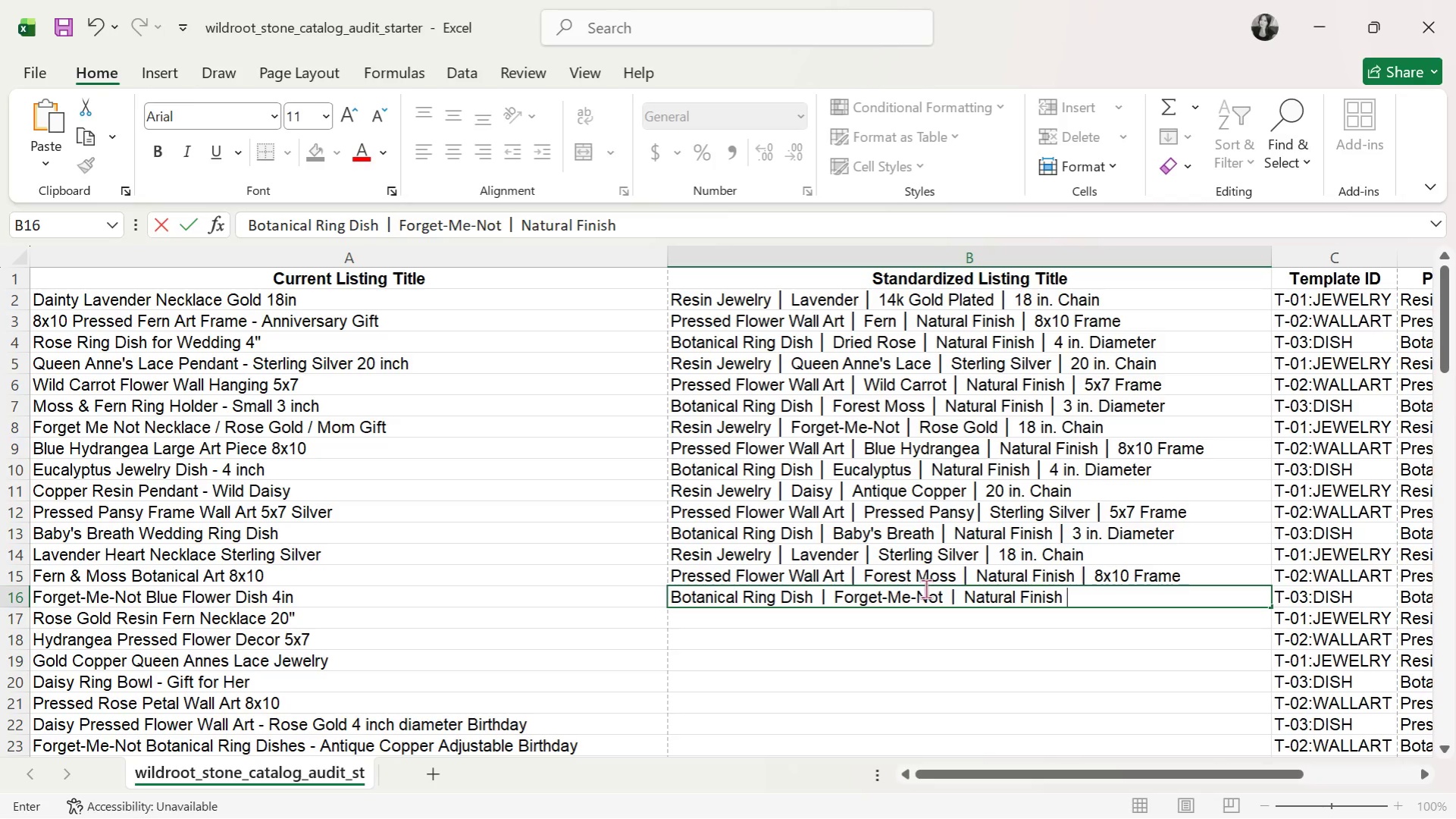 
key(Control+ControlLeft)
 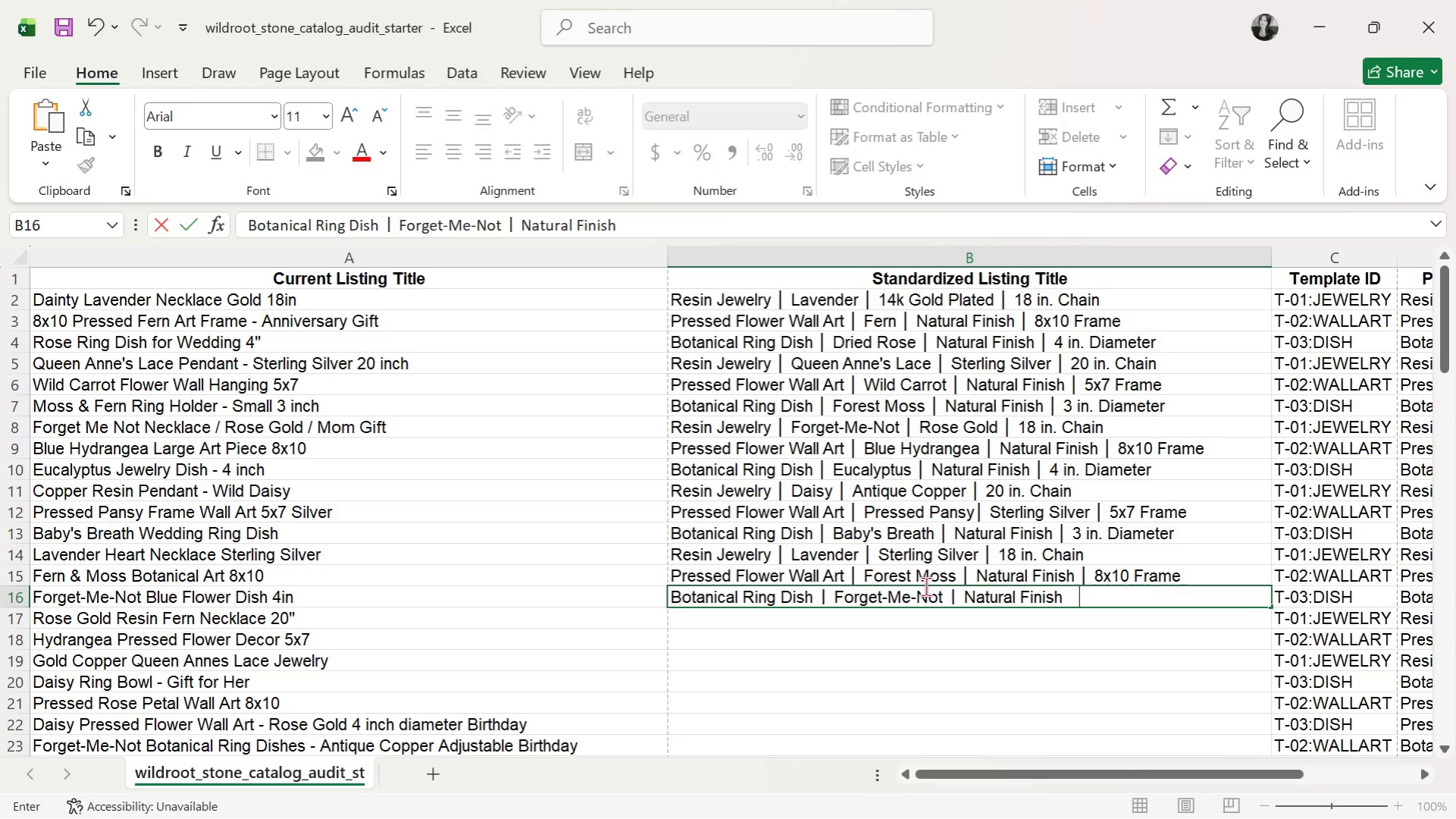 
key(Control+V)
 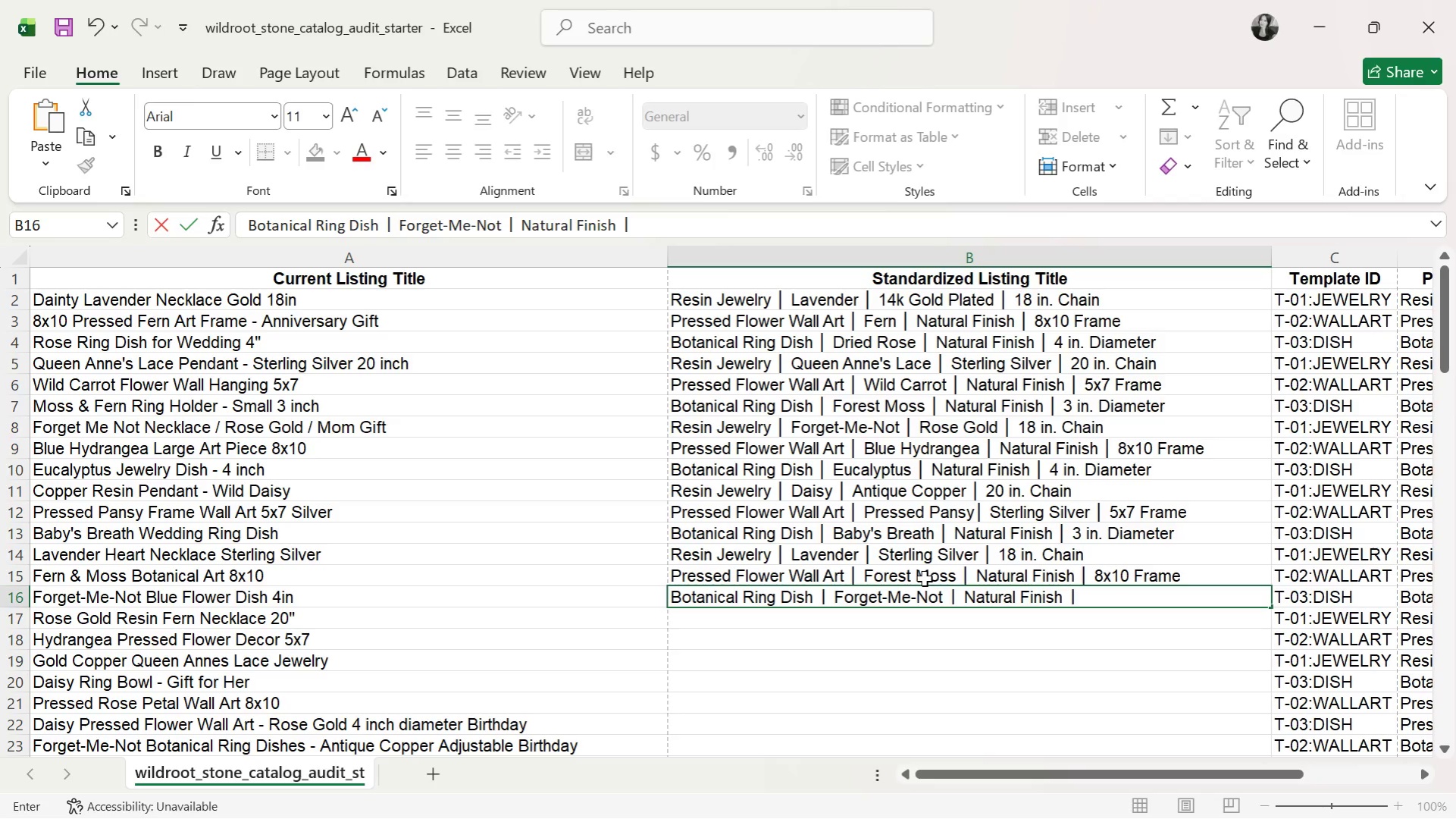 
key(Space)
 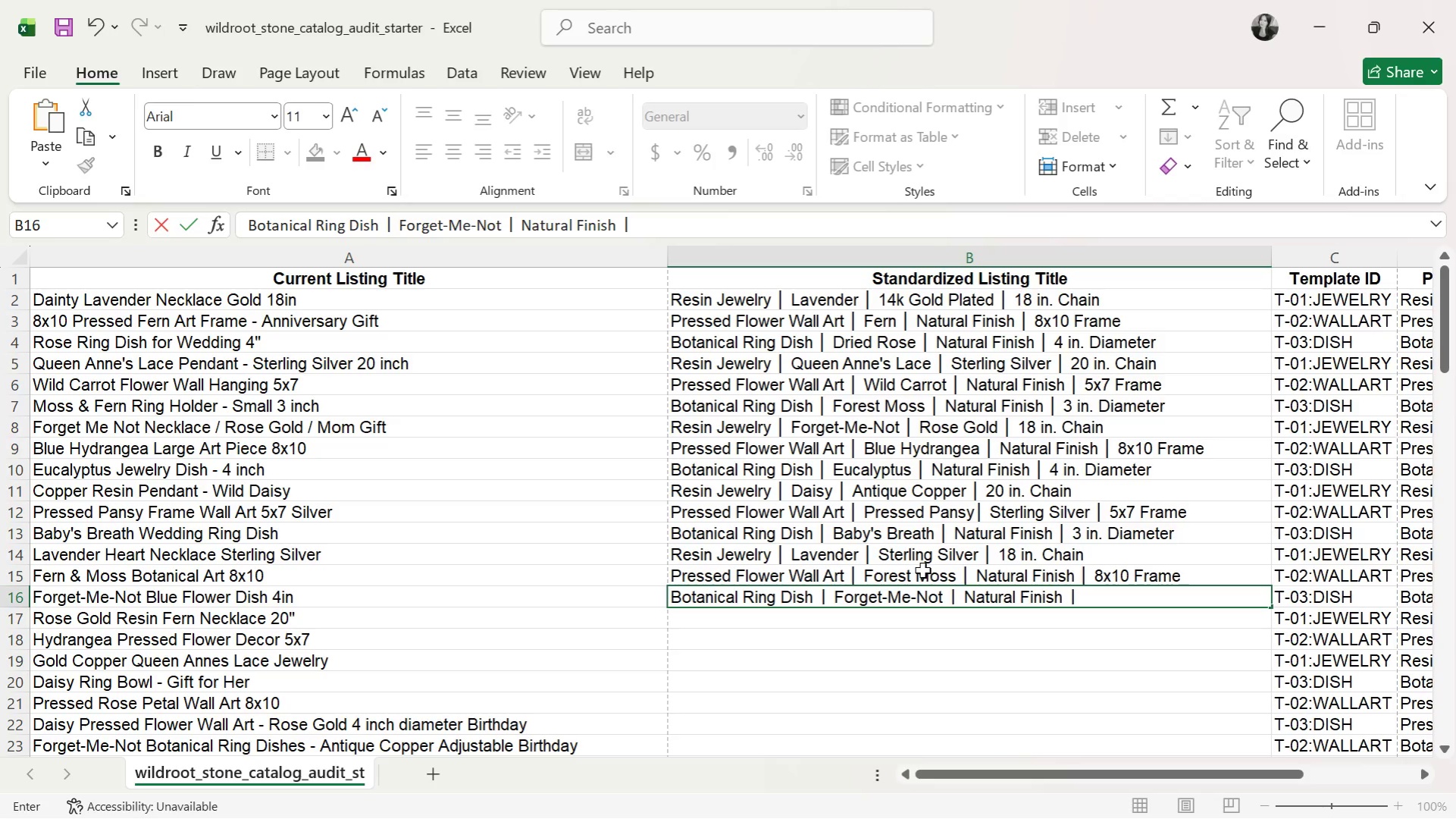 
type(4 in. )
 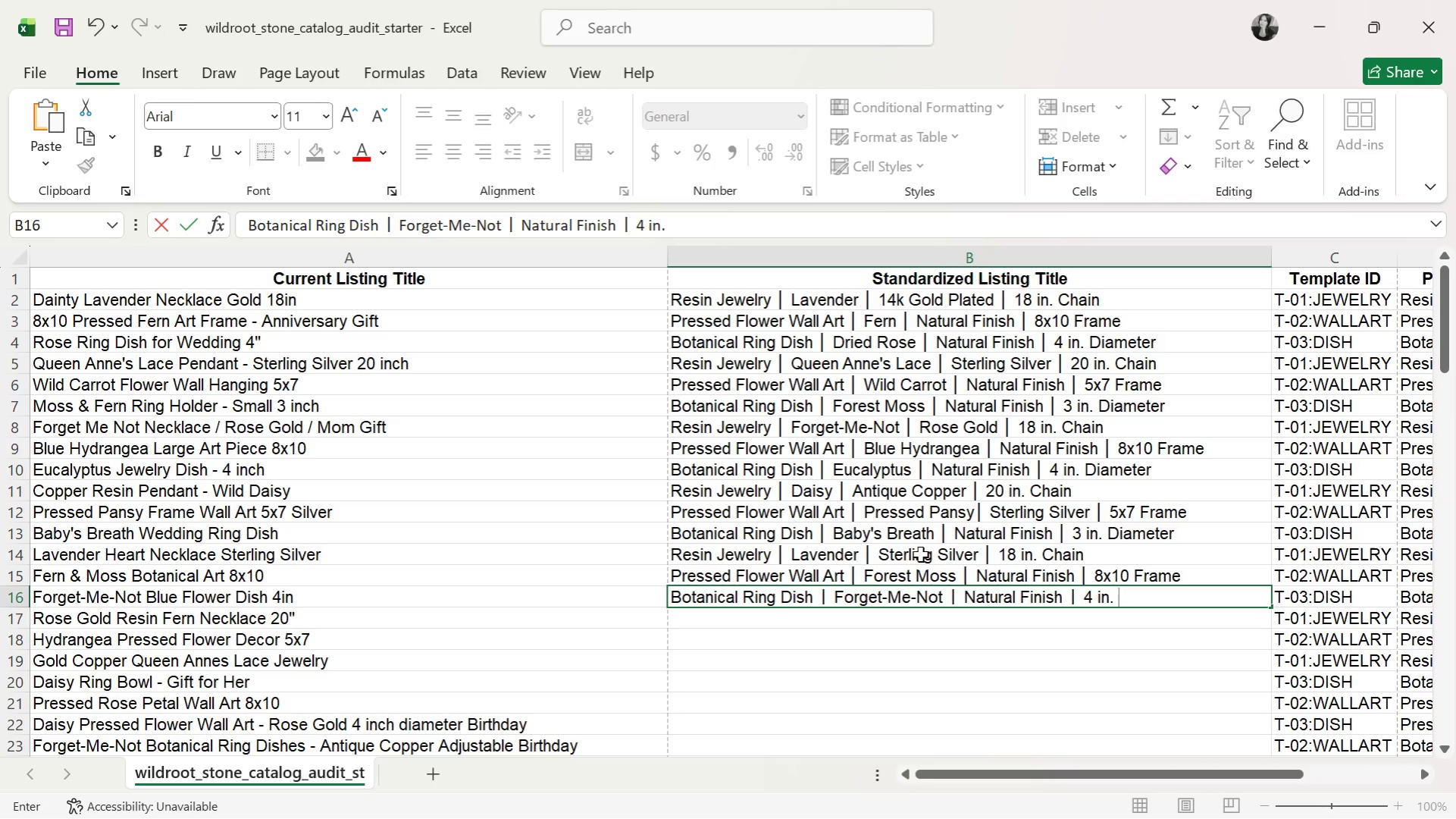 
type(Diameter)
 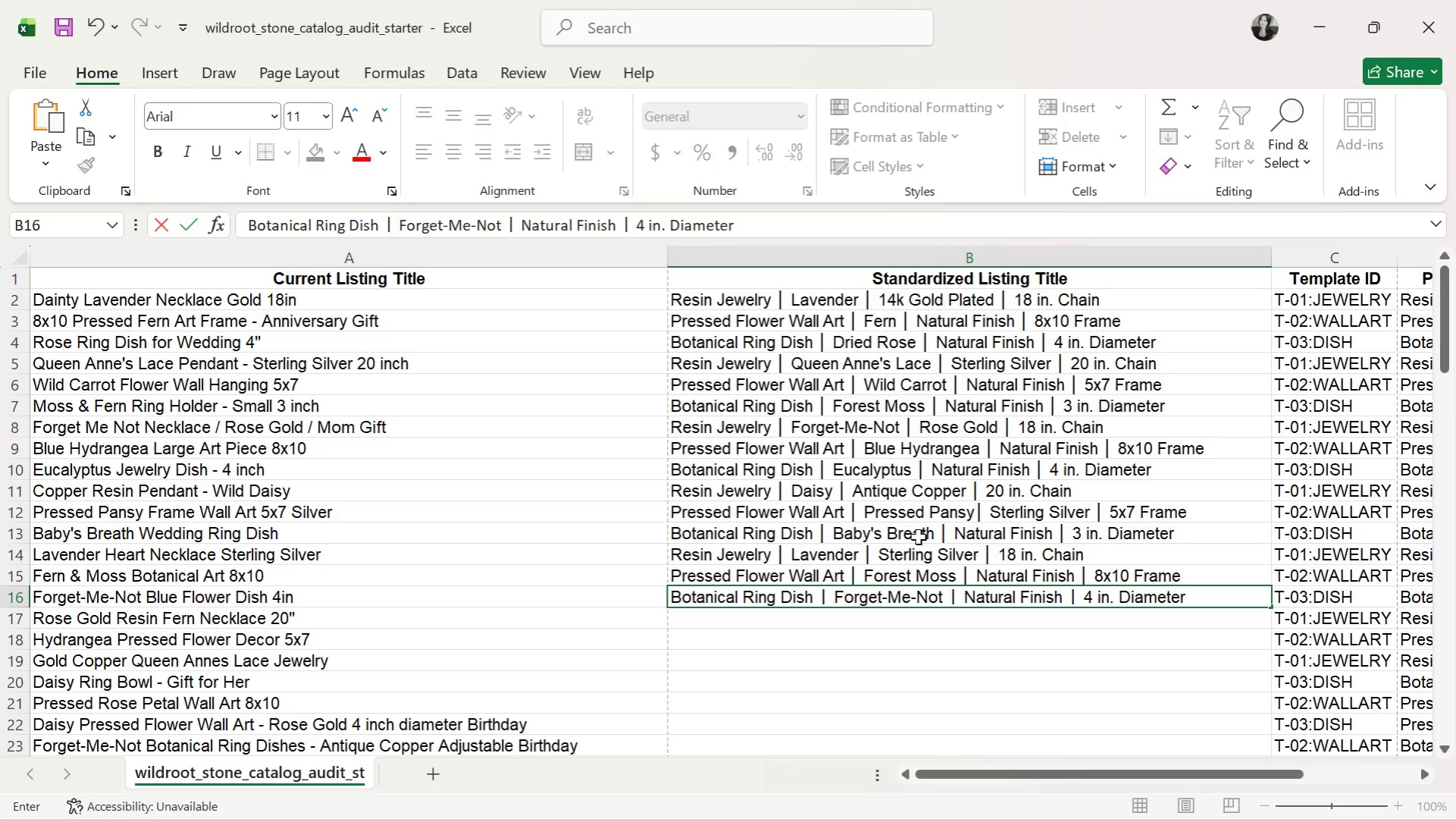 
key(Enter)
 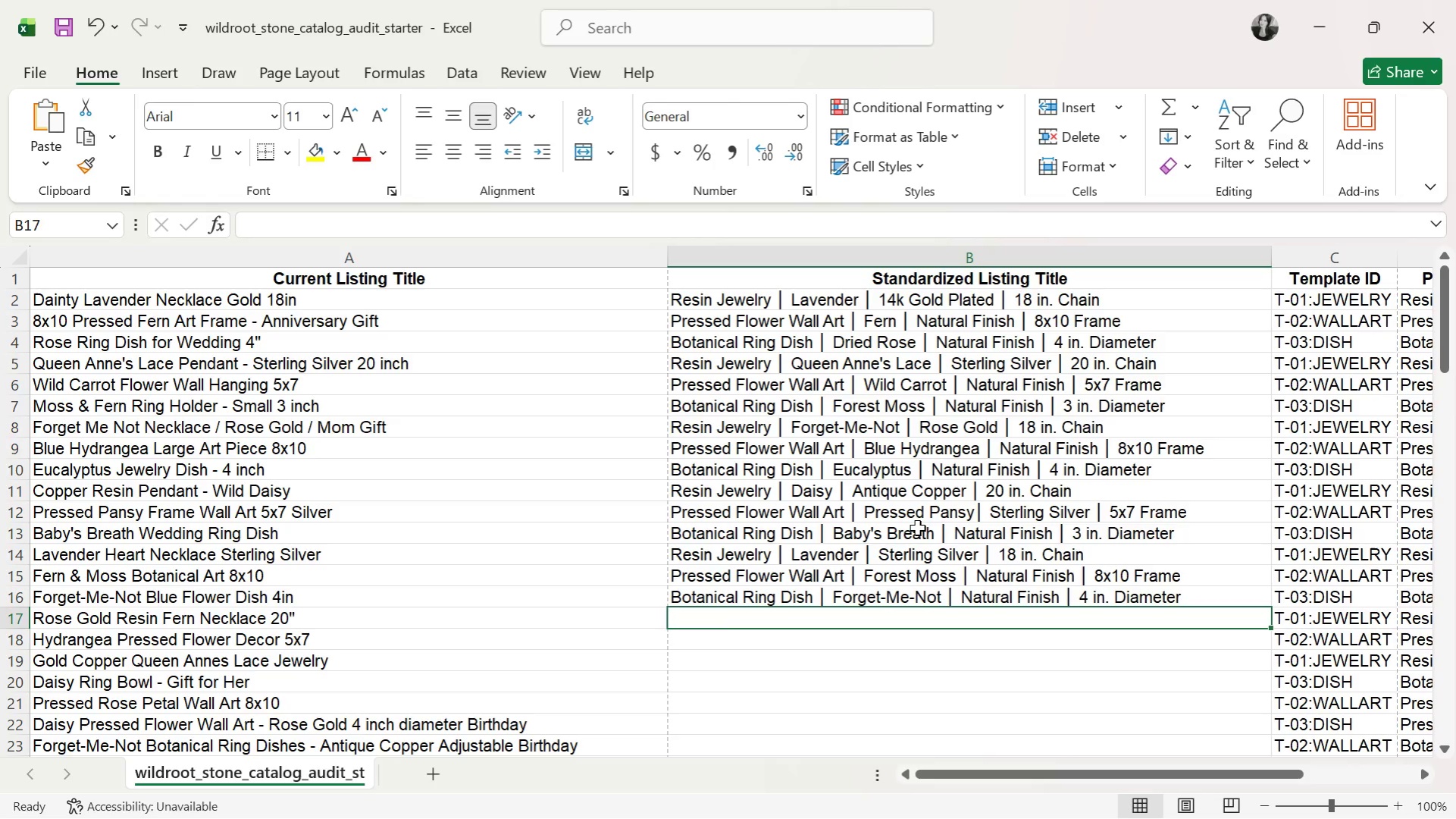 
wait(6.11)
 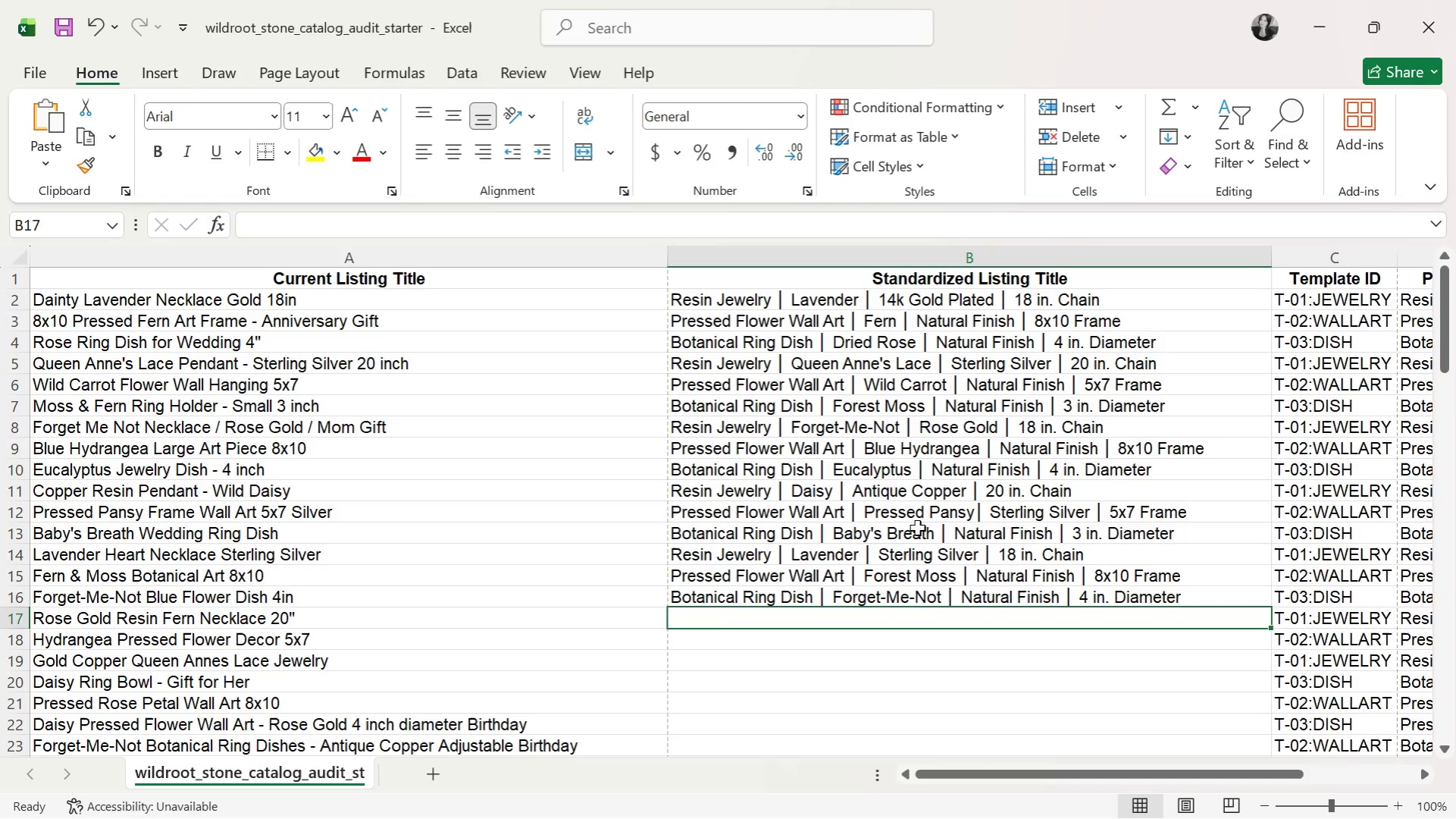 
type(Resin Jewelry )
 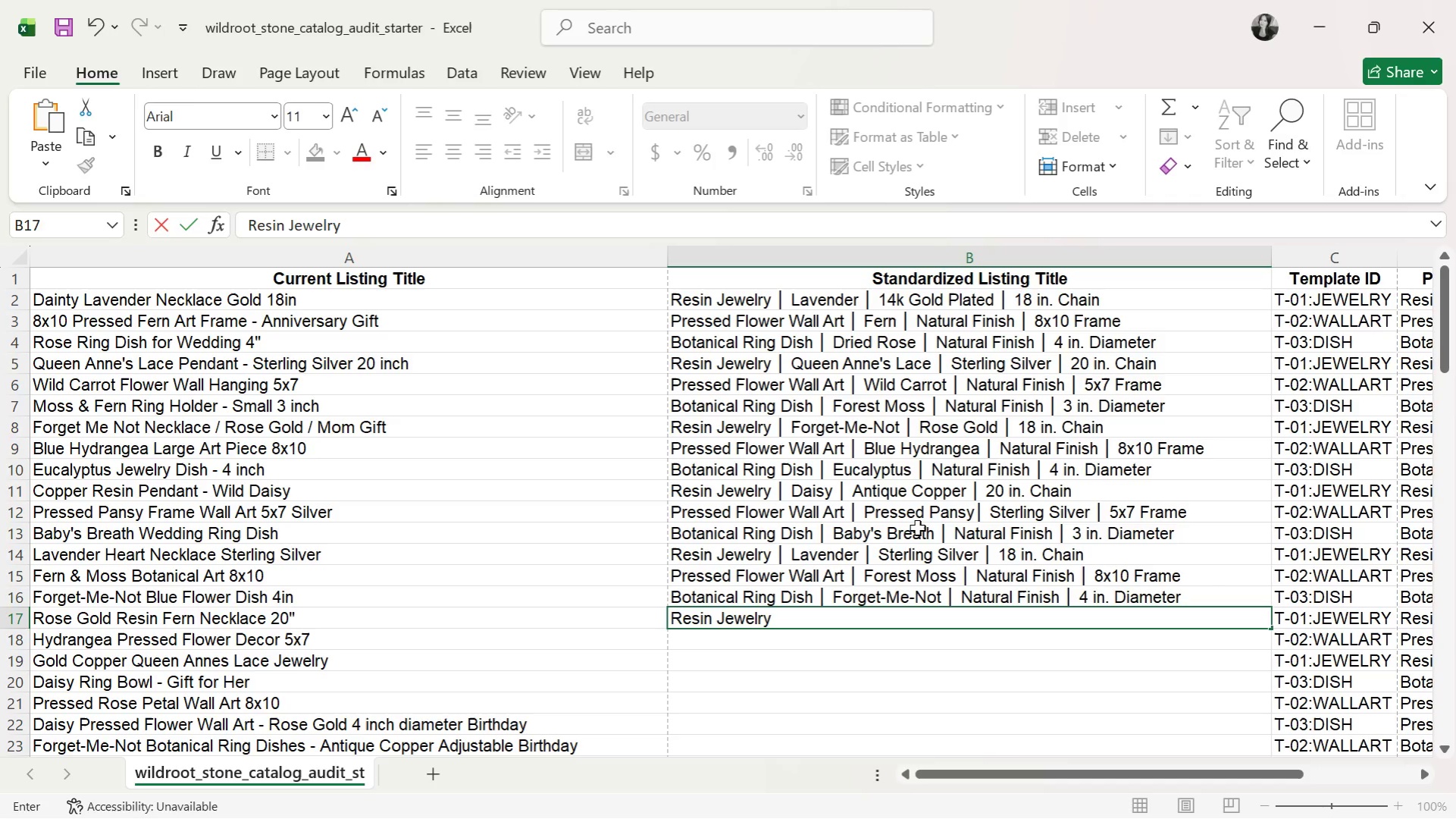 
key(Control+ControlLeft)
 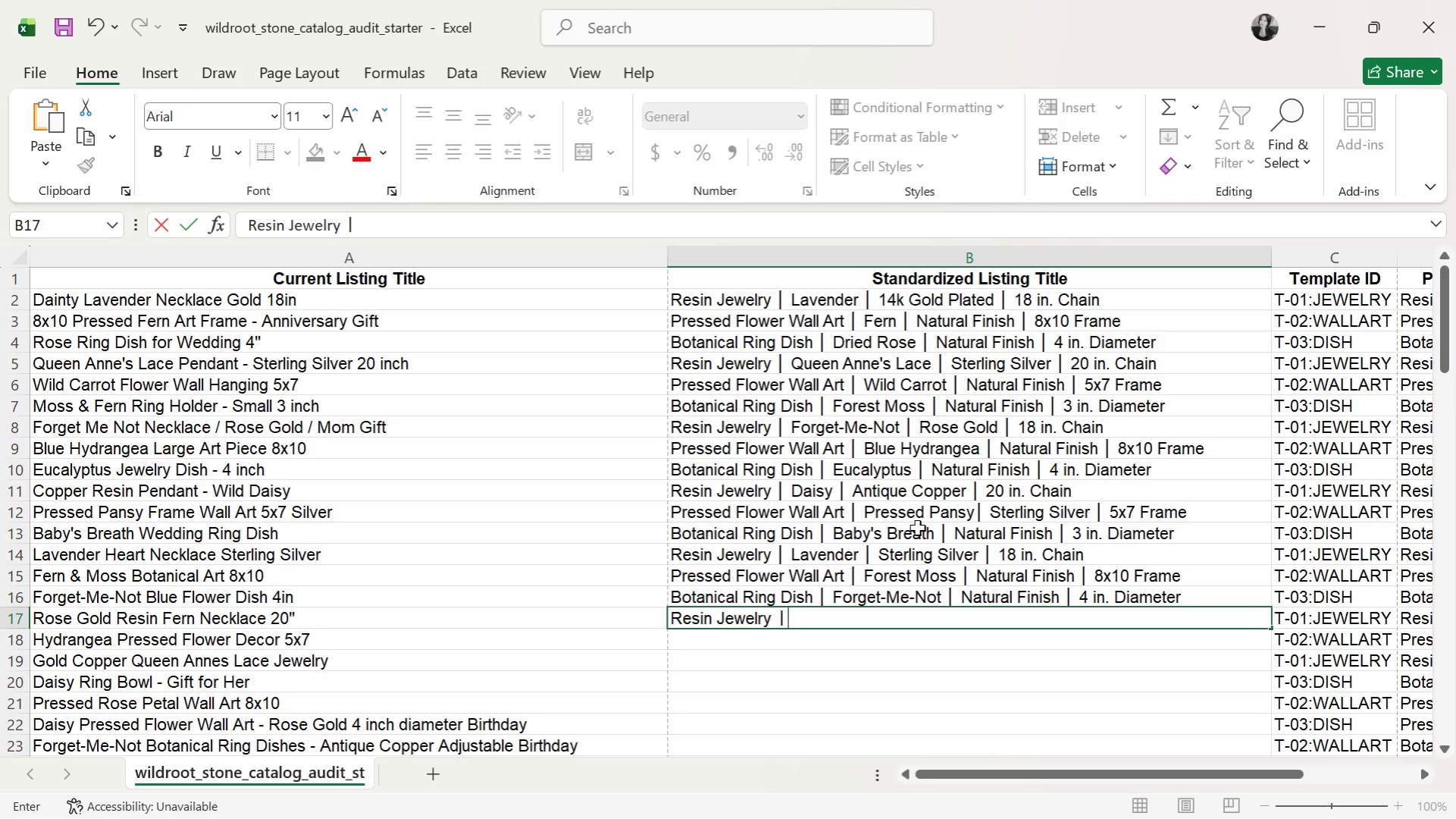 
key(Control+V)
 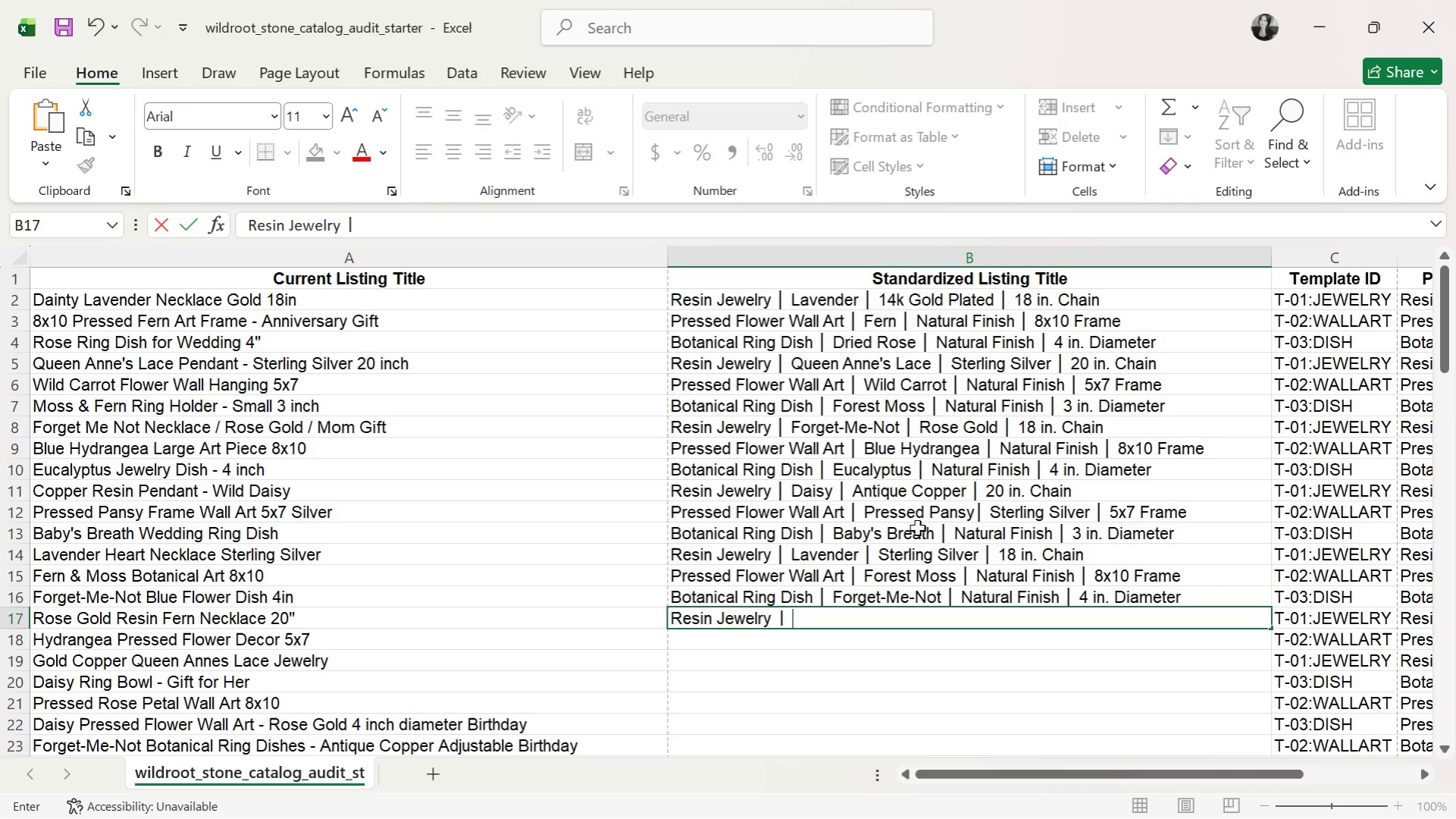 
type( Fern )
 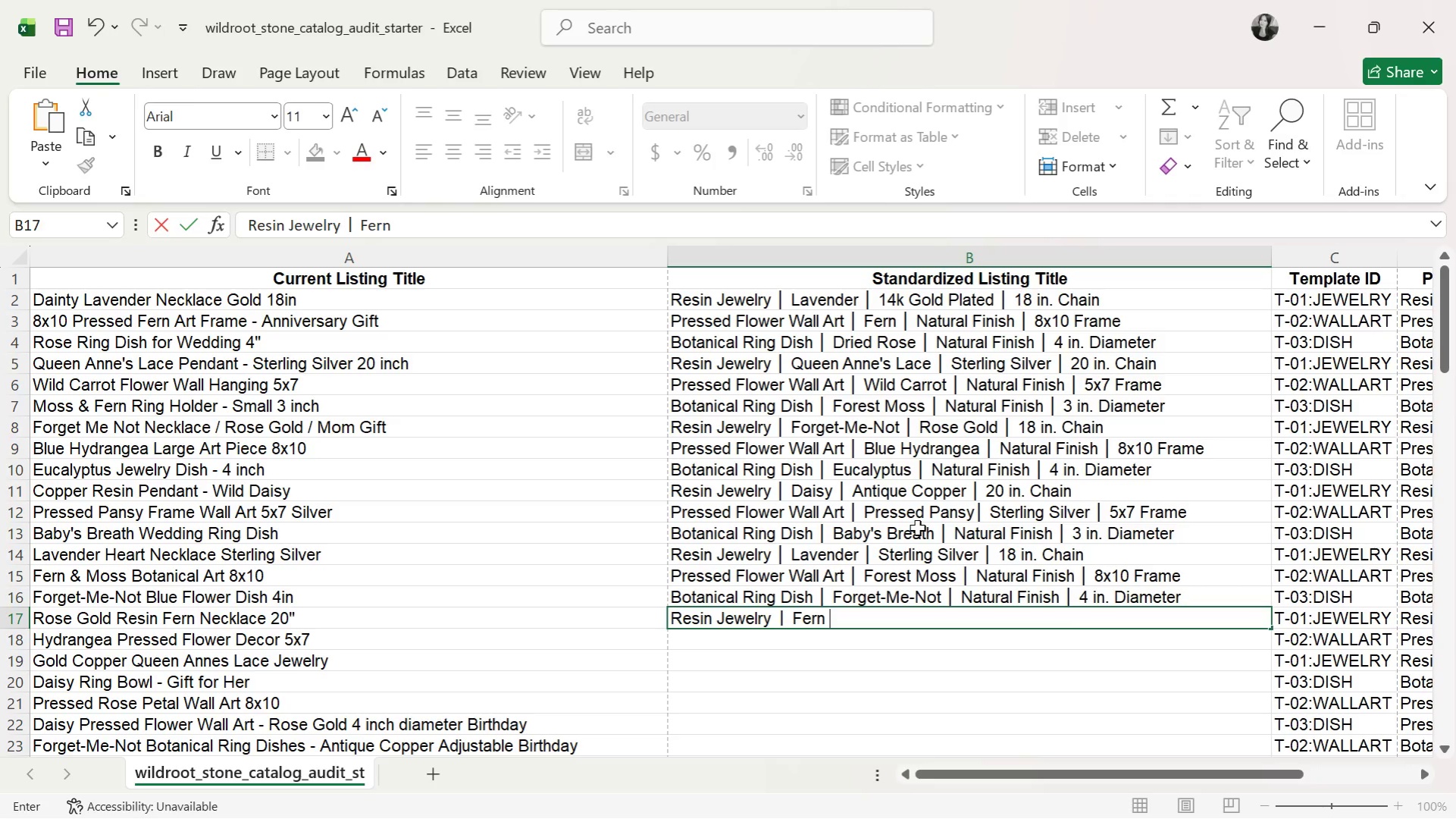 
key(Control+ControlLeft)
 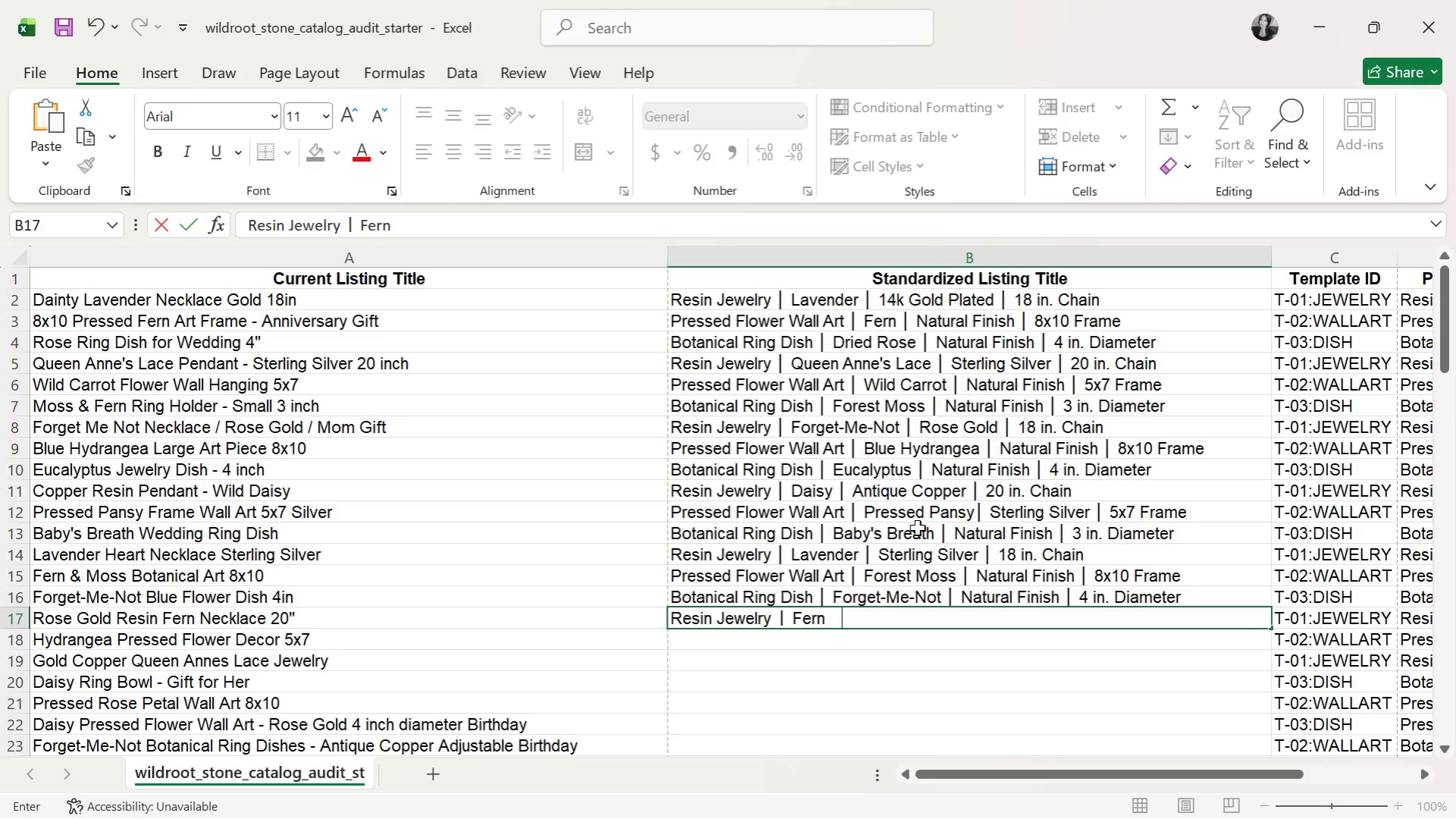 
key(Control+V)
 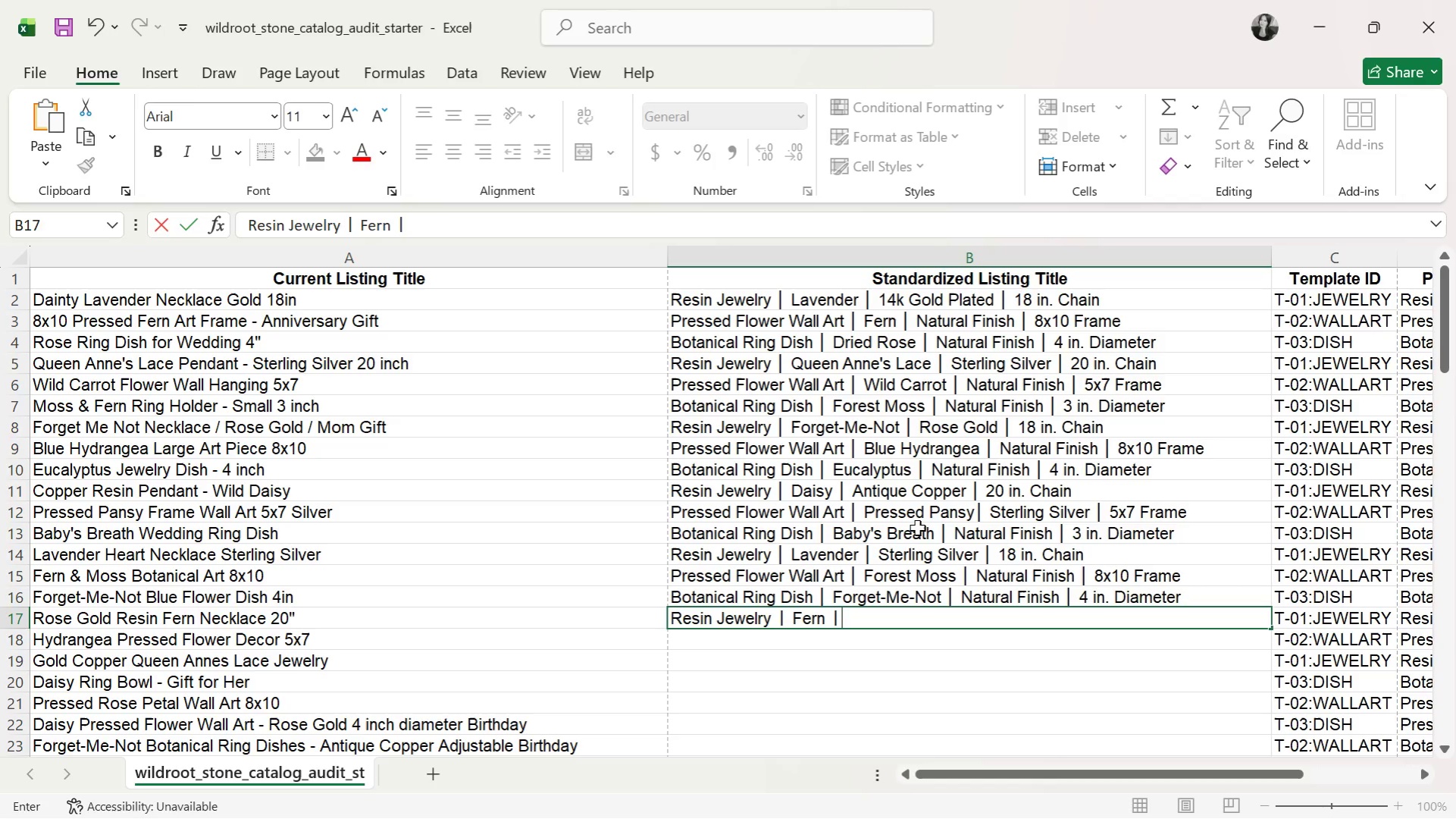 
type( F)
key(Backspace)
type(T)
key(Backspace)
type(Rose Gold )
 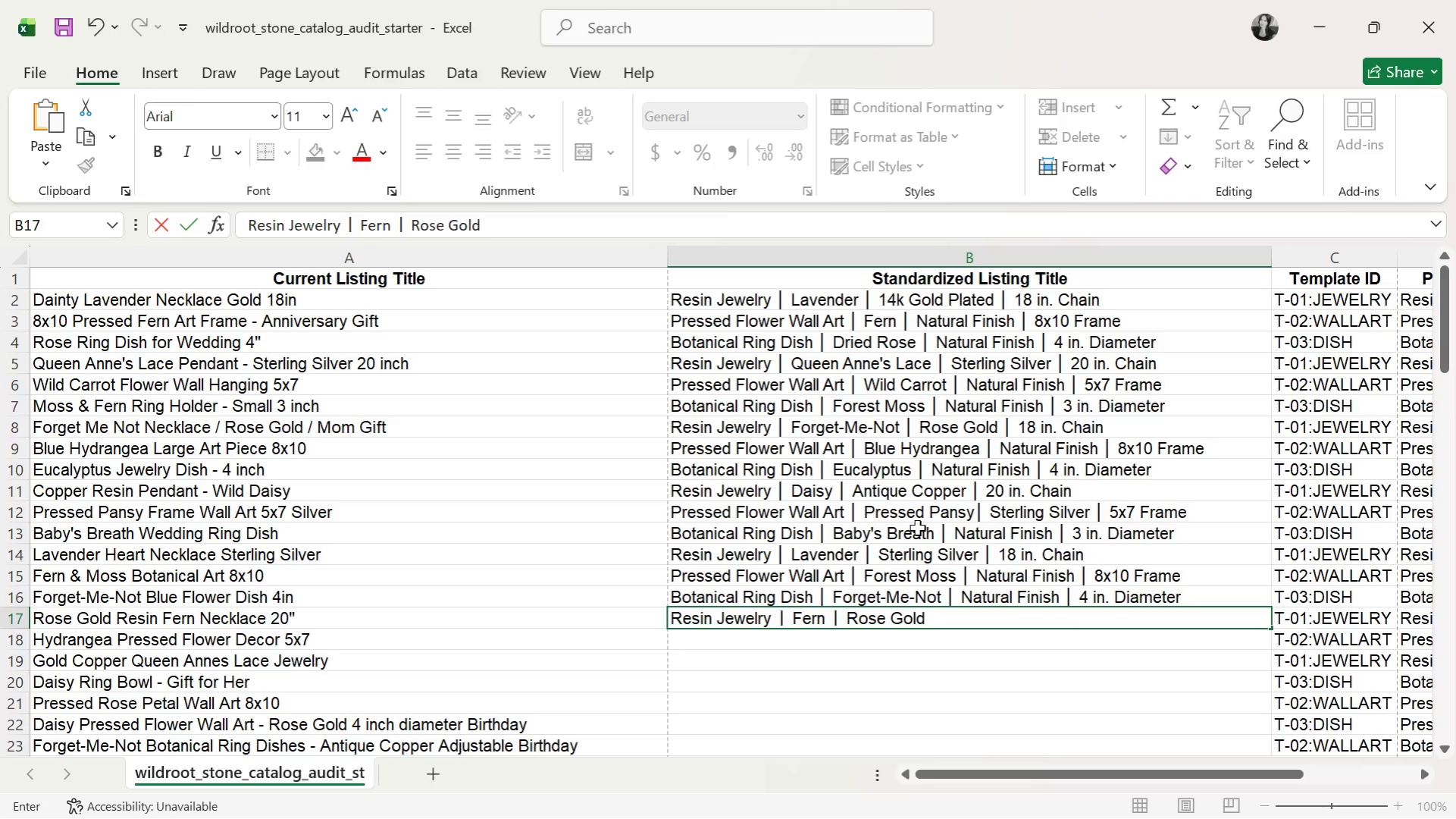 
key(Control+V)
 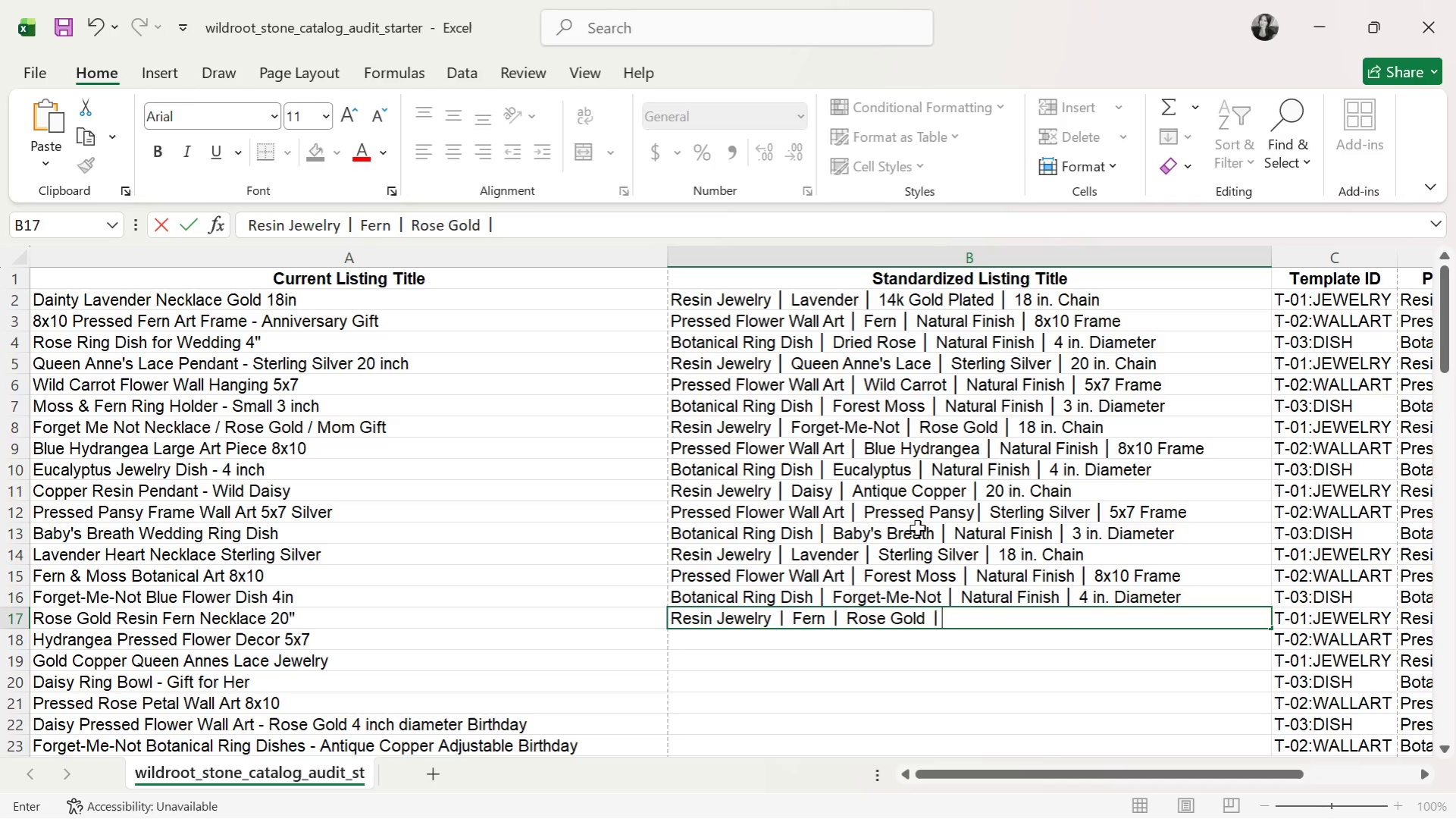 
type( 20 in. CH)
key(Backspace)
type(hain)
 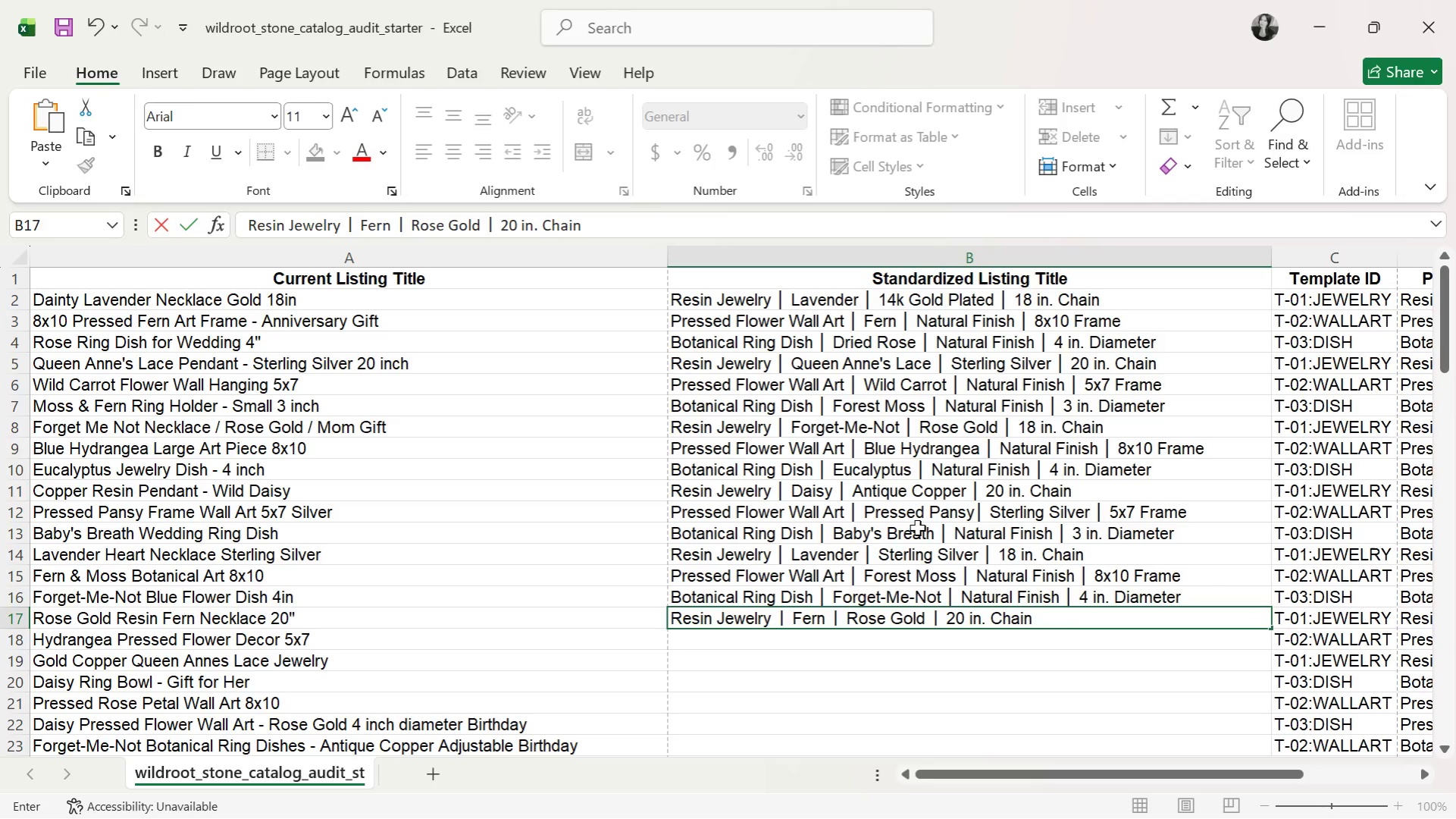 
wait(7.77)
 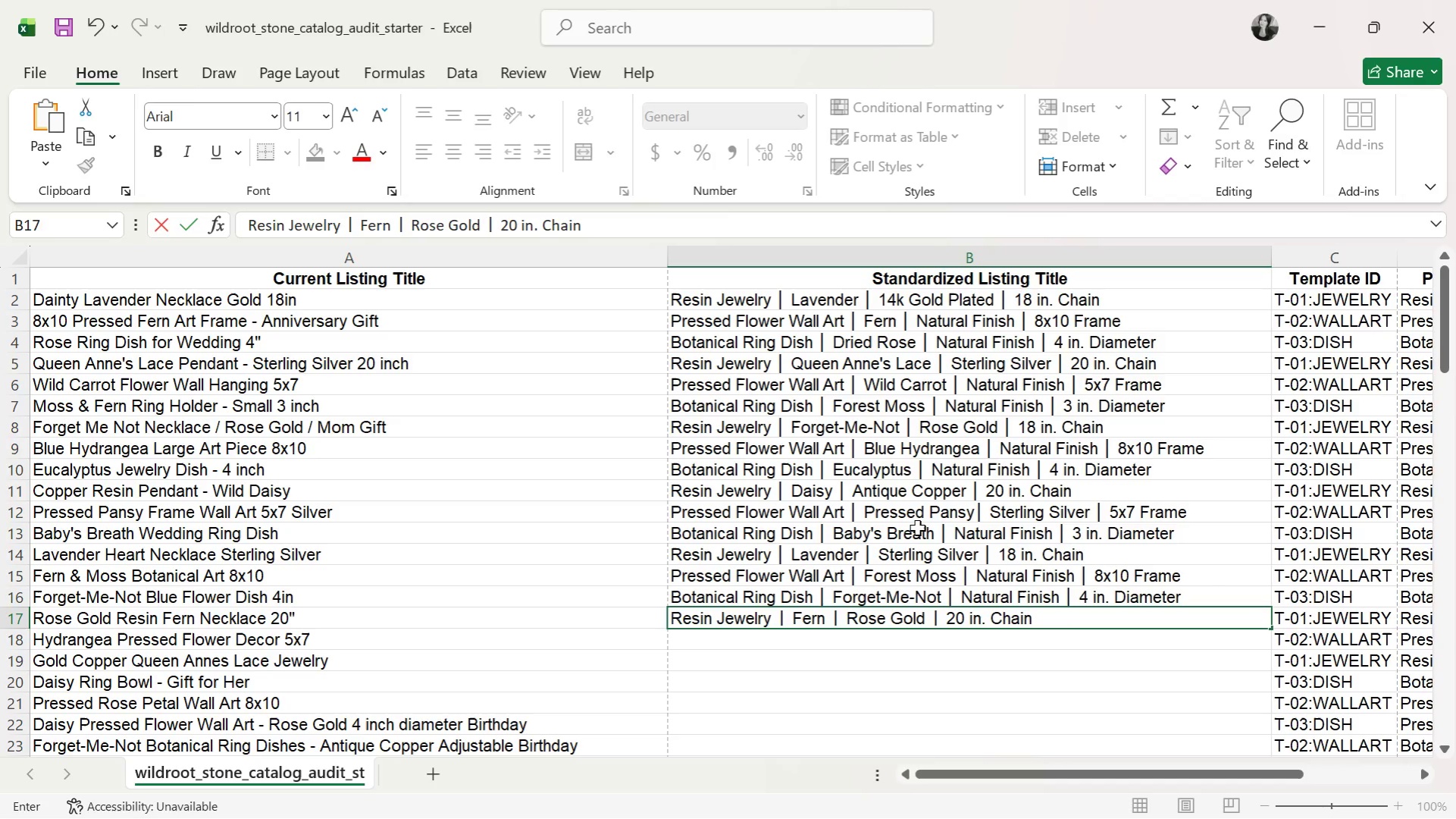 
key(Enter)
 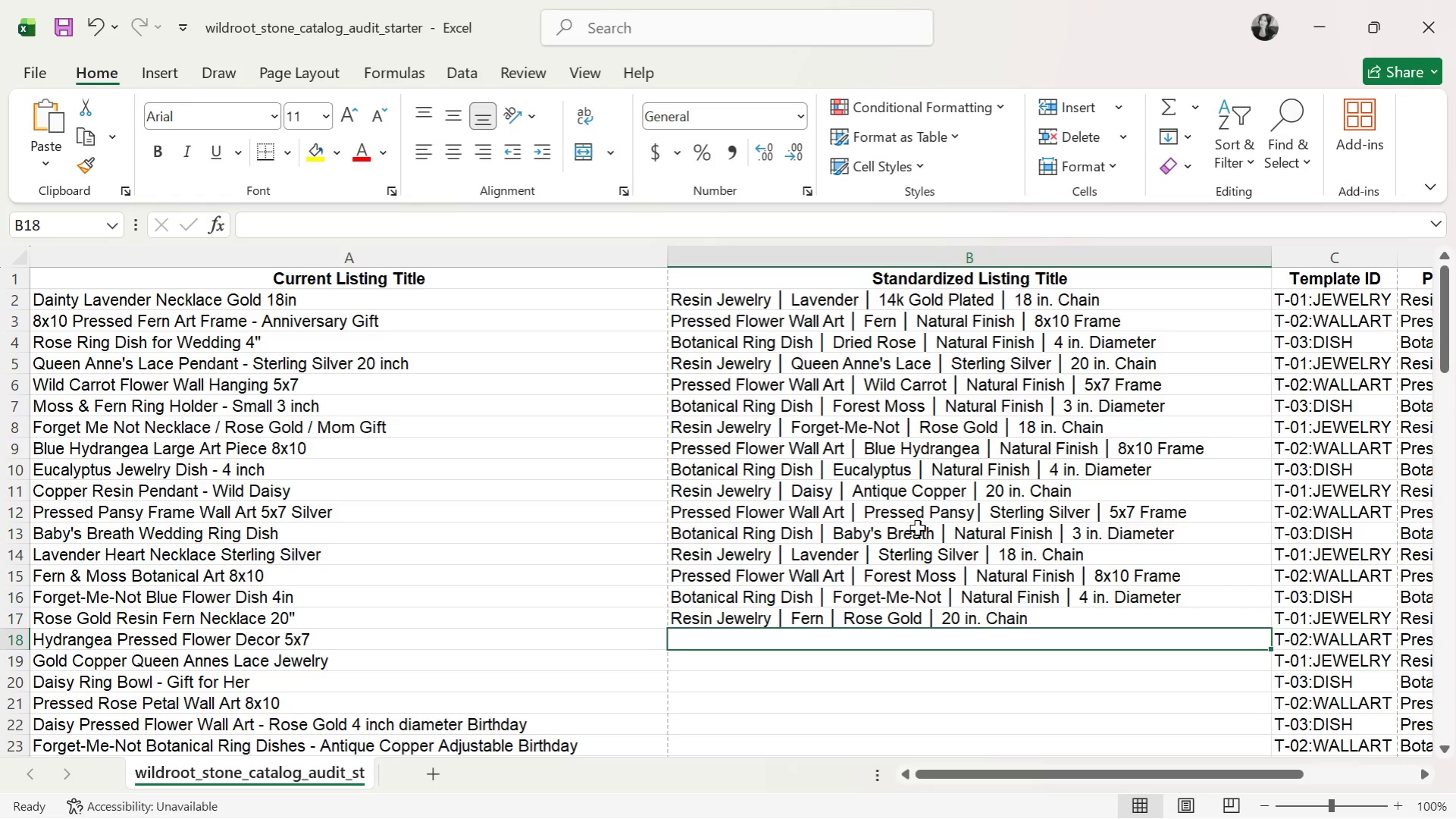 
wait(7.61)
 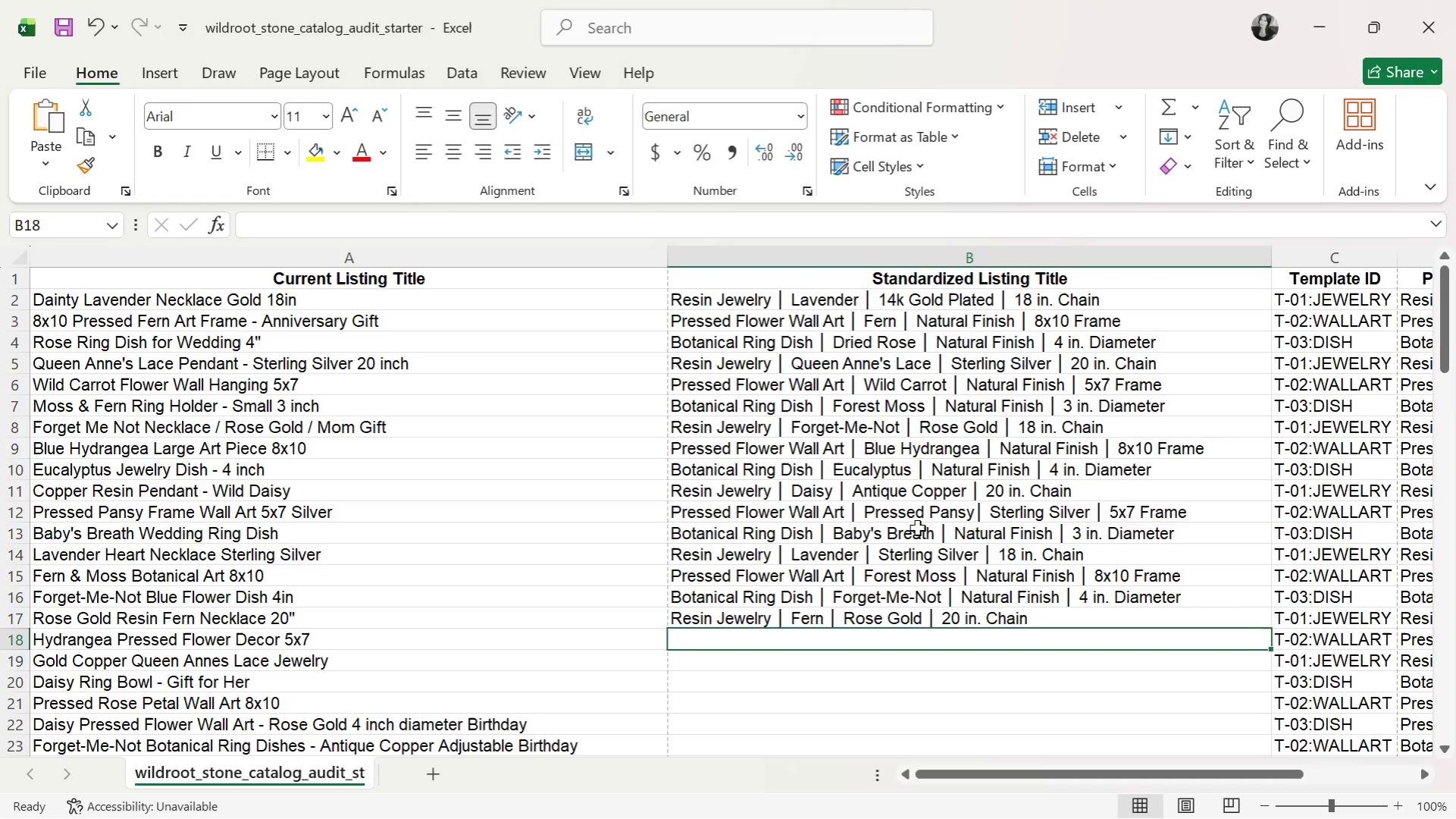 
left_click([1323, 582])
 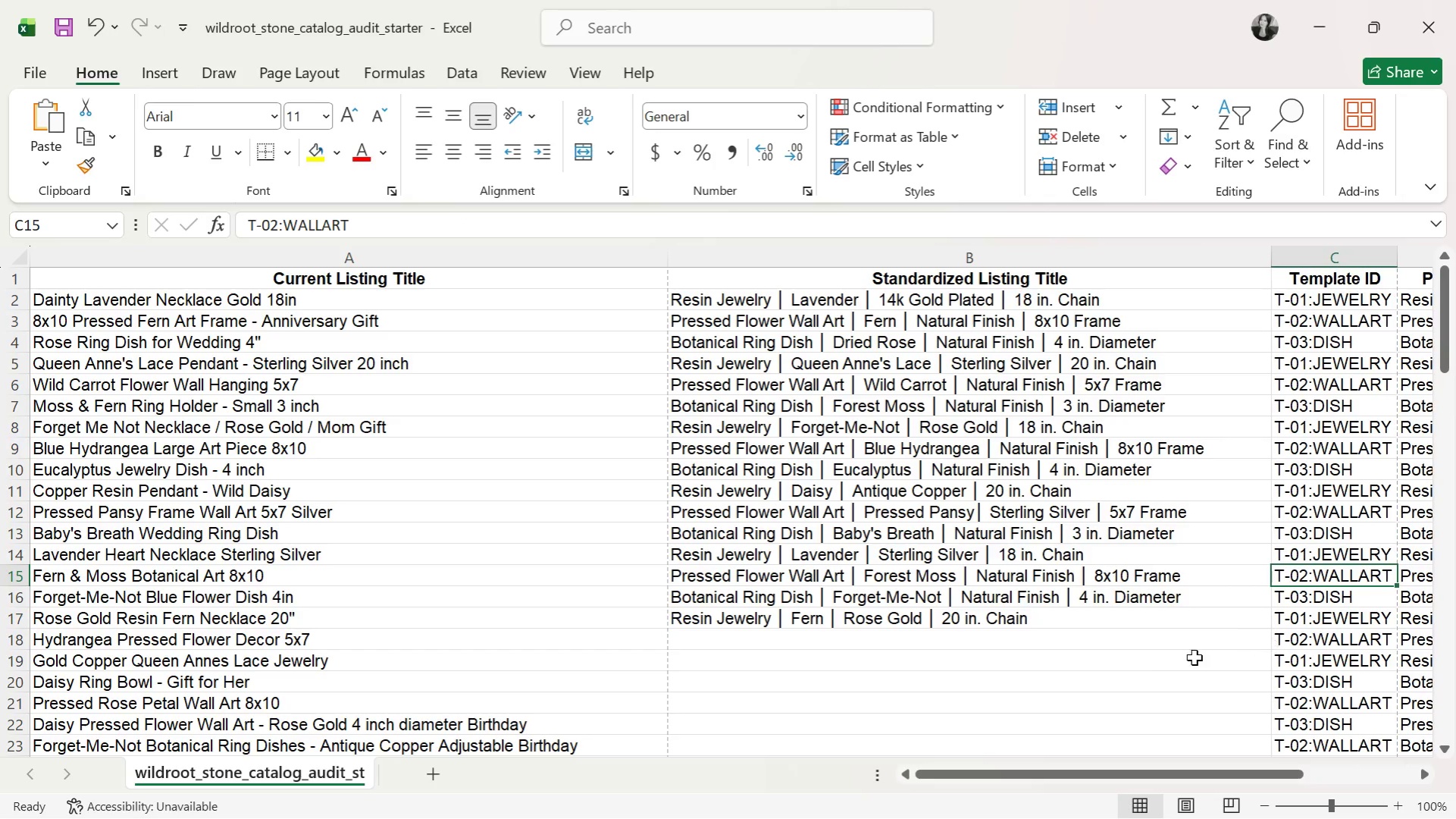 
left_click([1032, 644])
 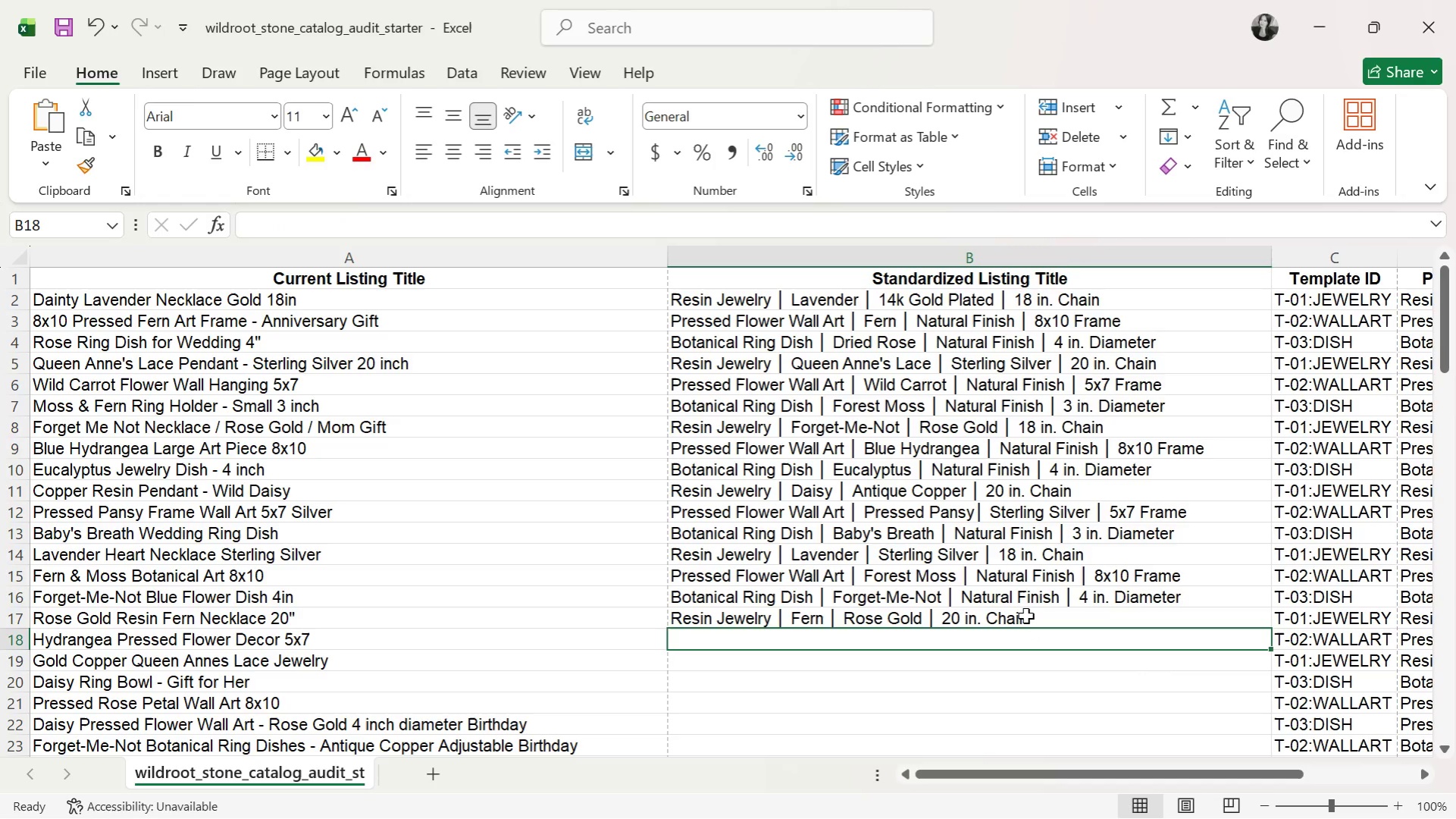 
left_click([951, 607])
 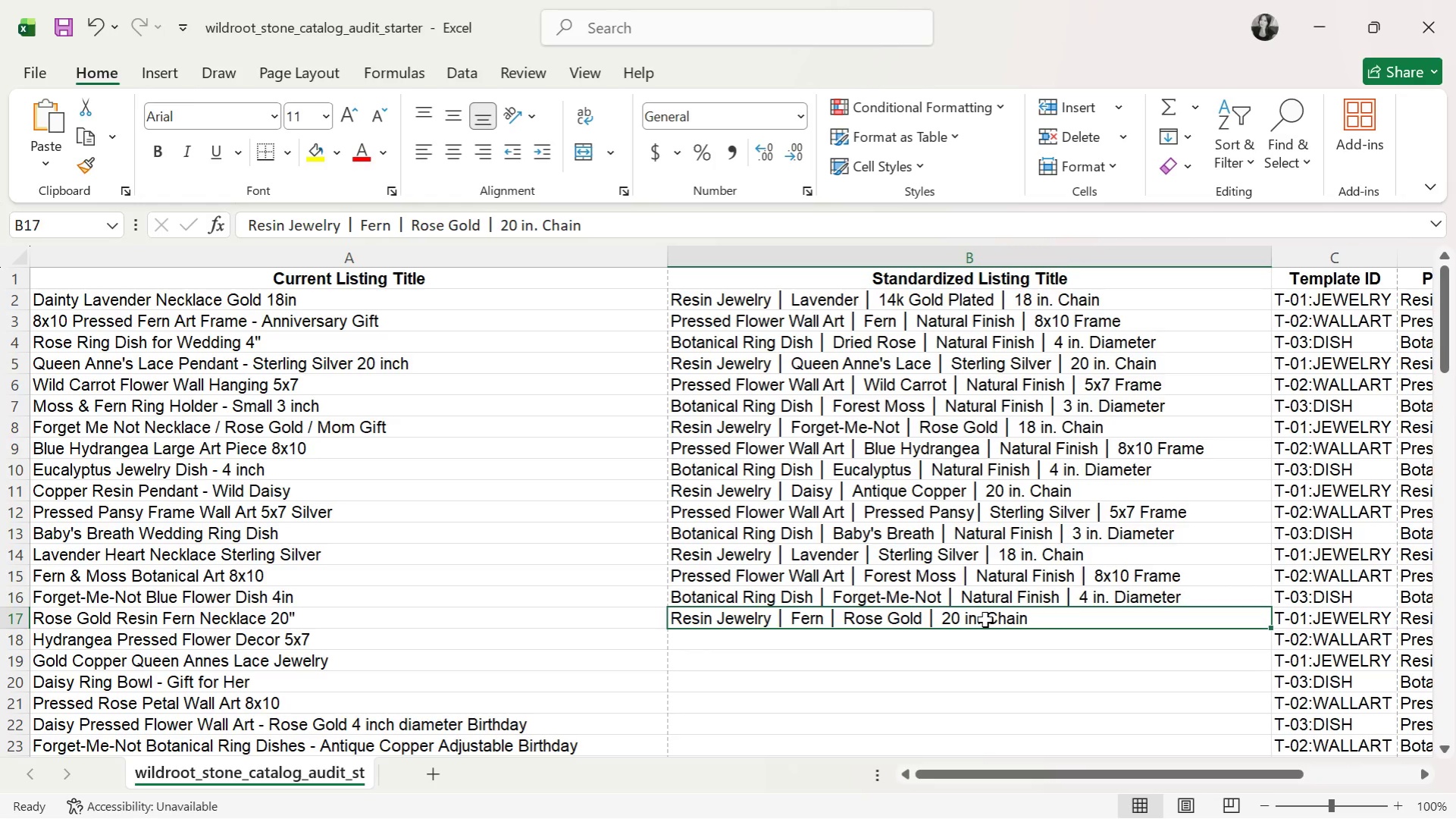 
left_click([874, 640])
 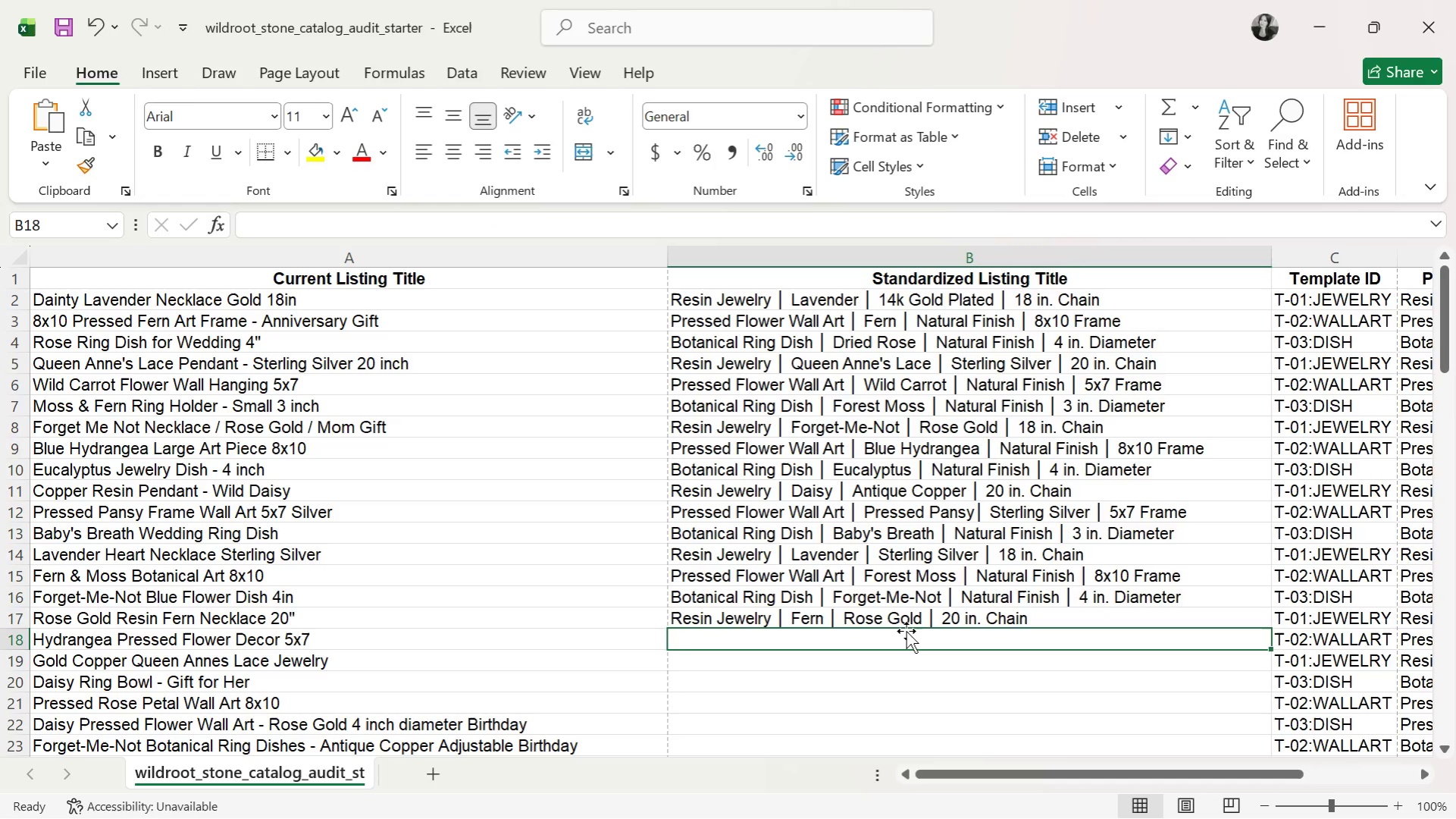 
type(Pressed Flower Wall Art )
 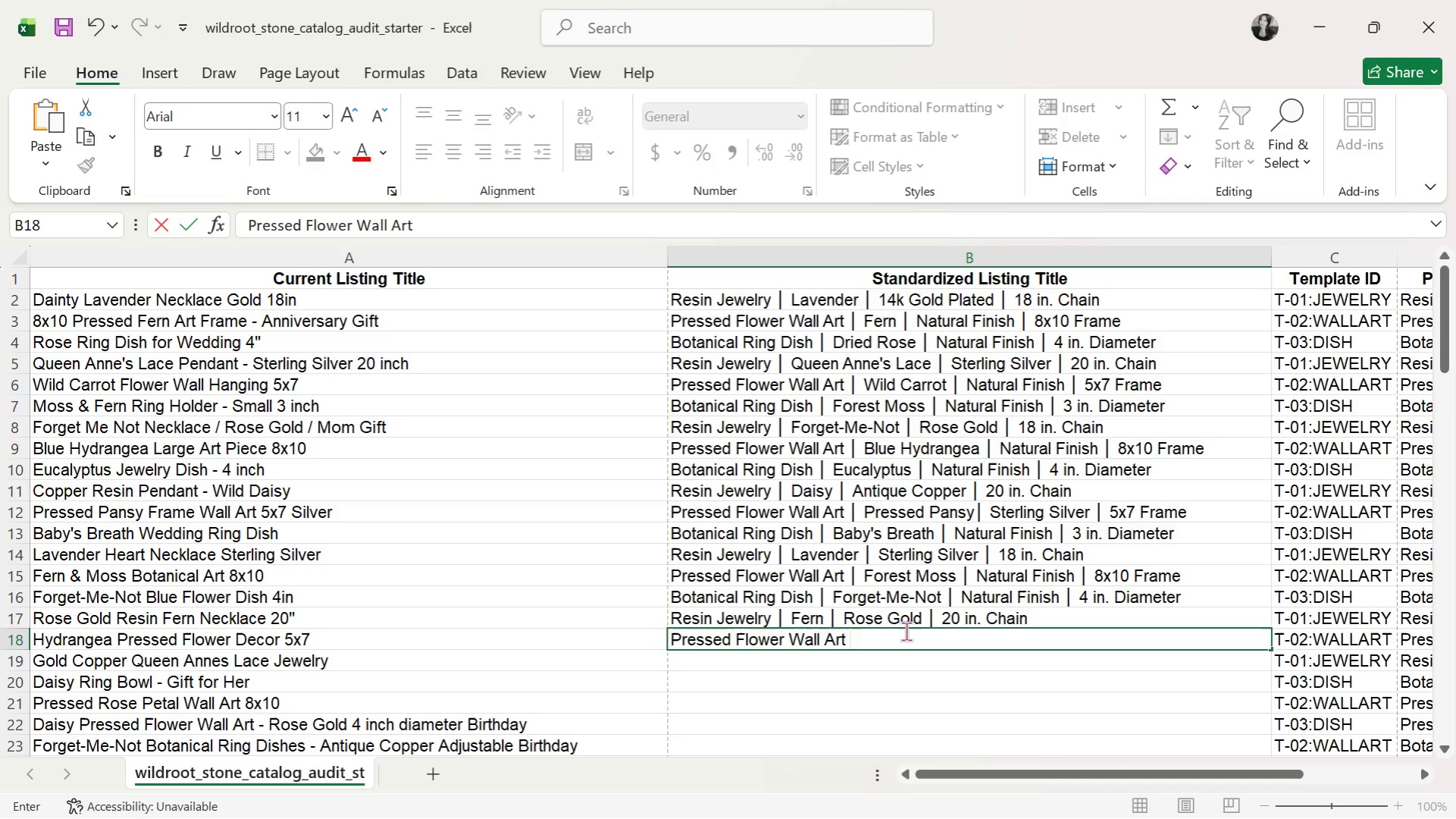 
key(Control+ControlLeft)
 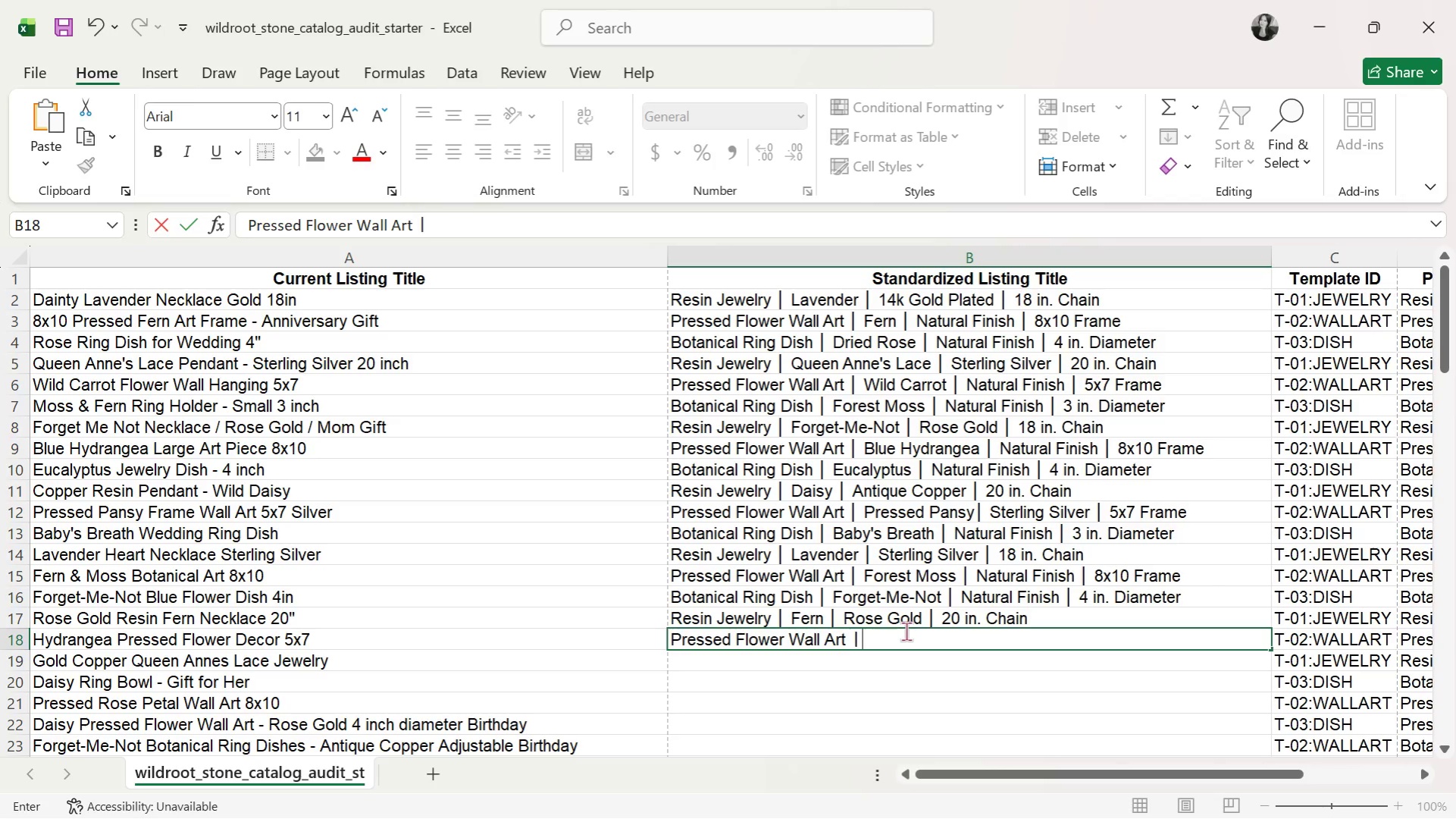 
key(Control+V)
 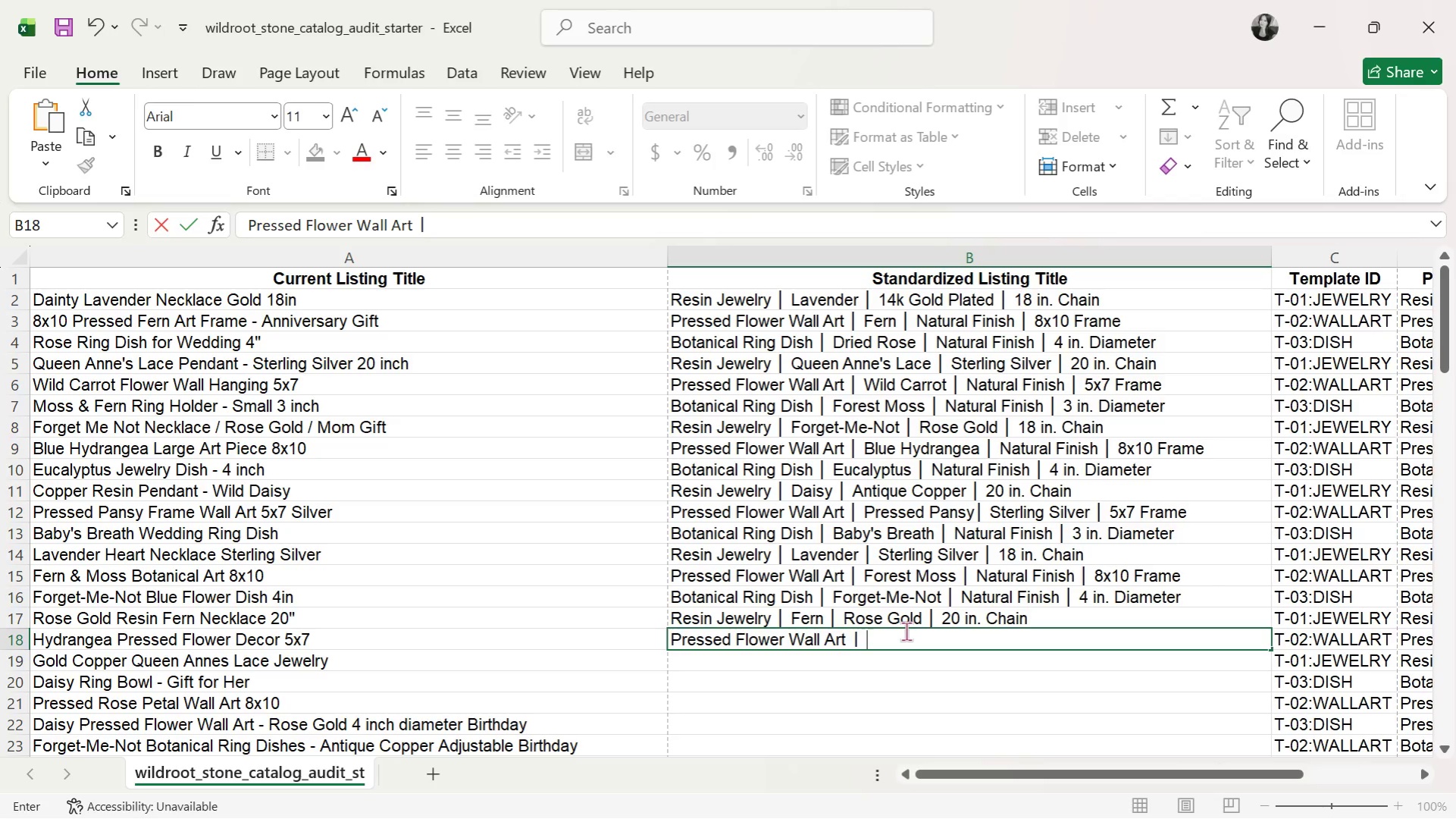 
type( Blue )
 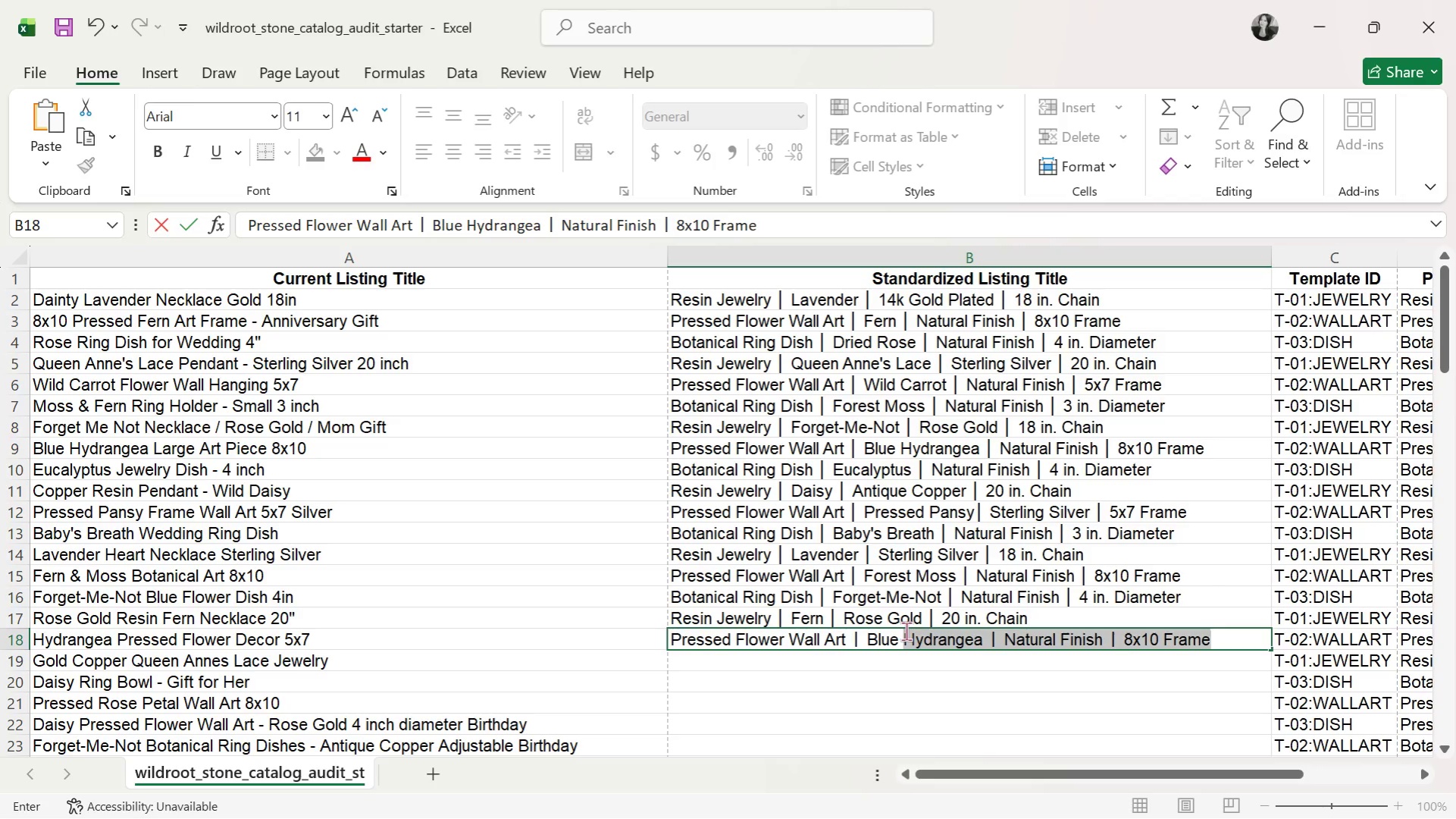 
scroll: coordinate [1076, 410], scroll_direction: down, amount: 4.0
 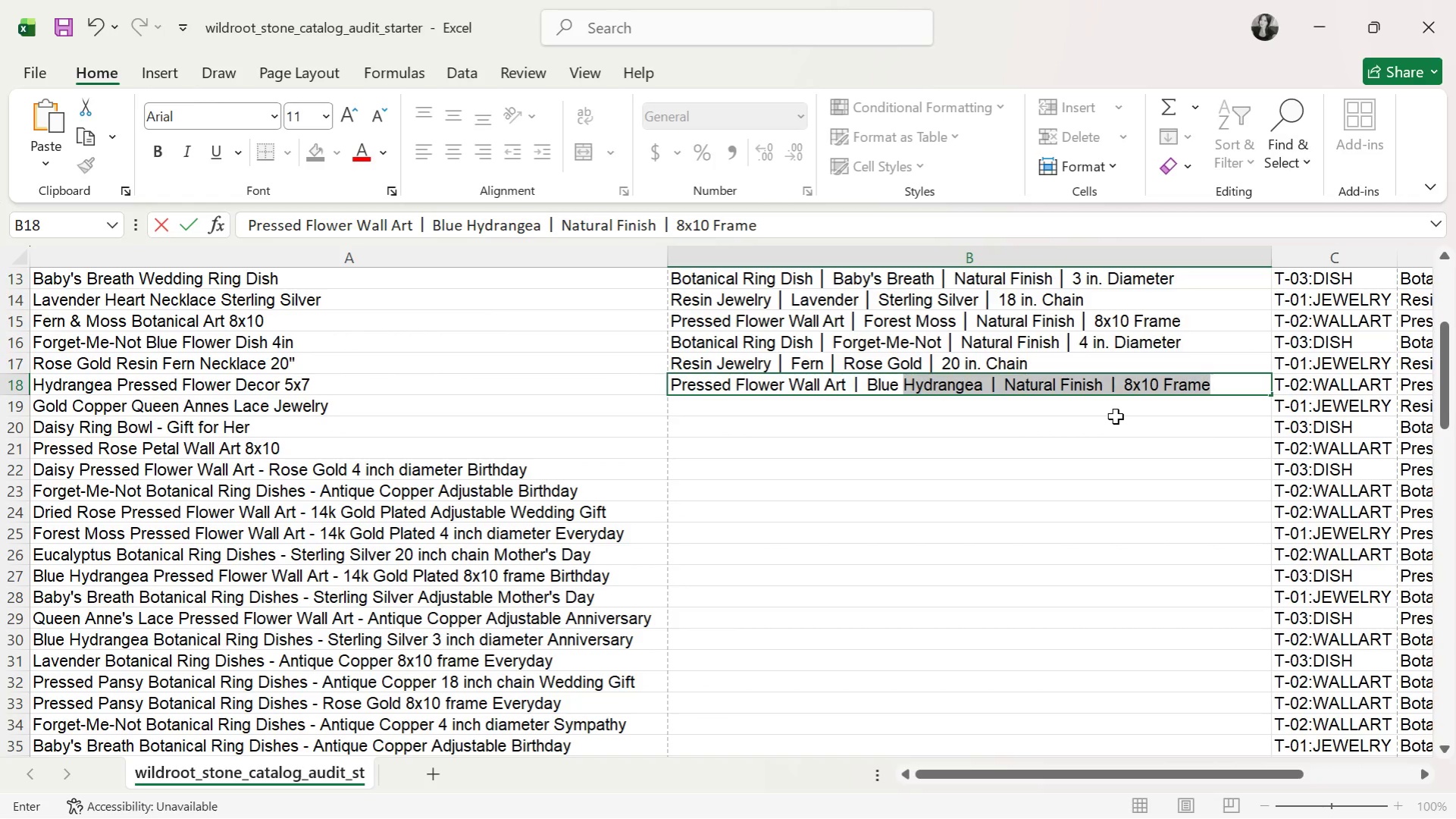 
key(ArrowRight)
 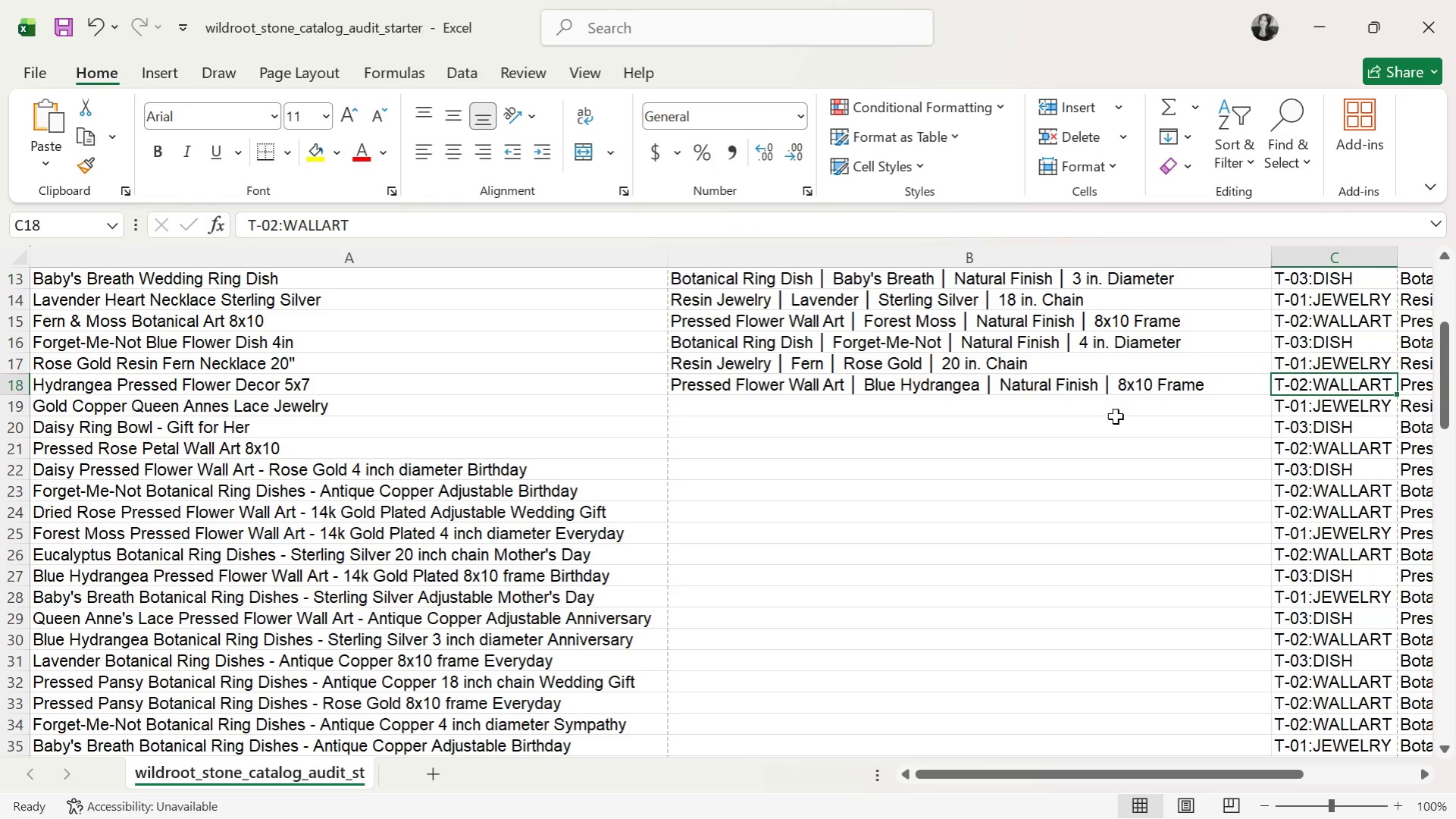 
key(ArrowLeft)
 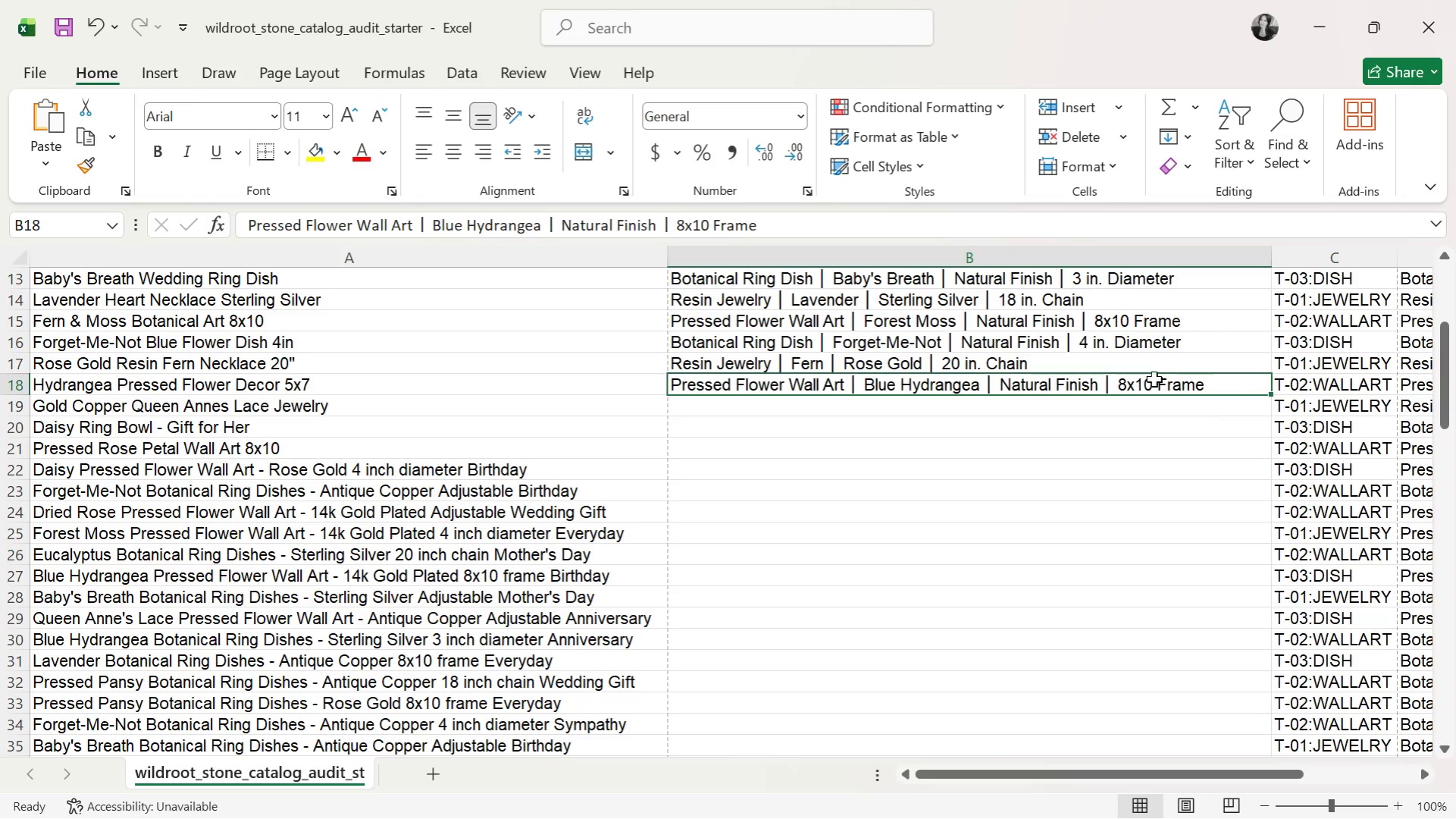 
double_click([1148, 383])
 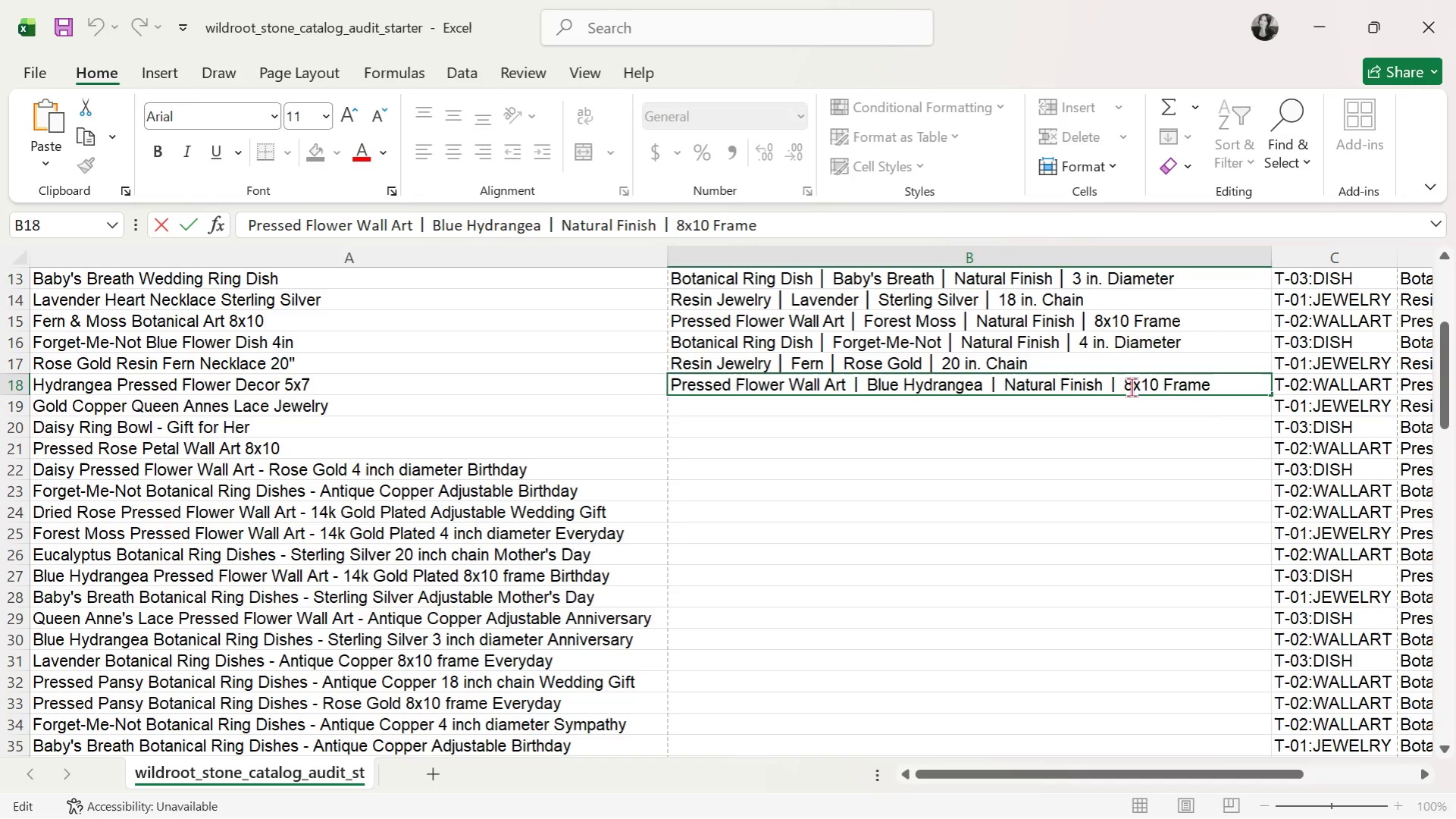 
left_click([1131, 387])
 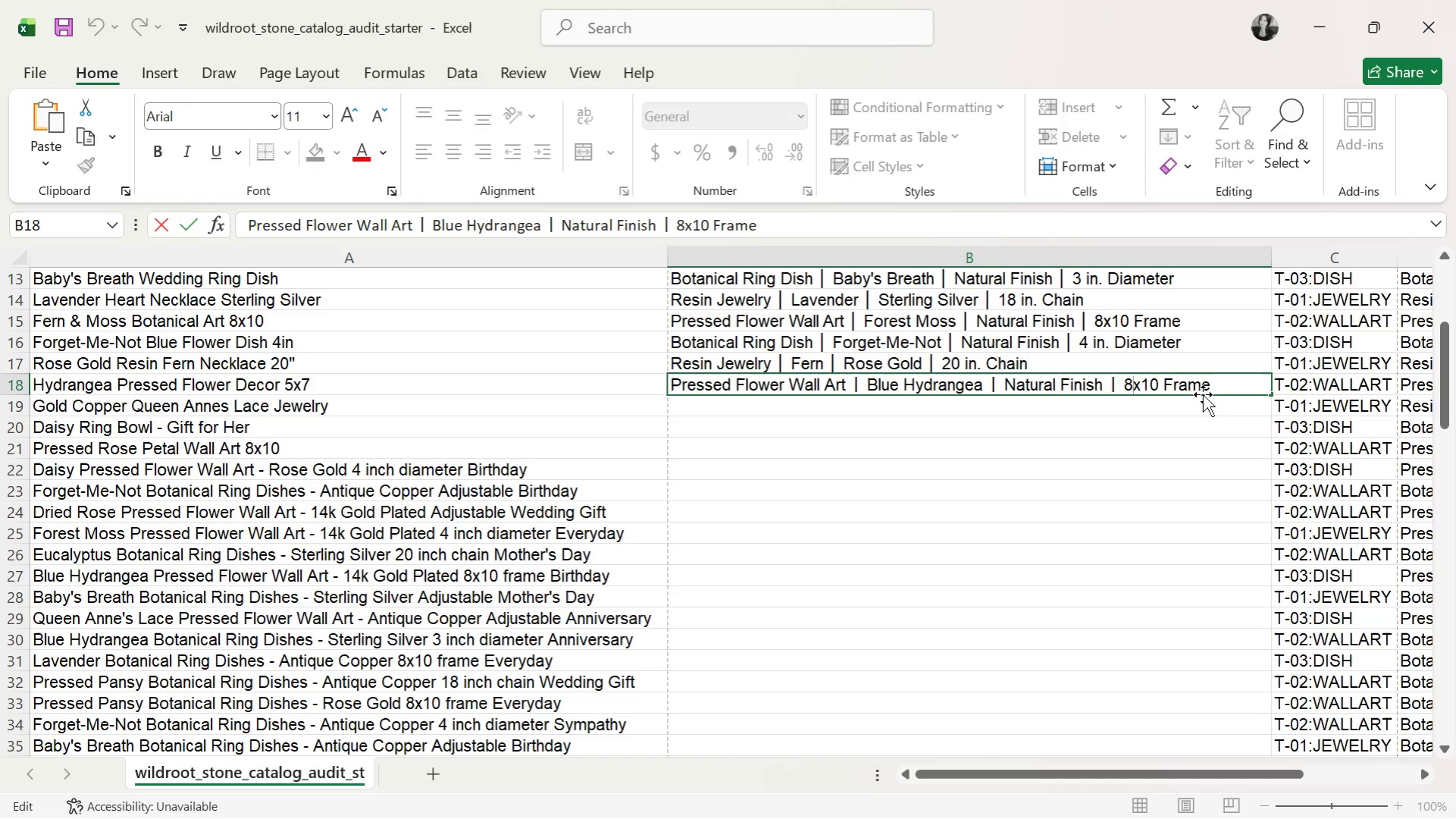 
key(Backspace)
 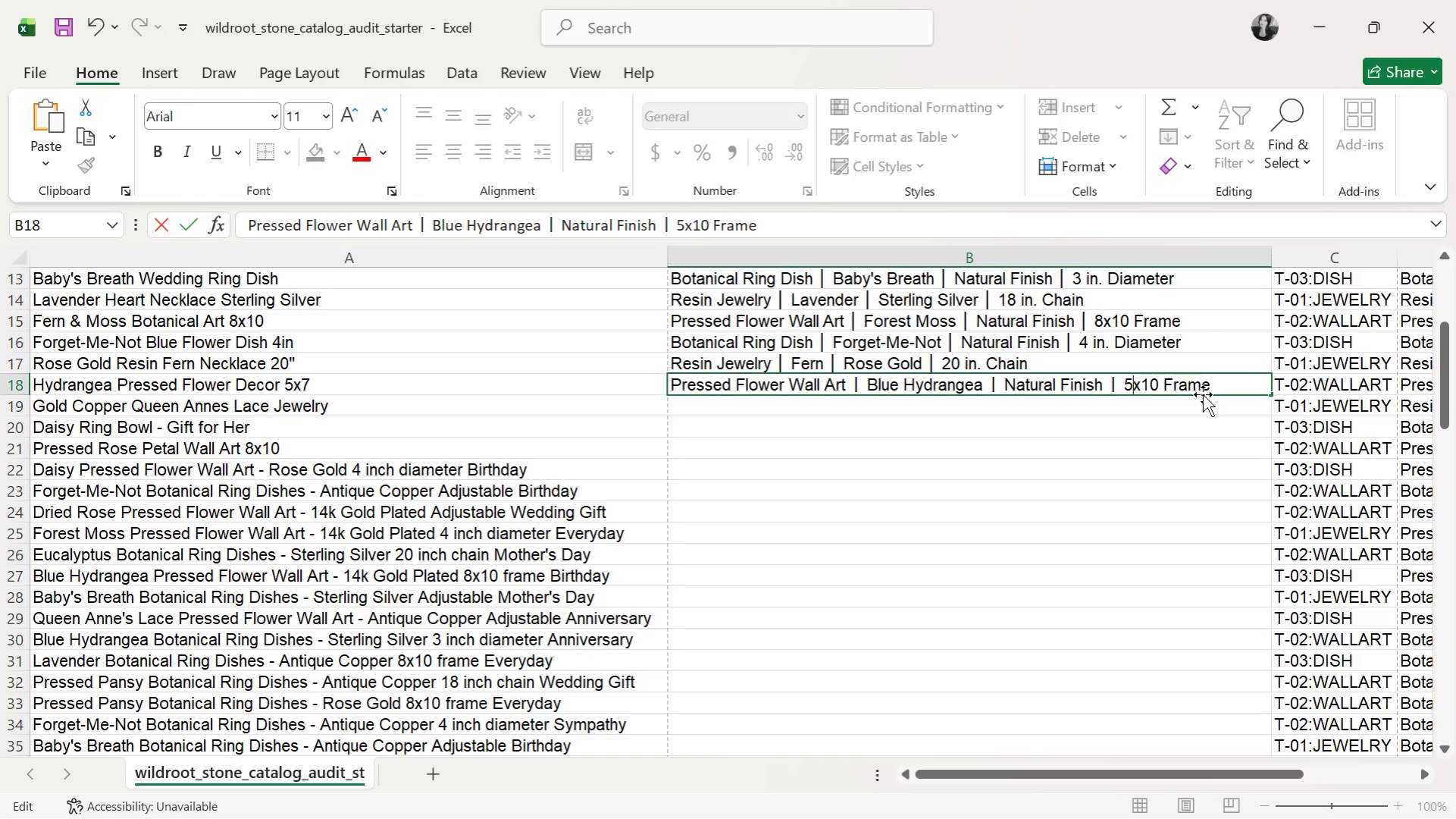 
key(5)
 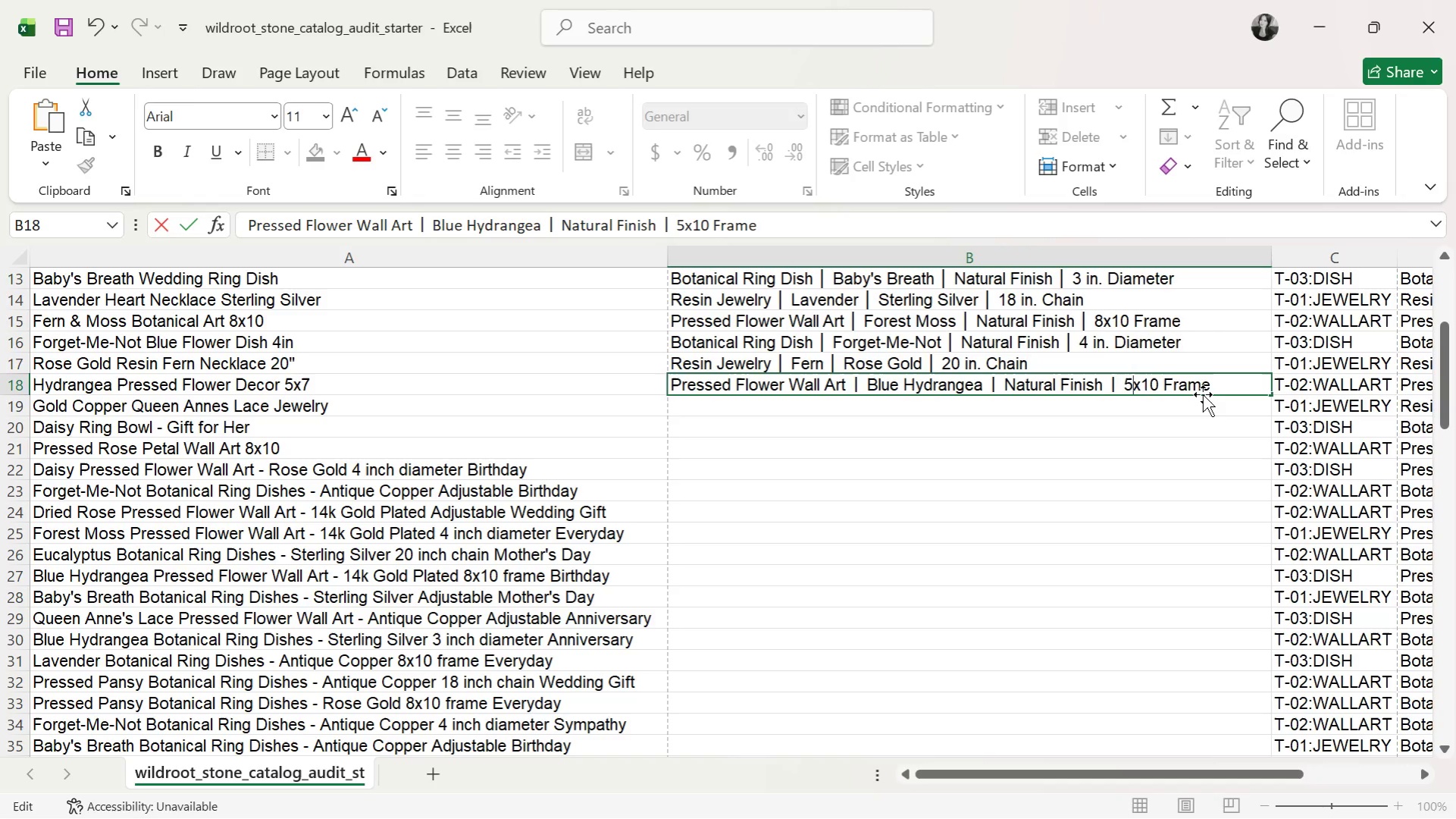 
key(ArrowRight)
 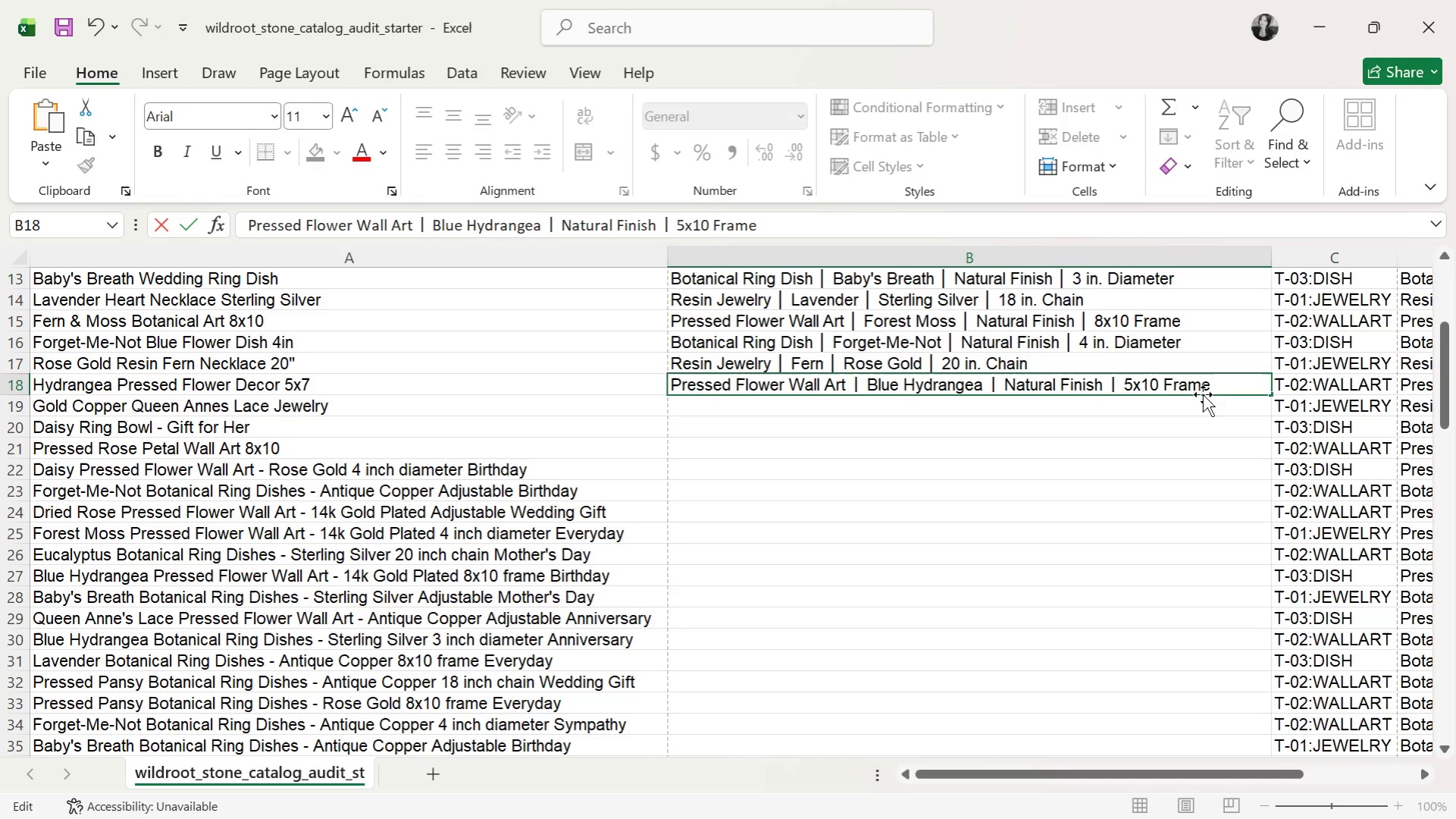 
key(ArrowRight)
 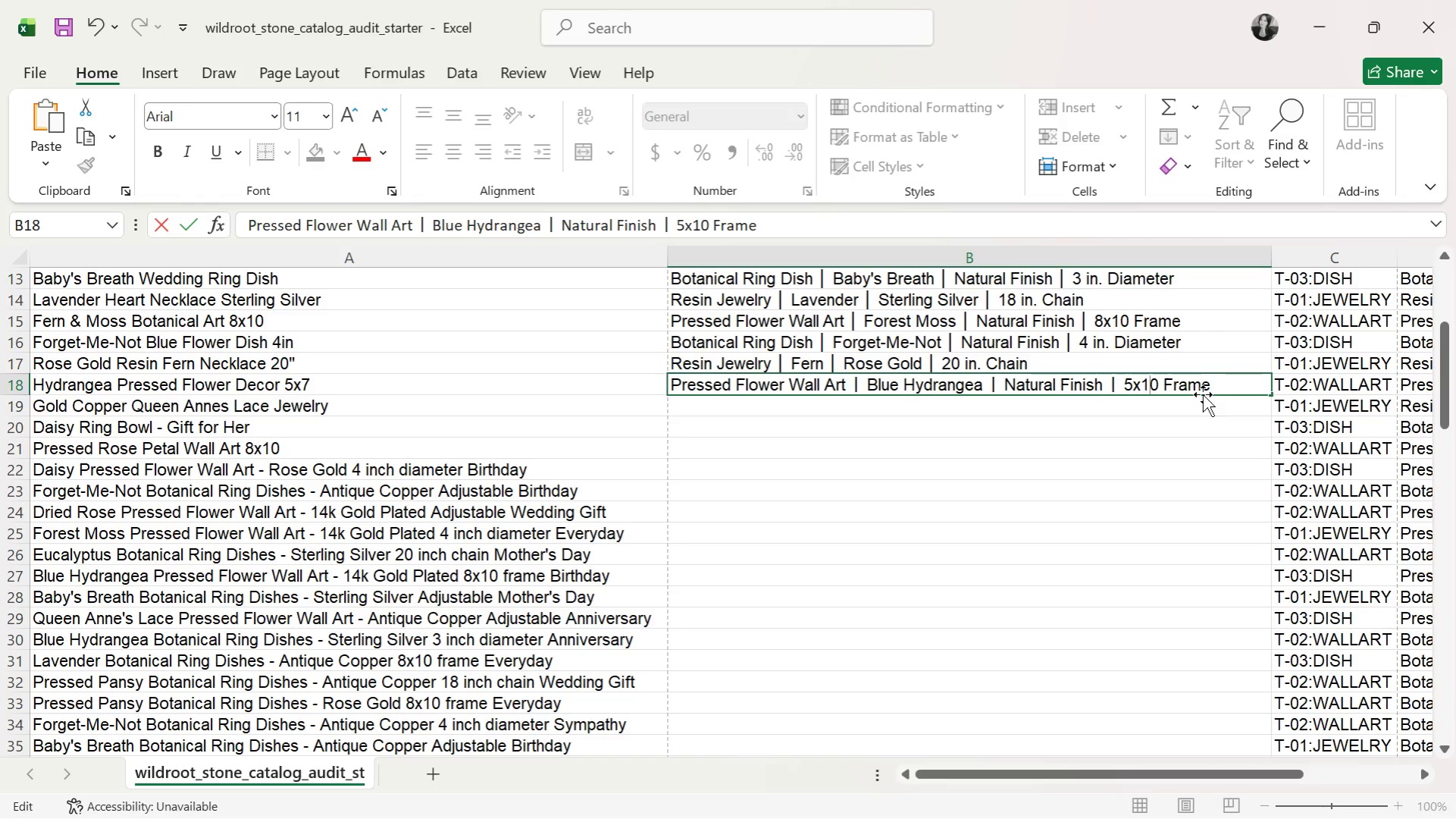 
key(ArrowRight)
 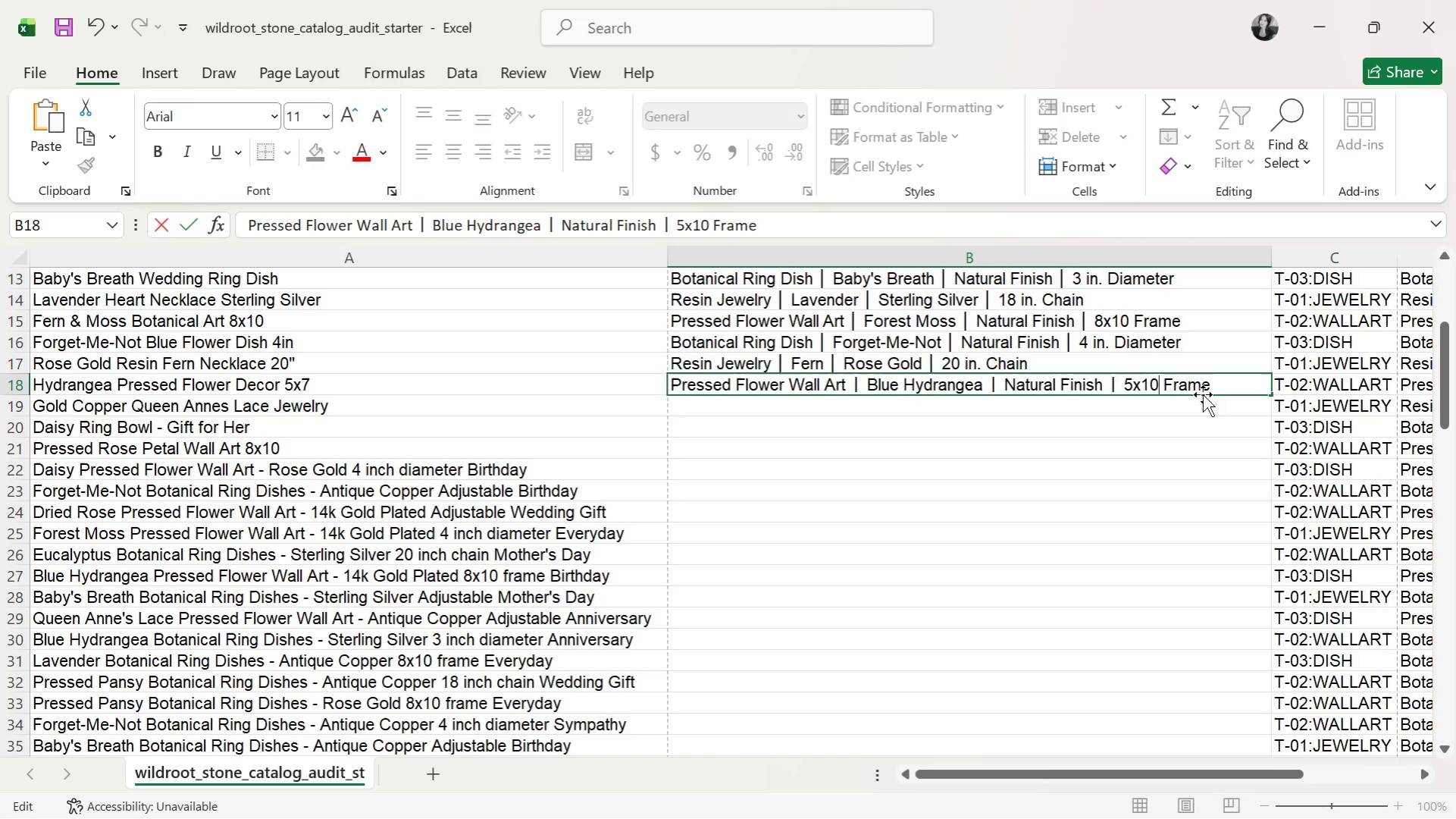 
key(Backspace)
 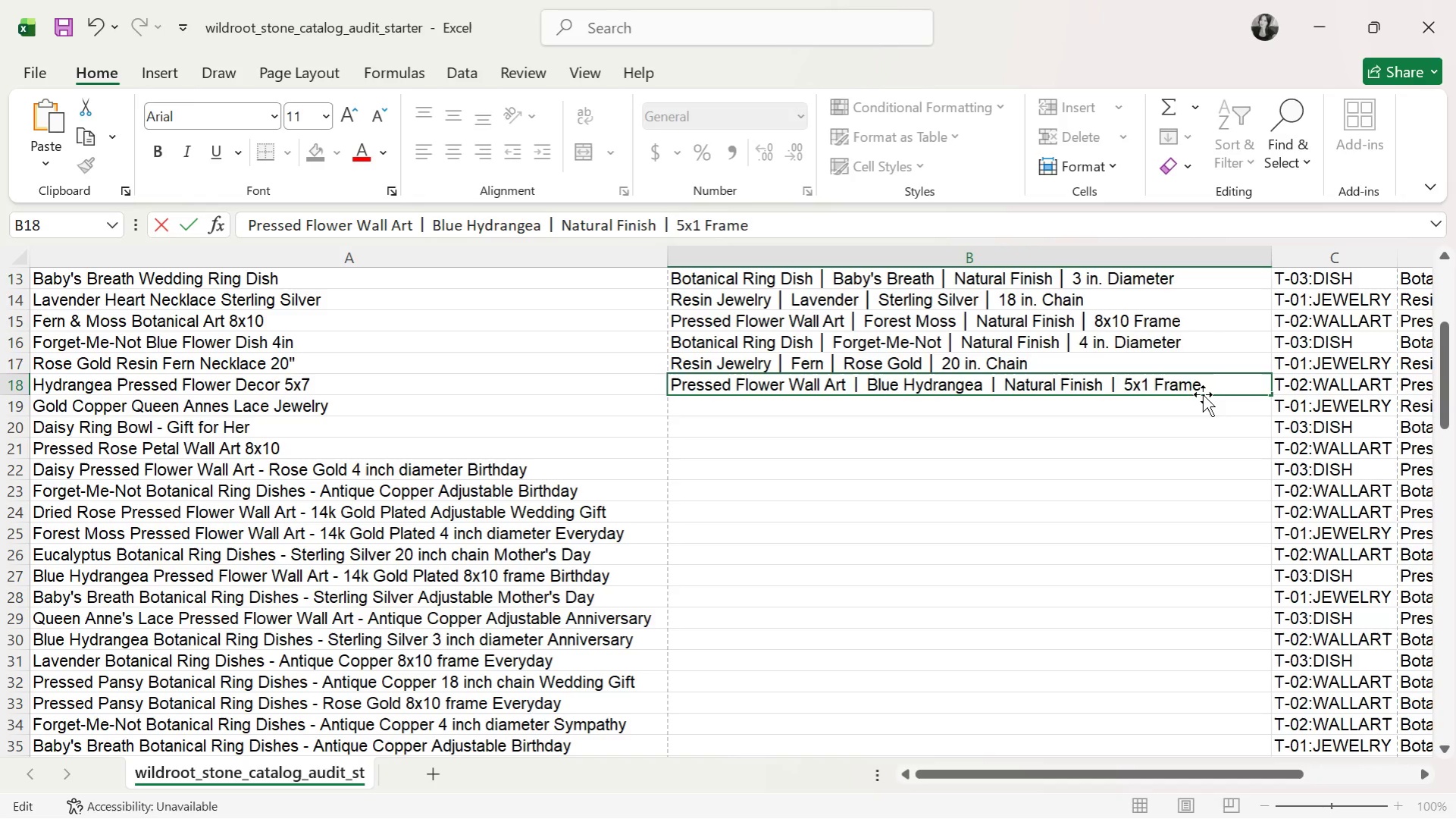 
key(Backspace)
 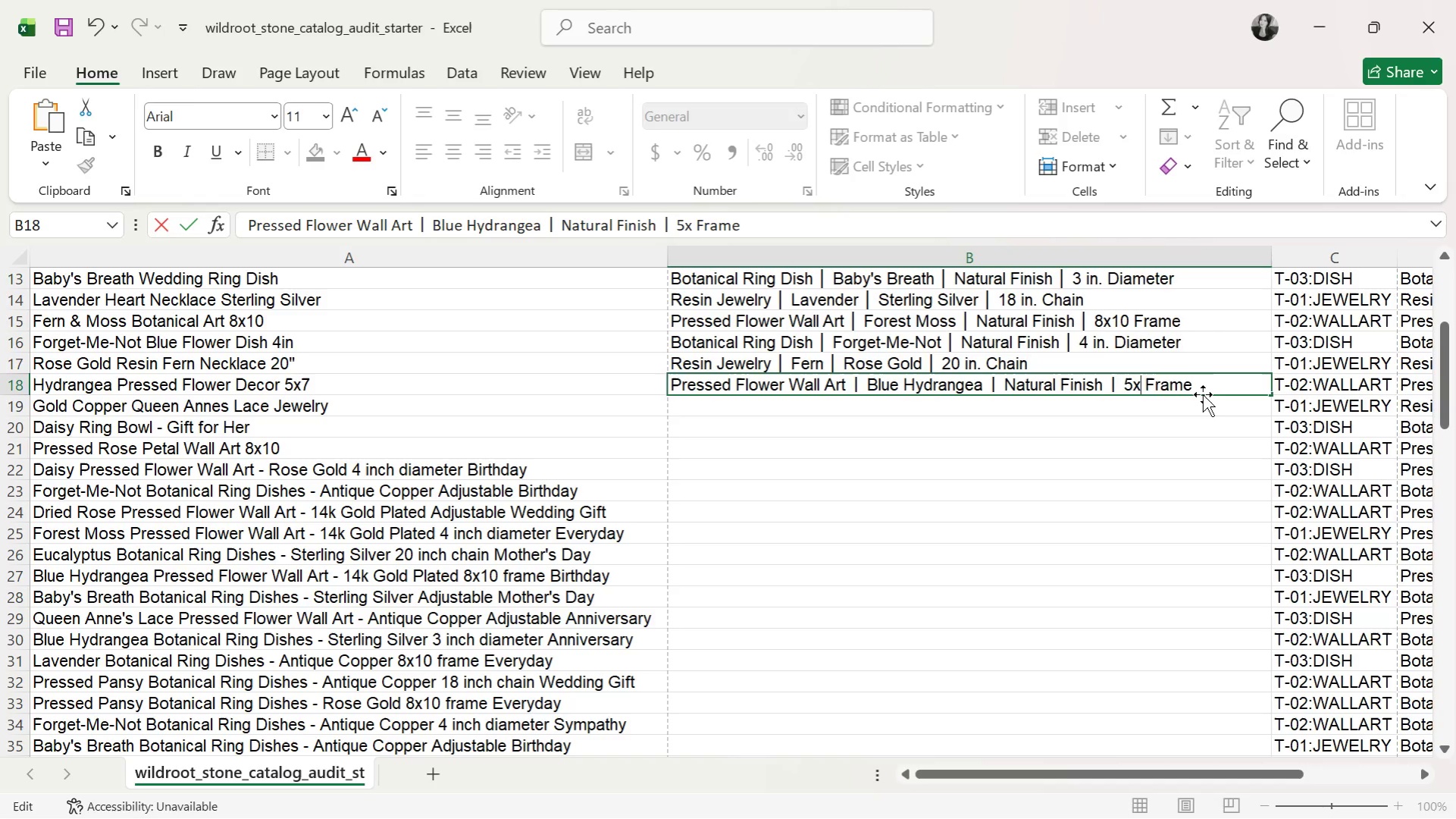 
key(7)
 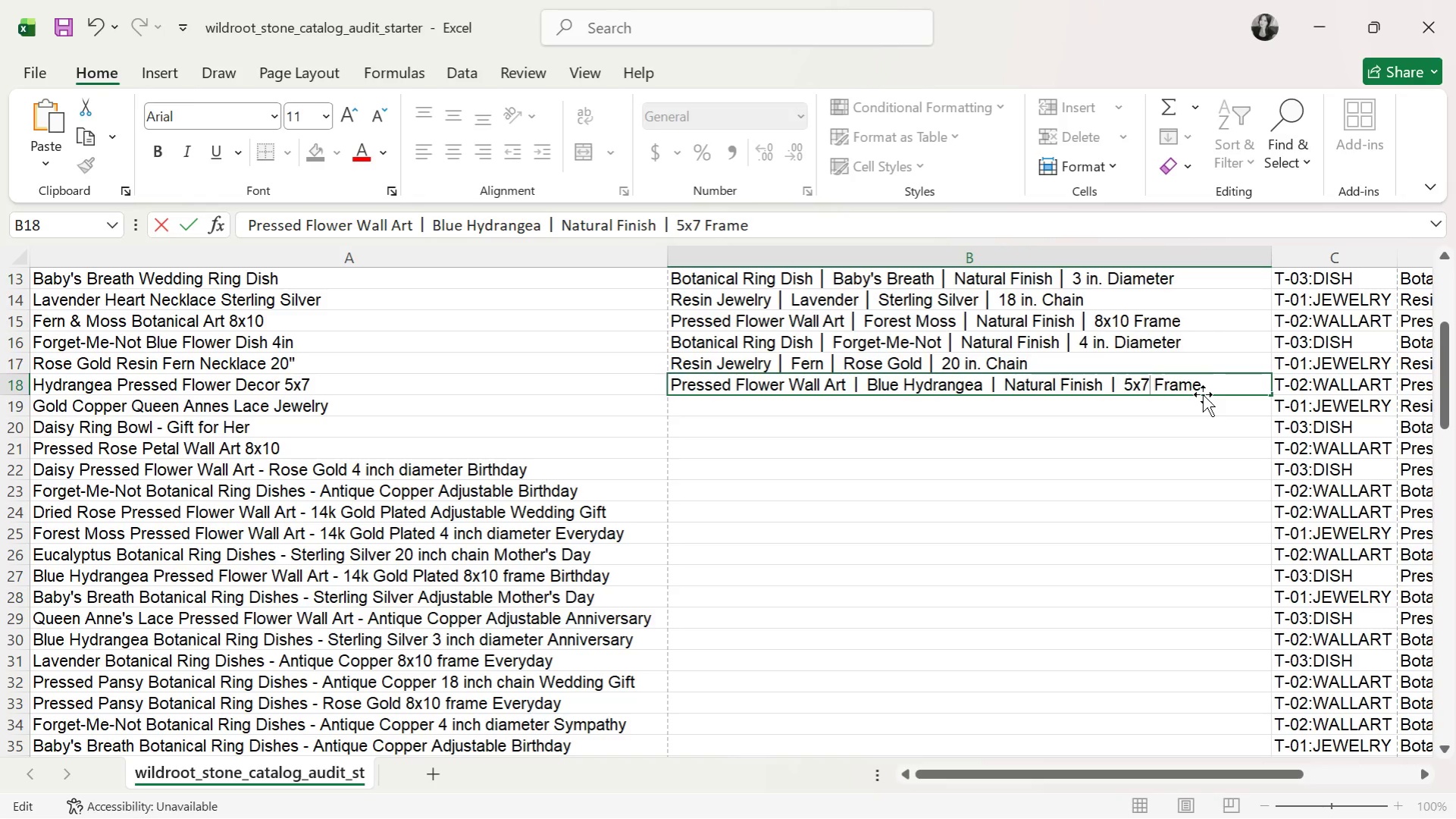 
key(Enter)
 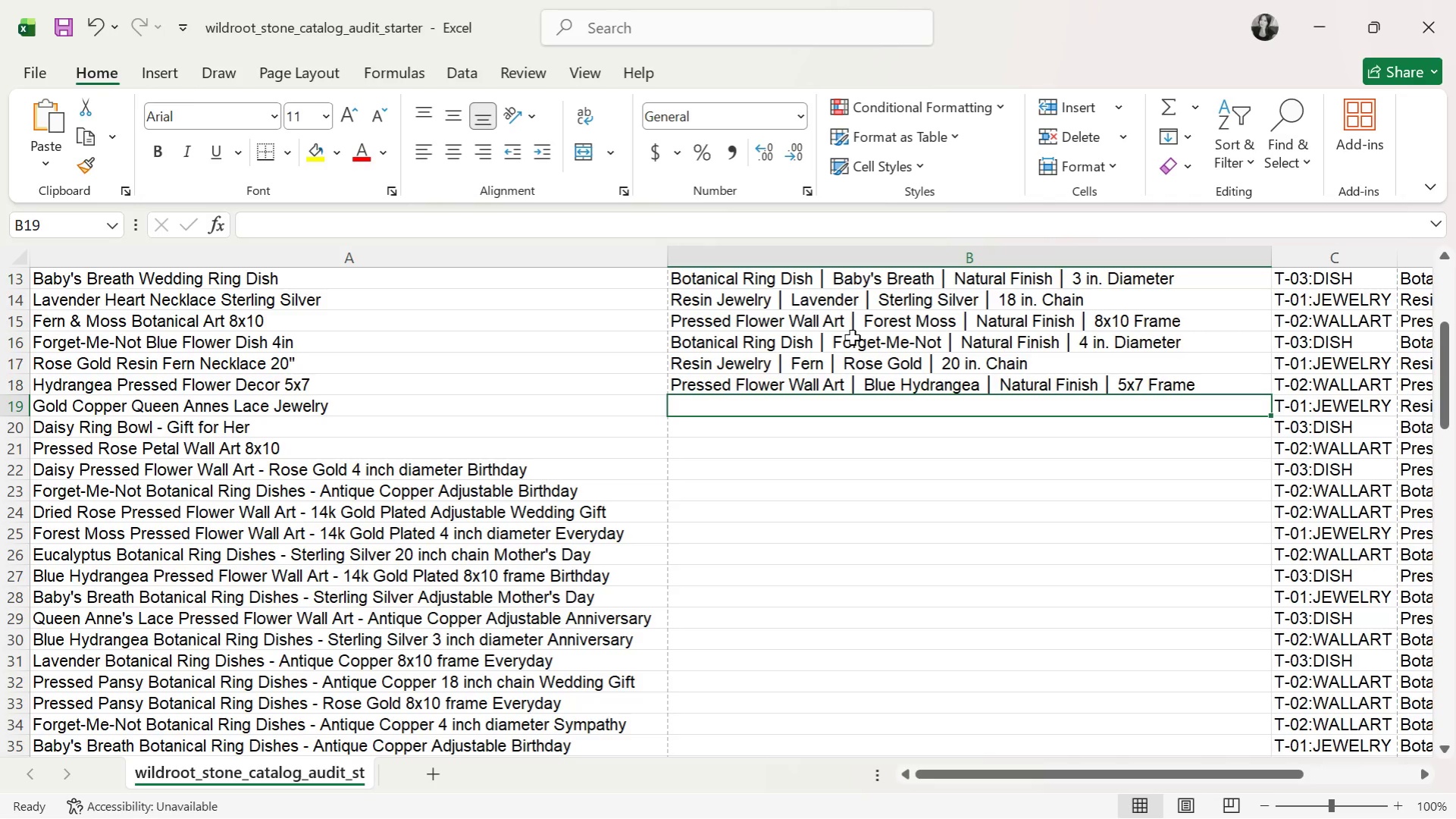 
wait(6.2)
 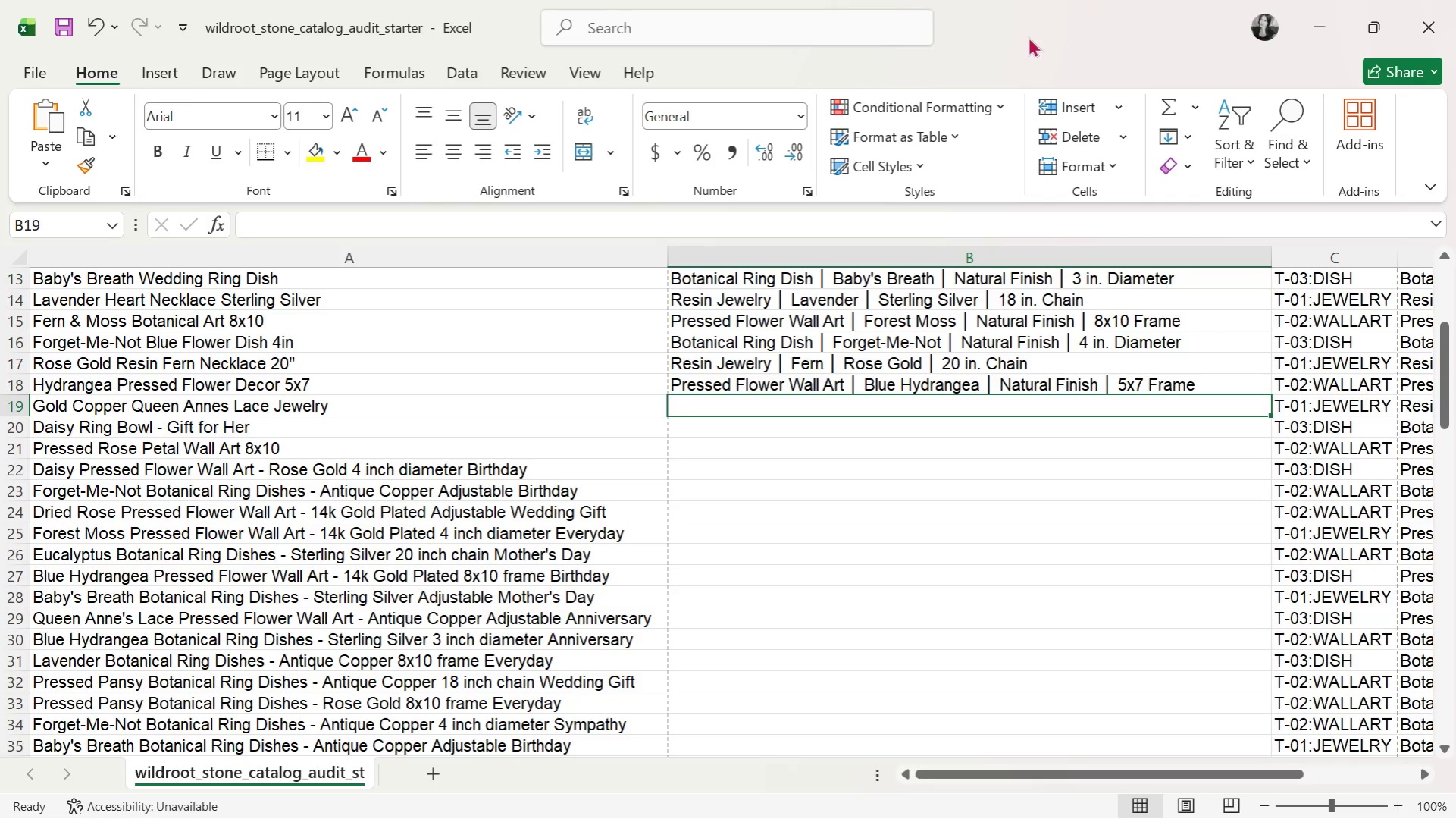 
type(Resin Jewelry )
 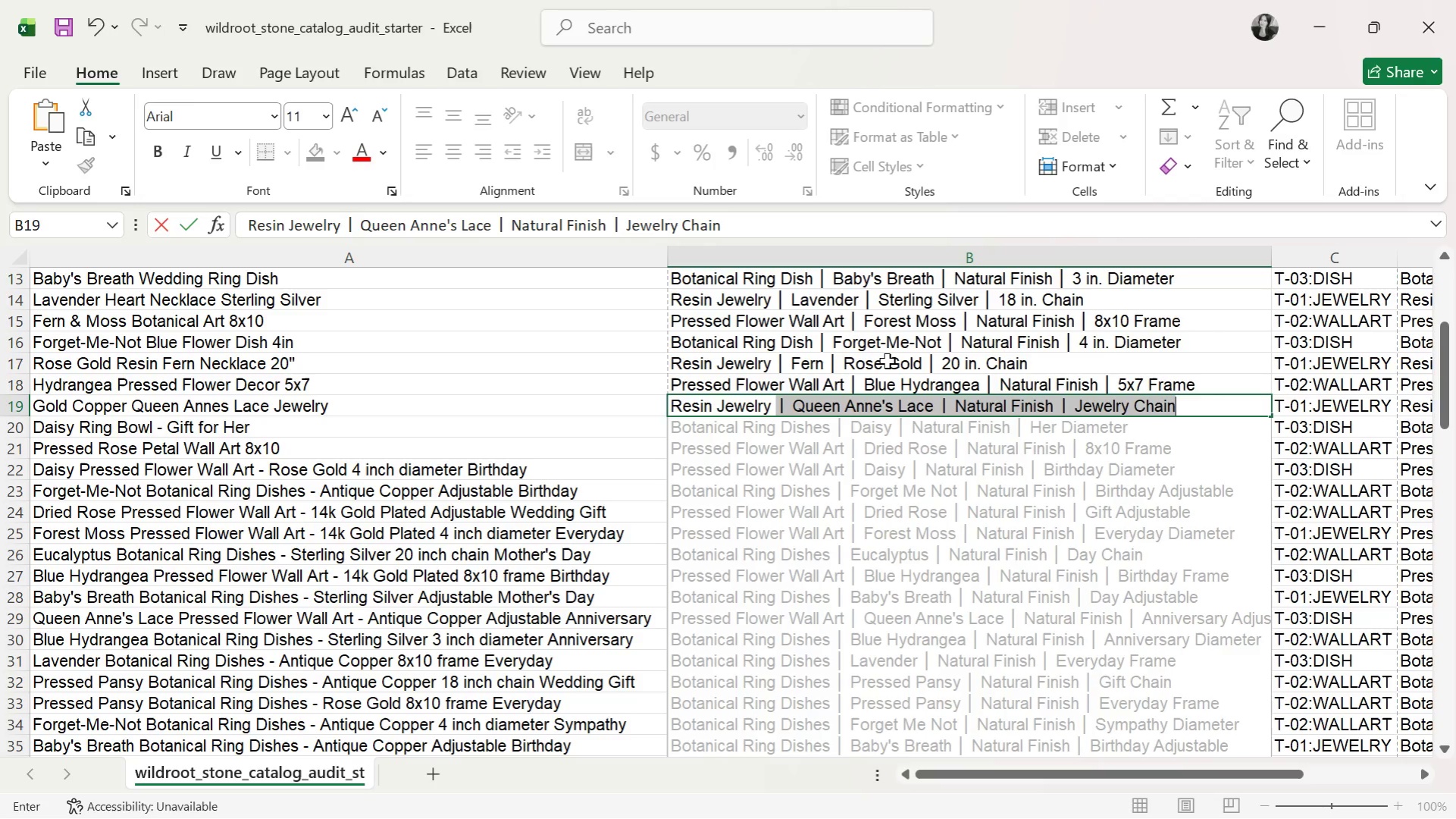 
key(Control+ControlLeft)
 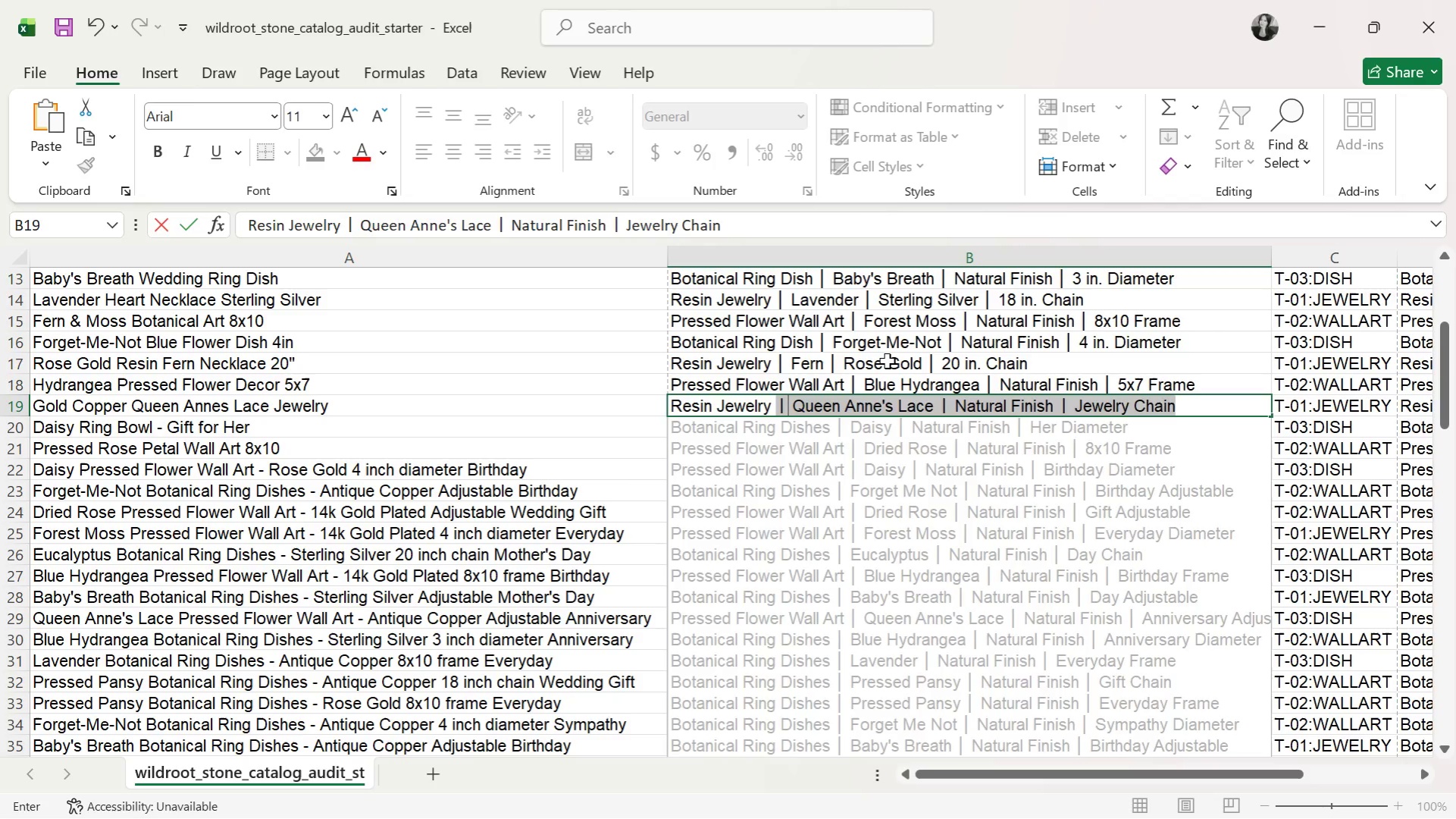 
key(Control+V)
 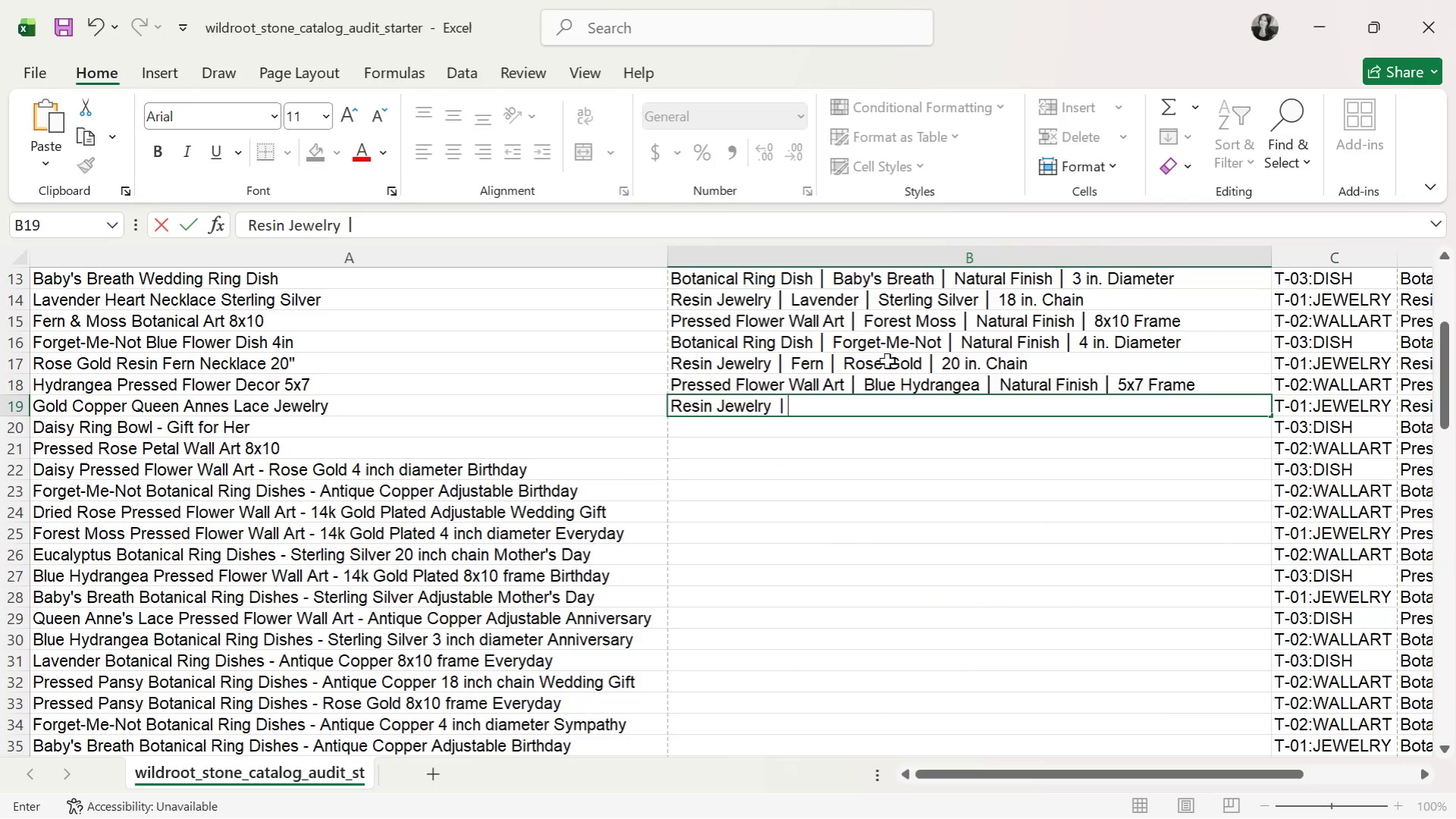 
key(Space)
 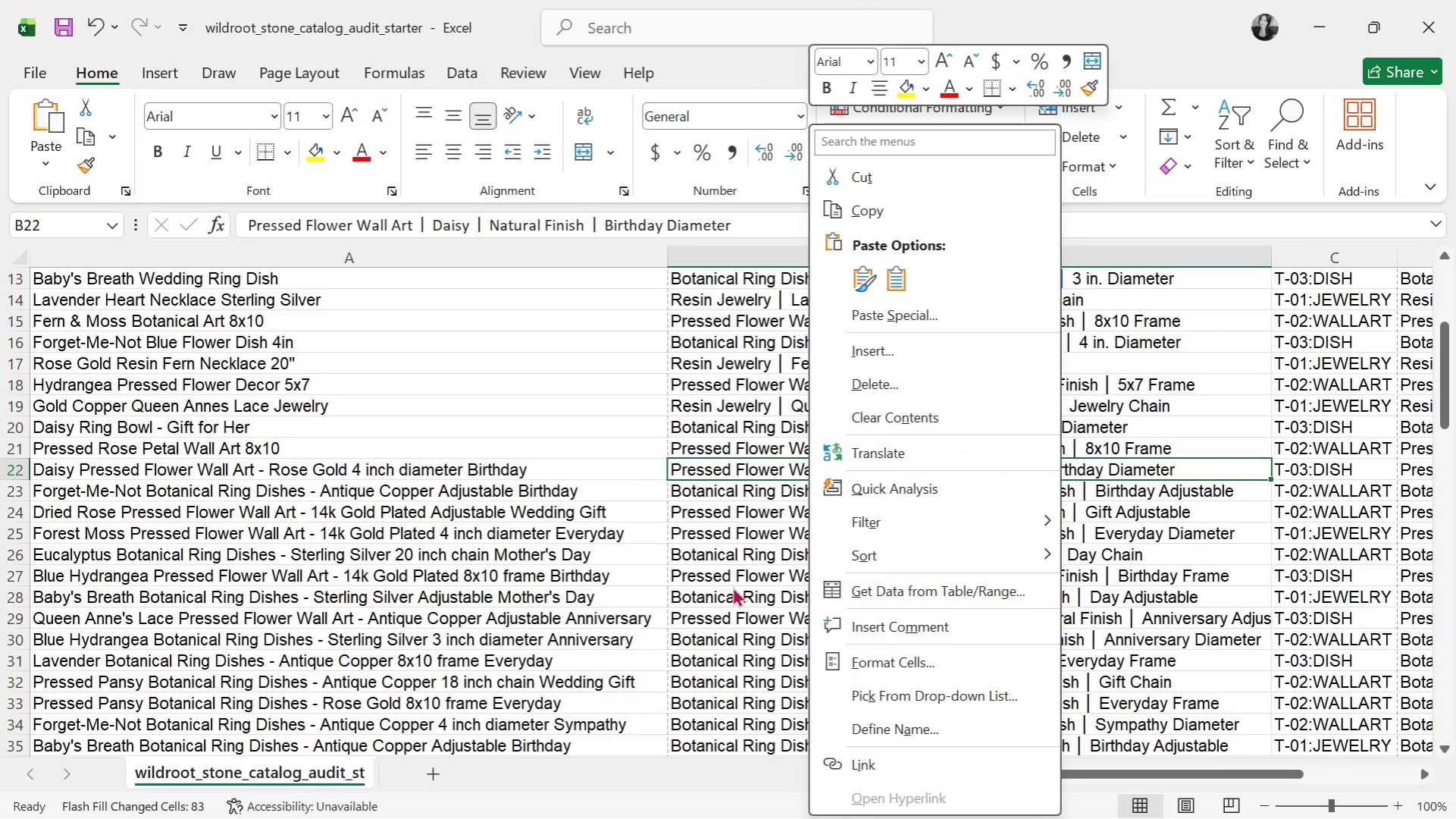 
hold_key(key=CapsLock, duration=0.31)
 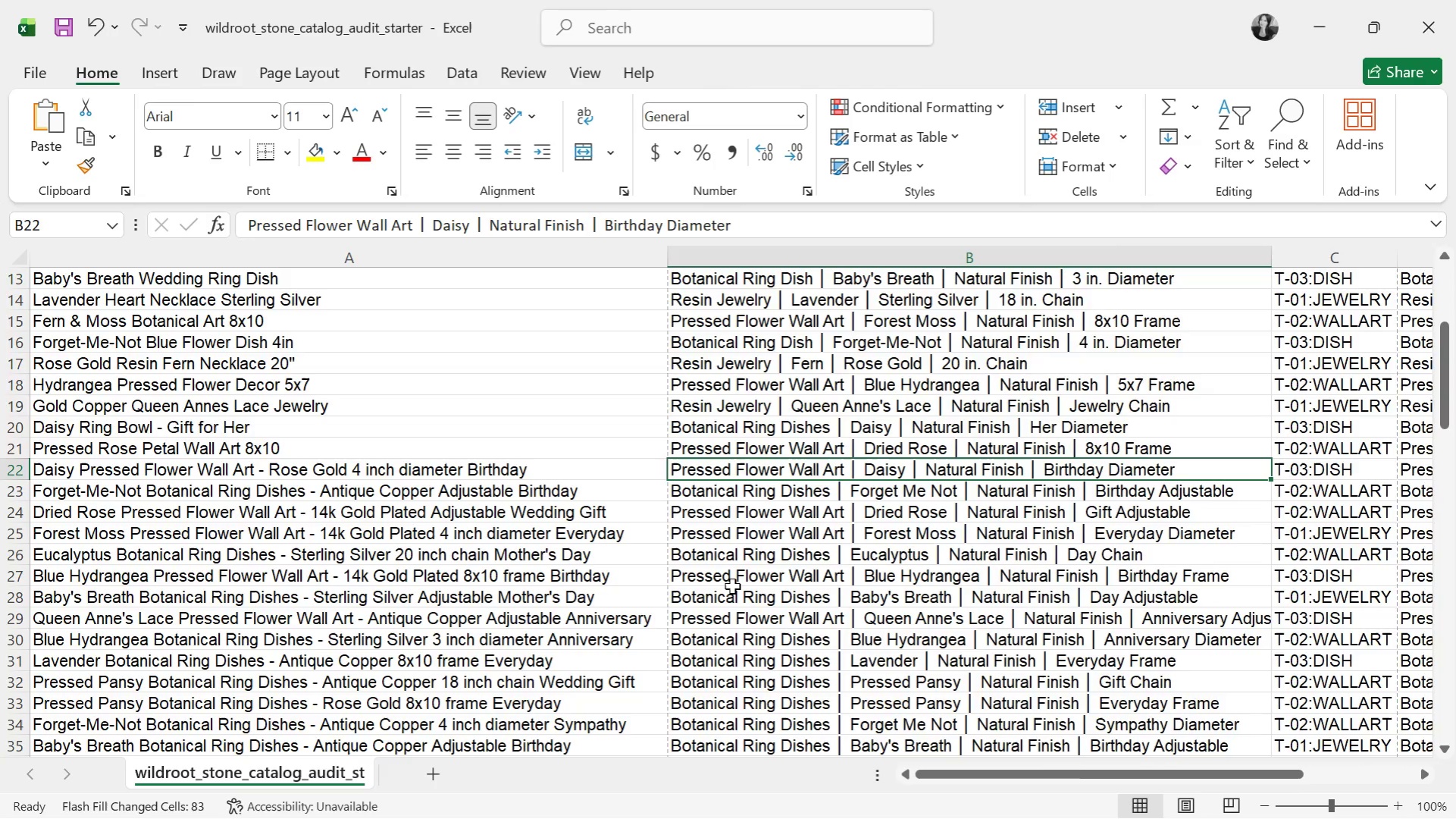 
key(Q)
 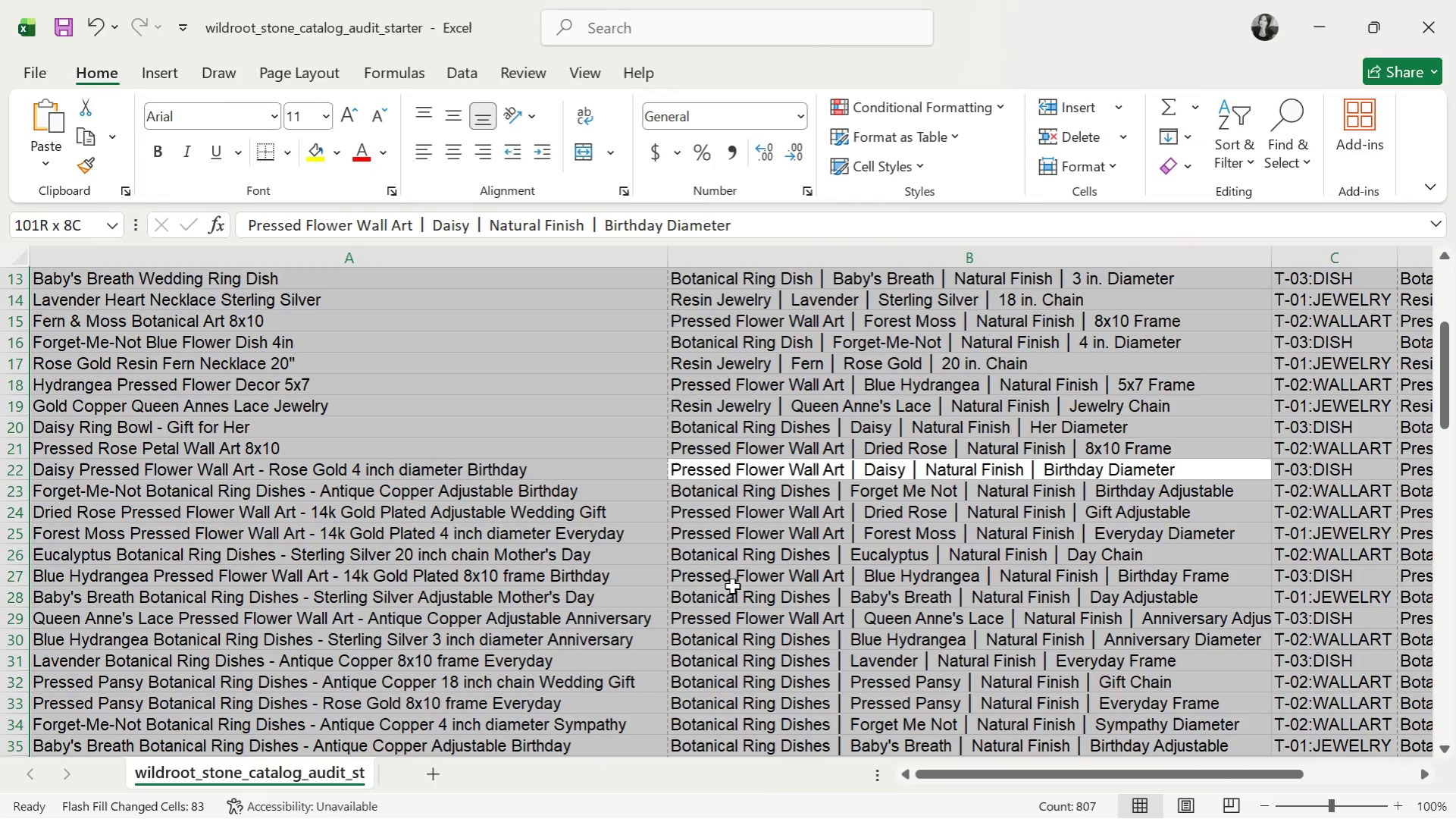 
key(CapsLock)
 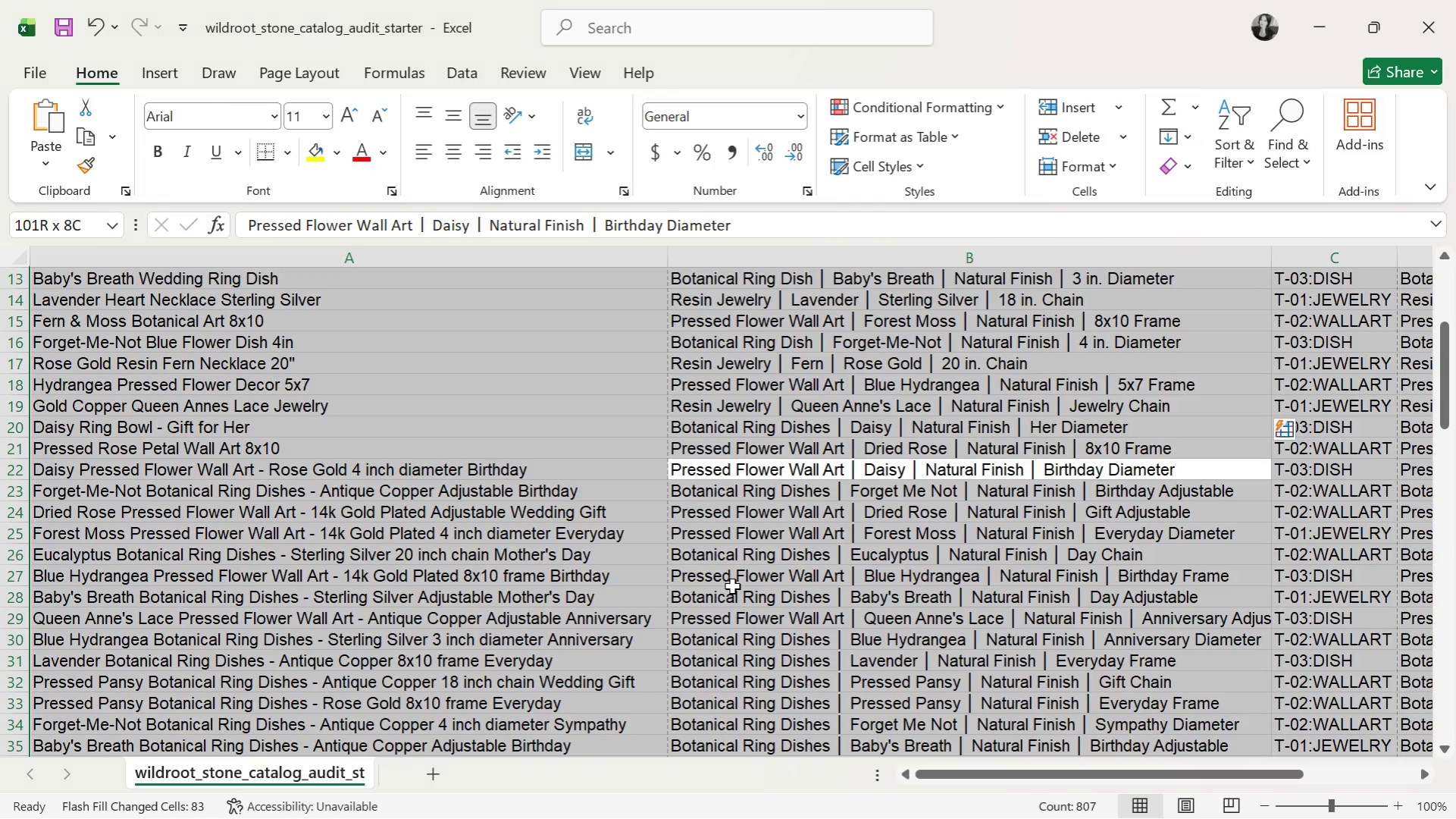 
key(U)
 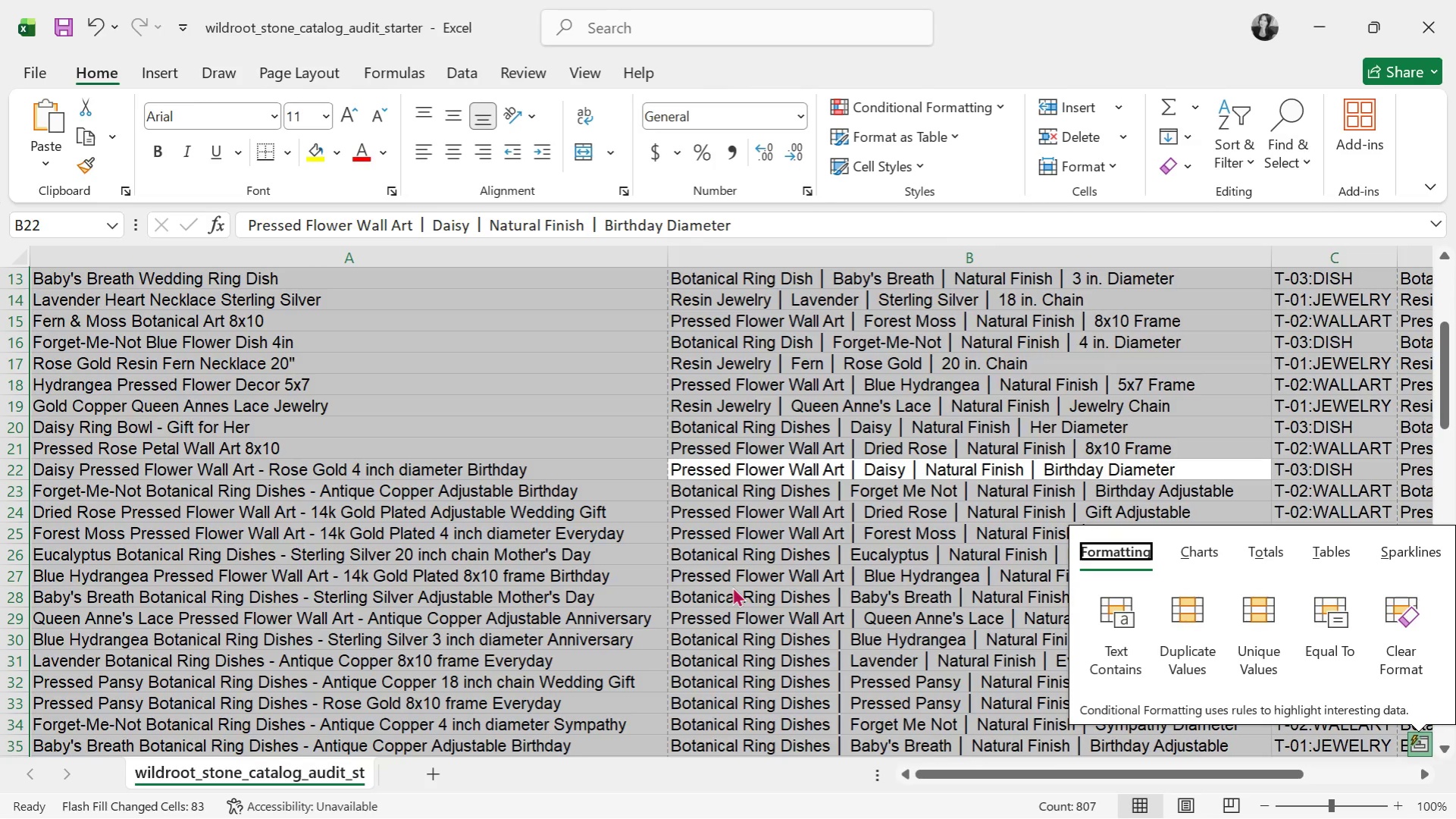 
key(Control+ControlLeft)
 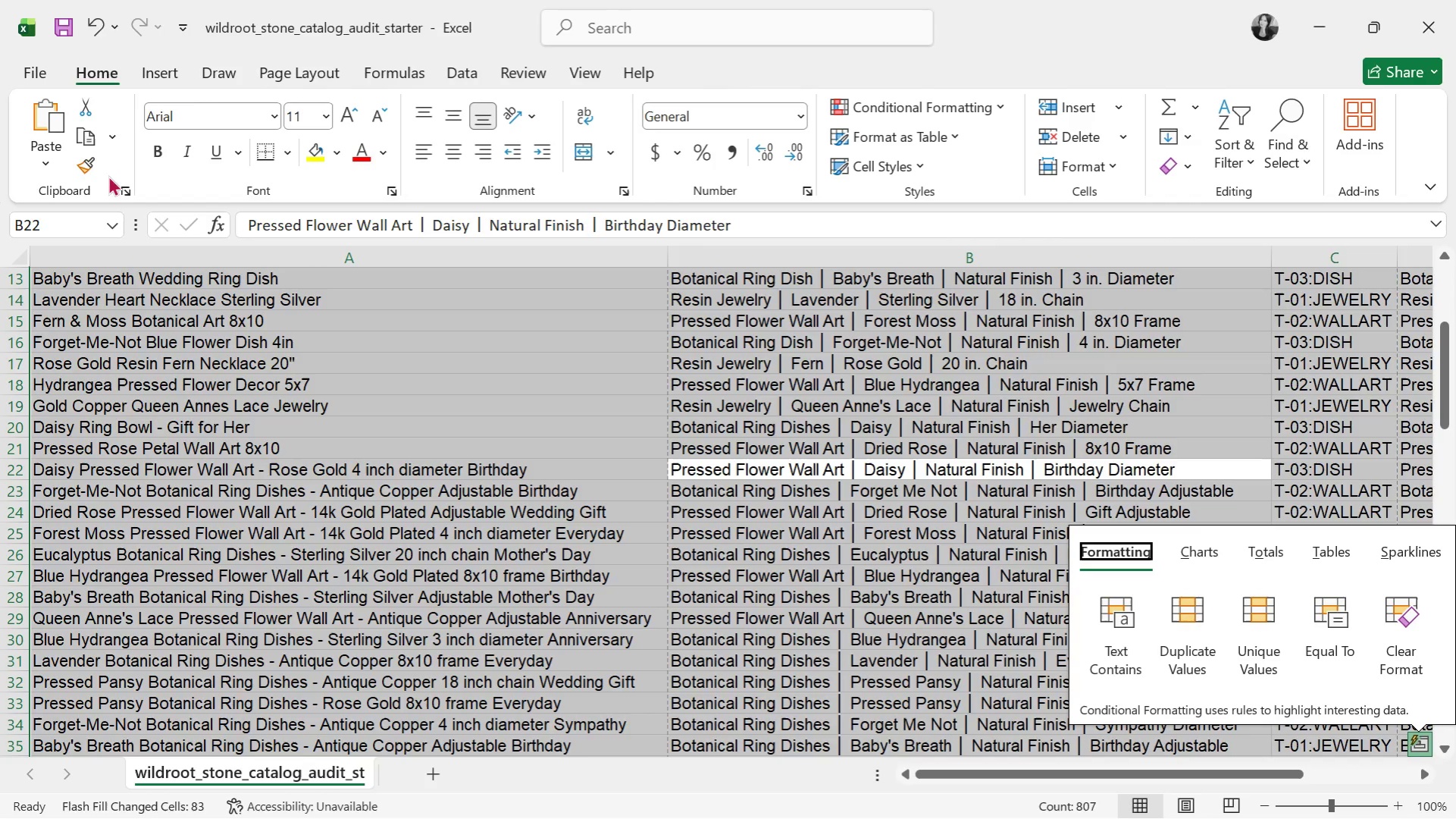 
key(Control+Z)
 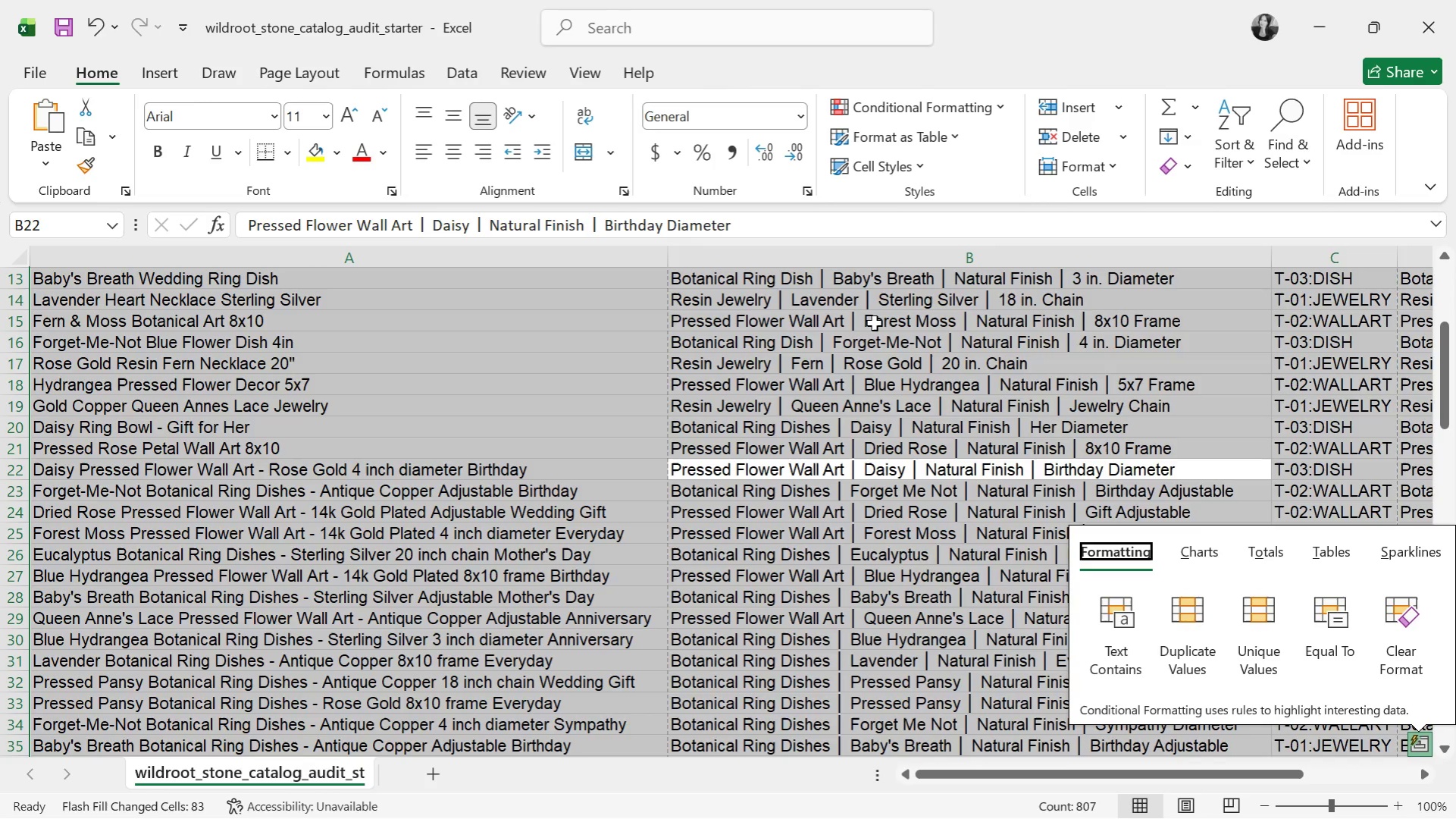 
left_click([834, 422])
 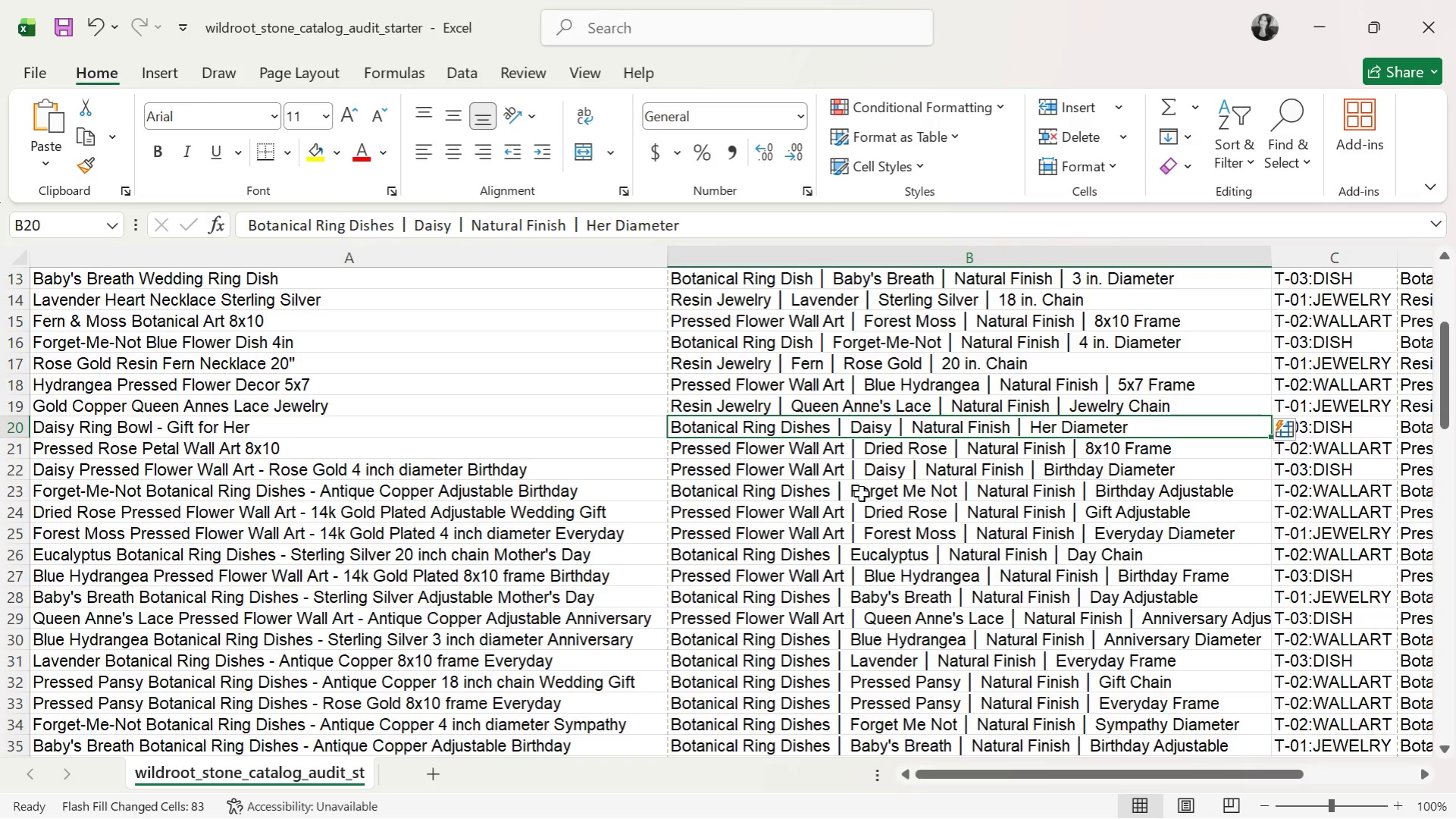 
key(Control+Z)
 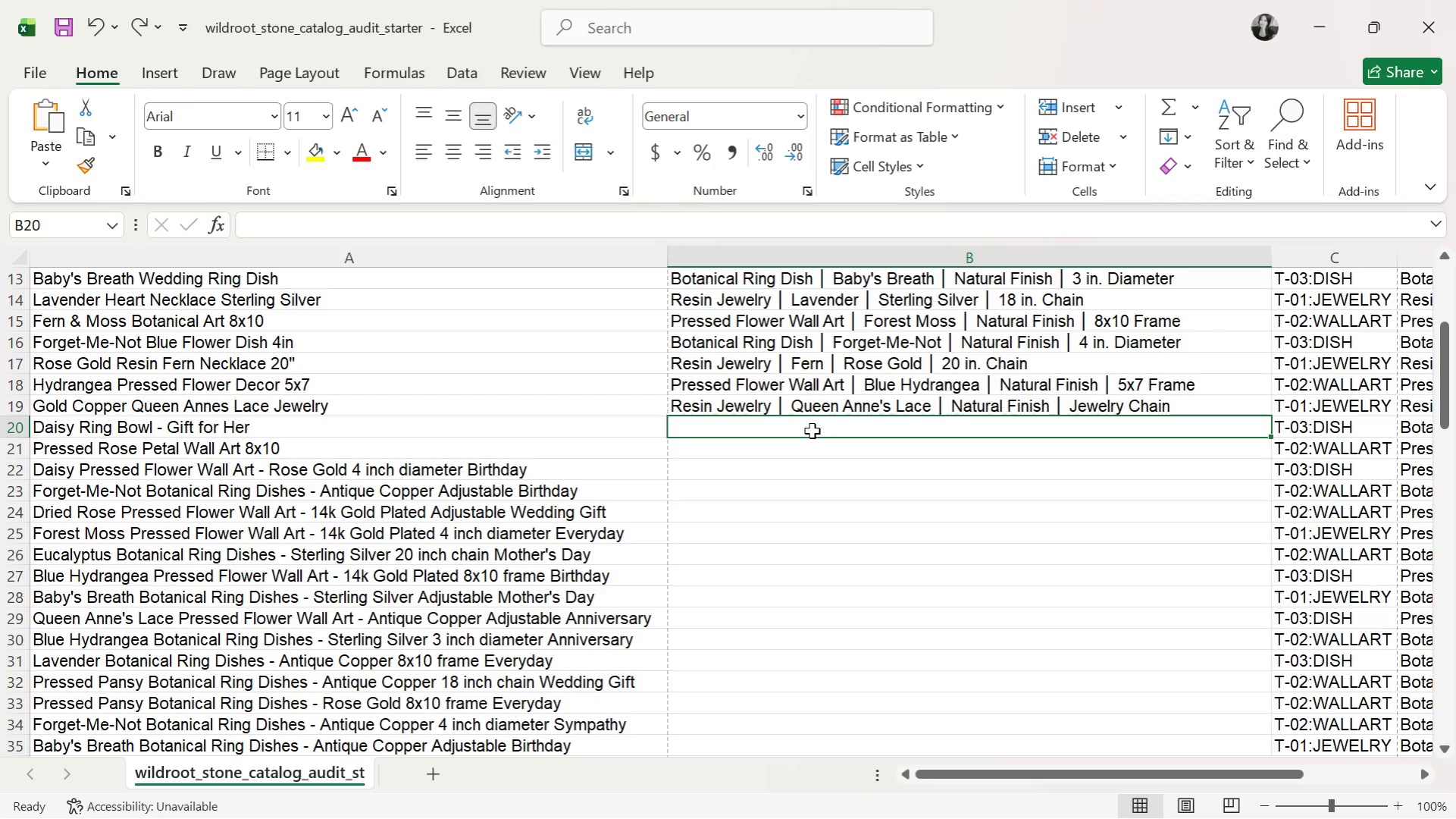 
wait(6.58)
 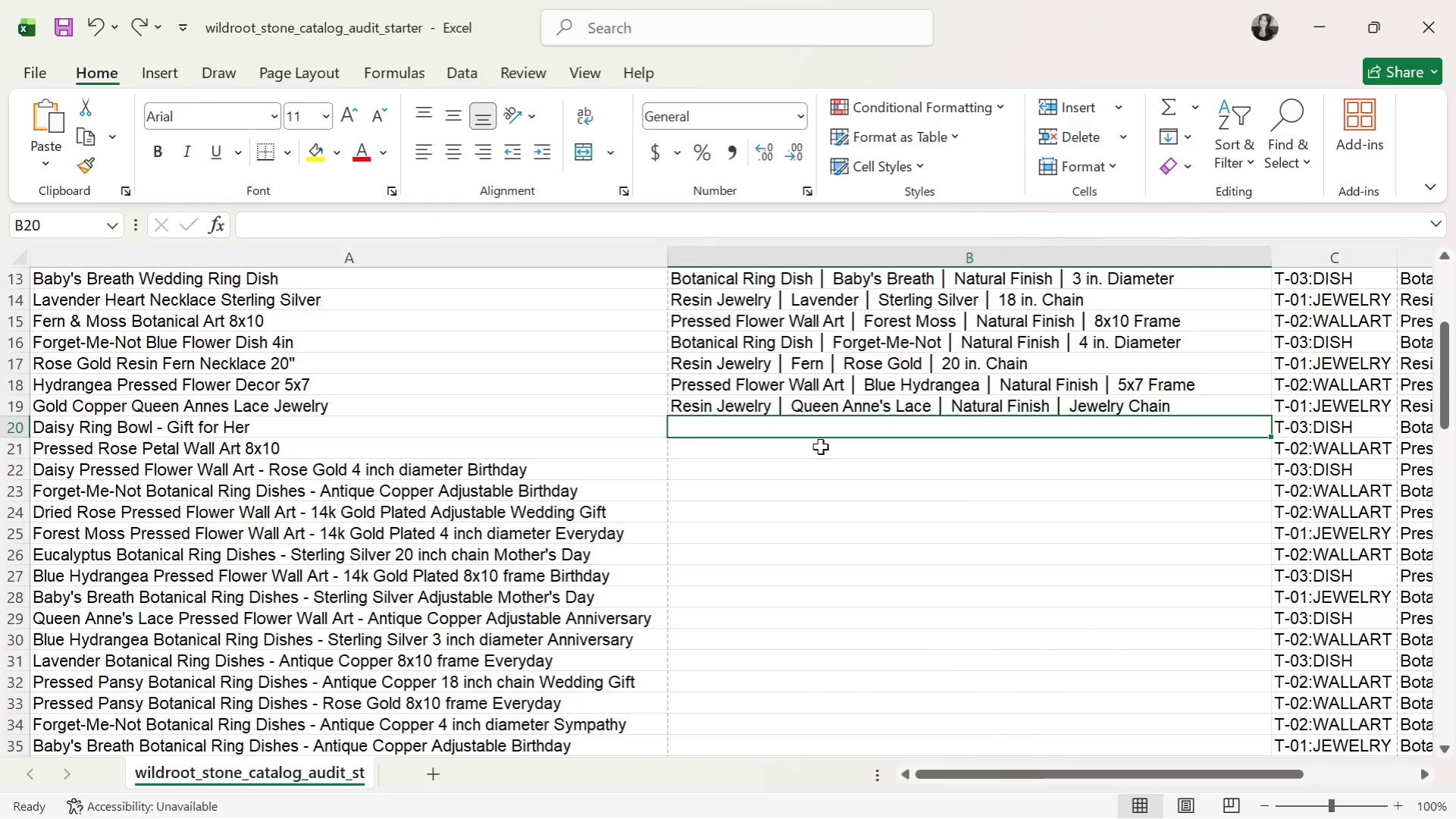 
left_click([469, 390])
 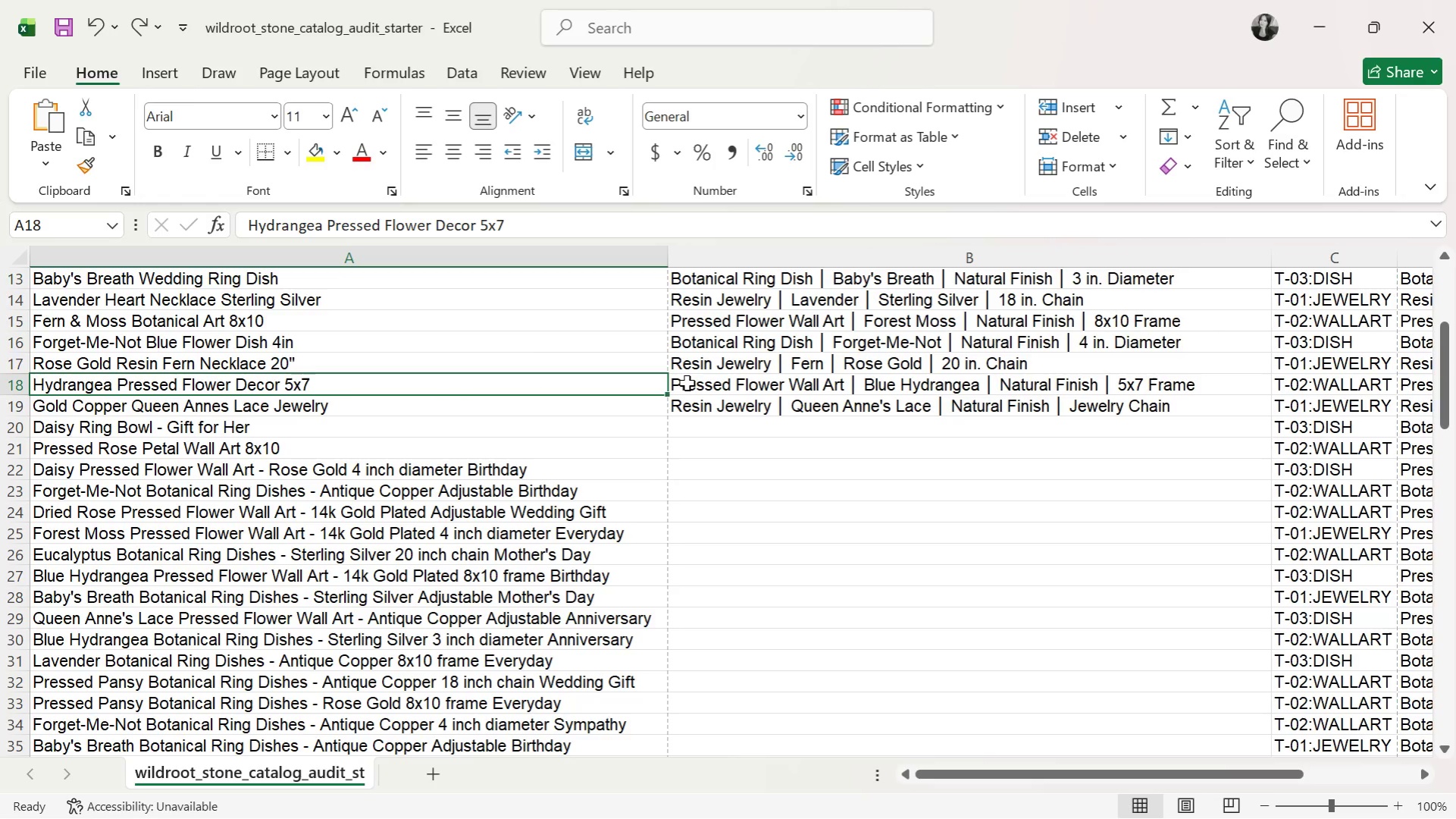 
left_click([734, 386])
 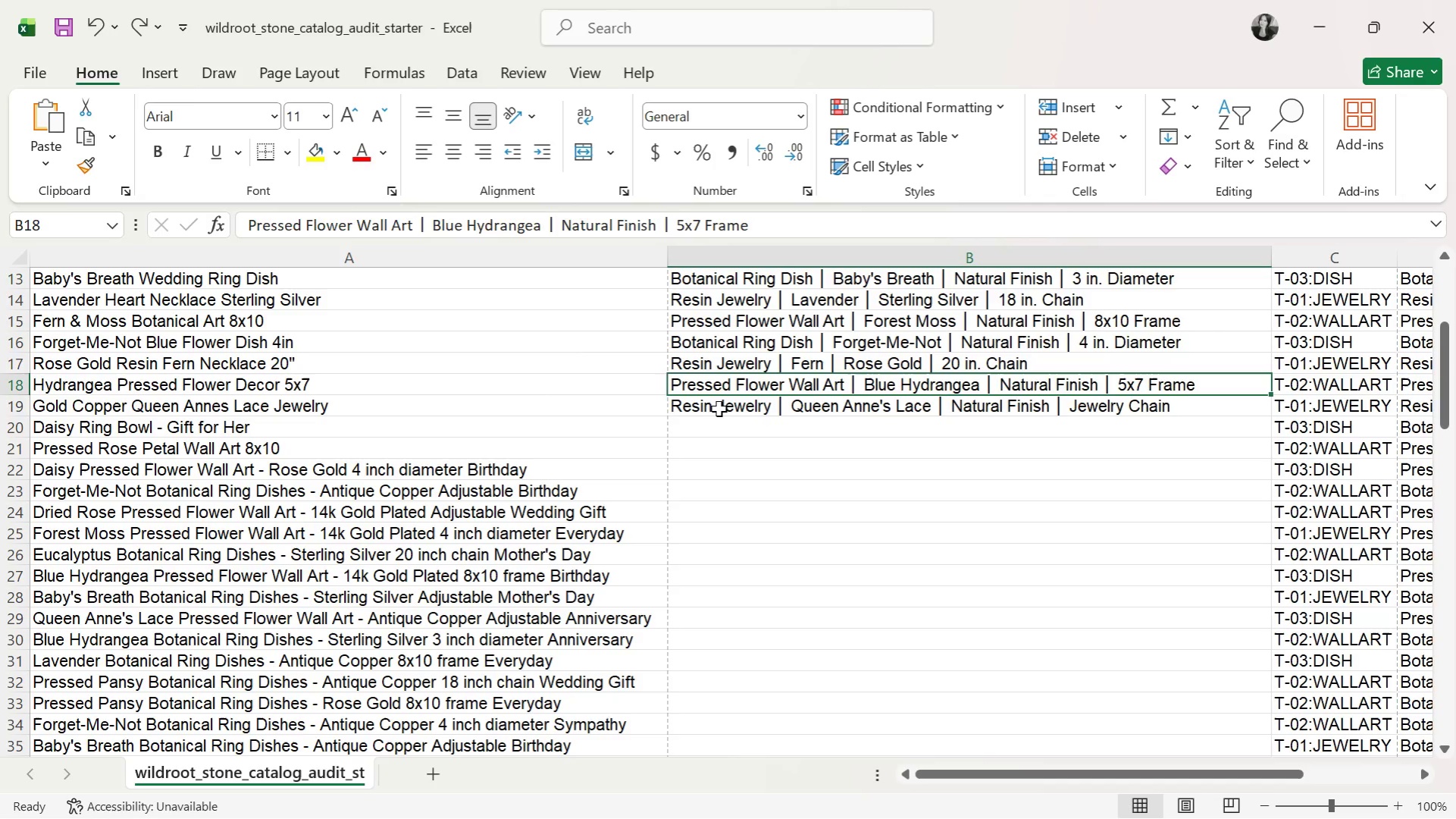 
left_click([719, 409])
 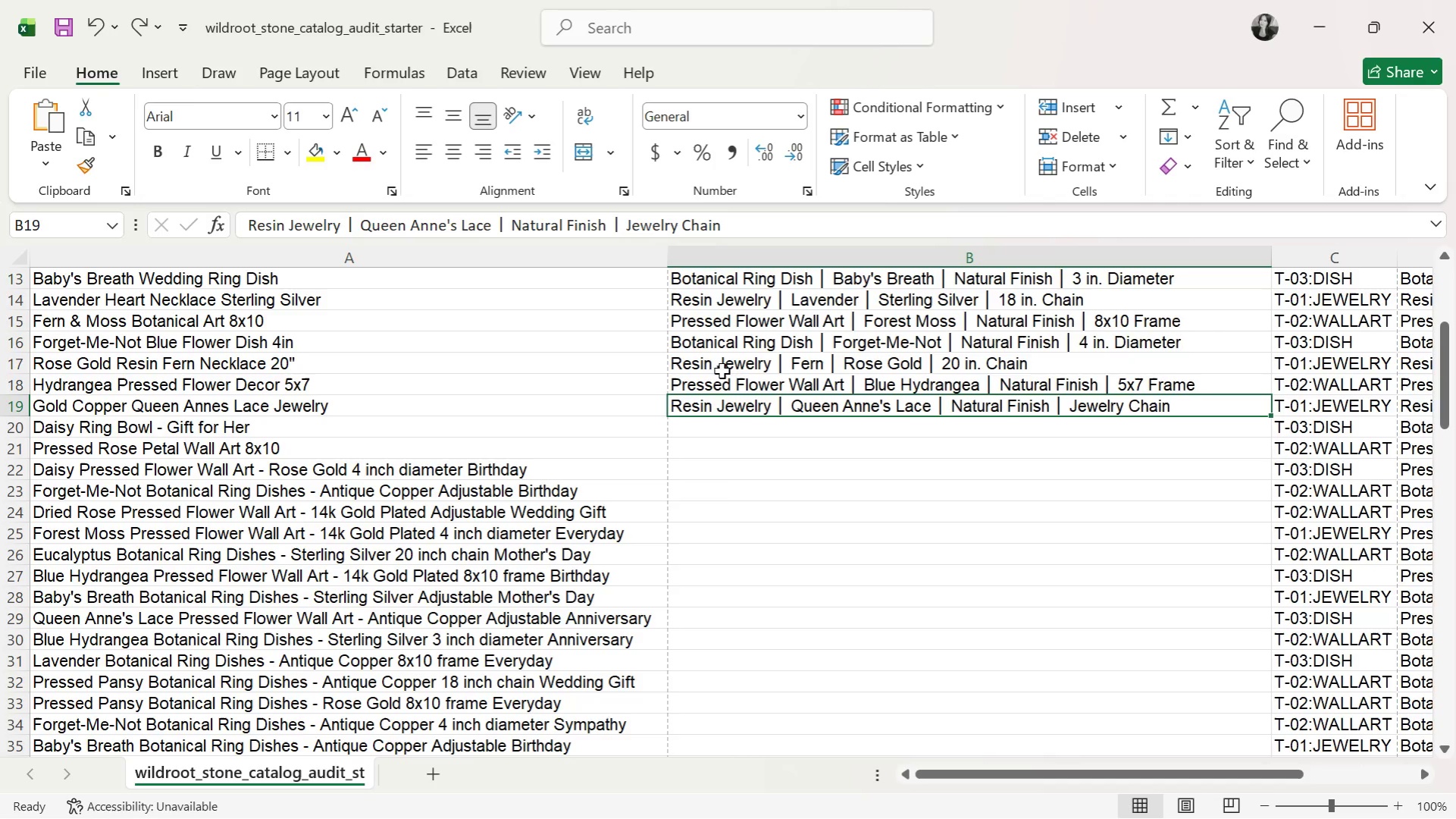 
wait(5.72)
 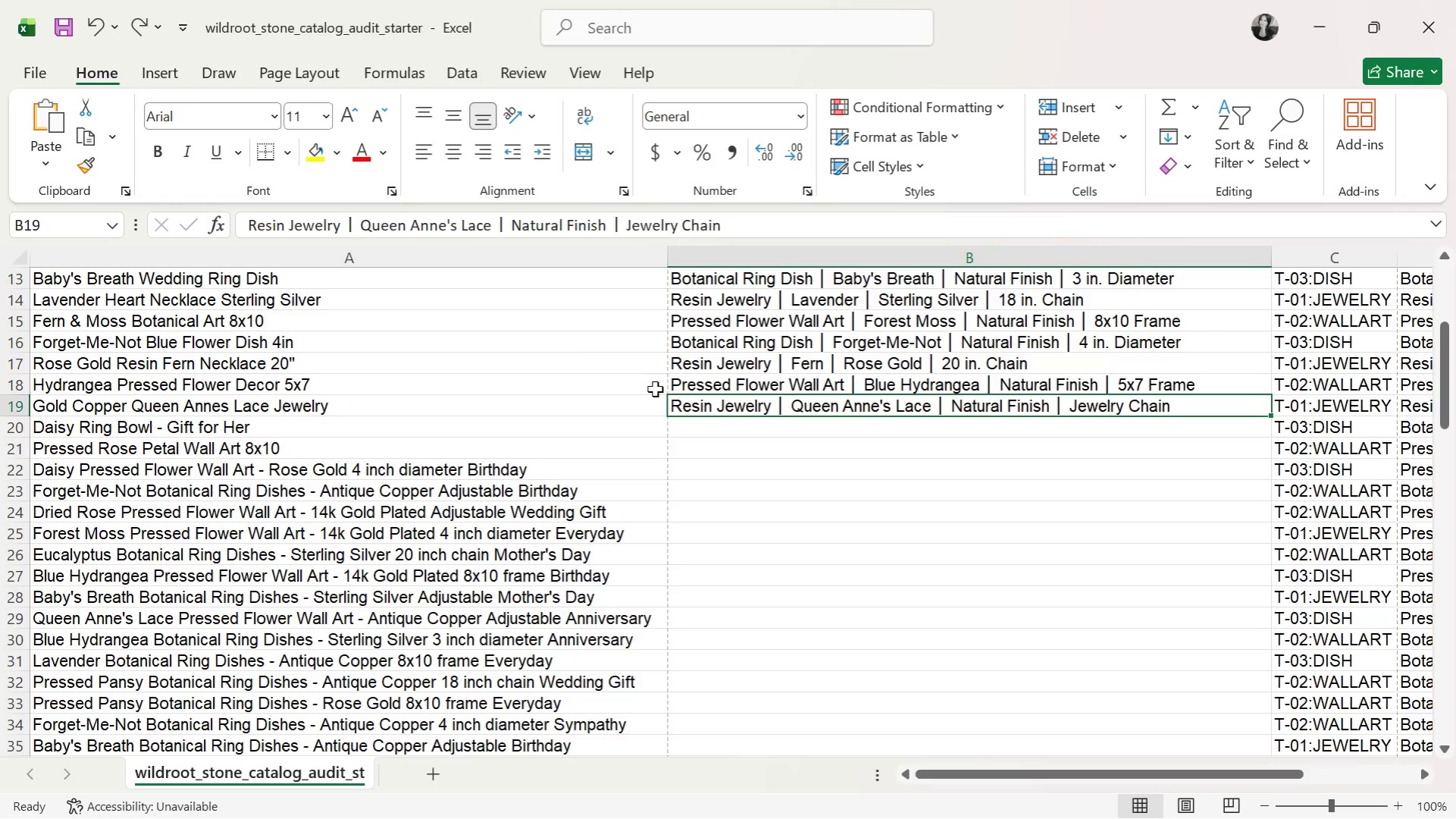 
double_click([963, 406])
 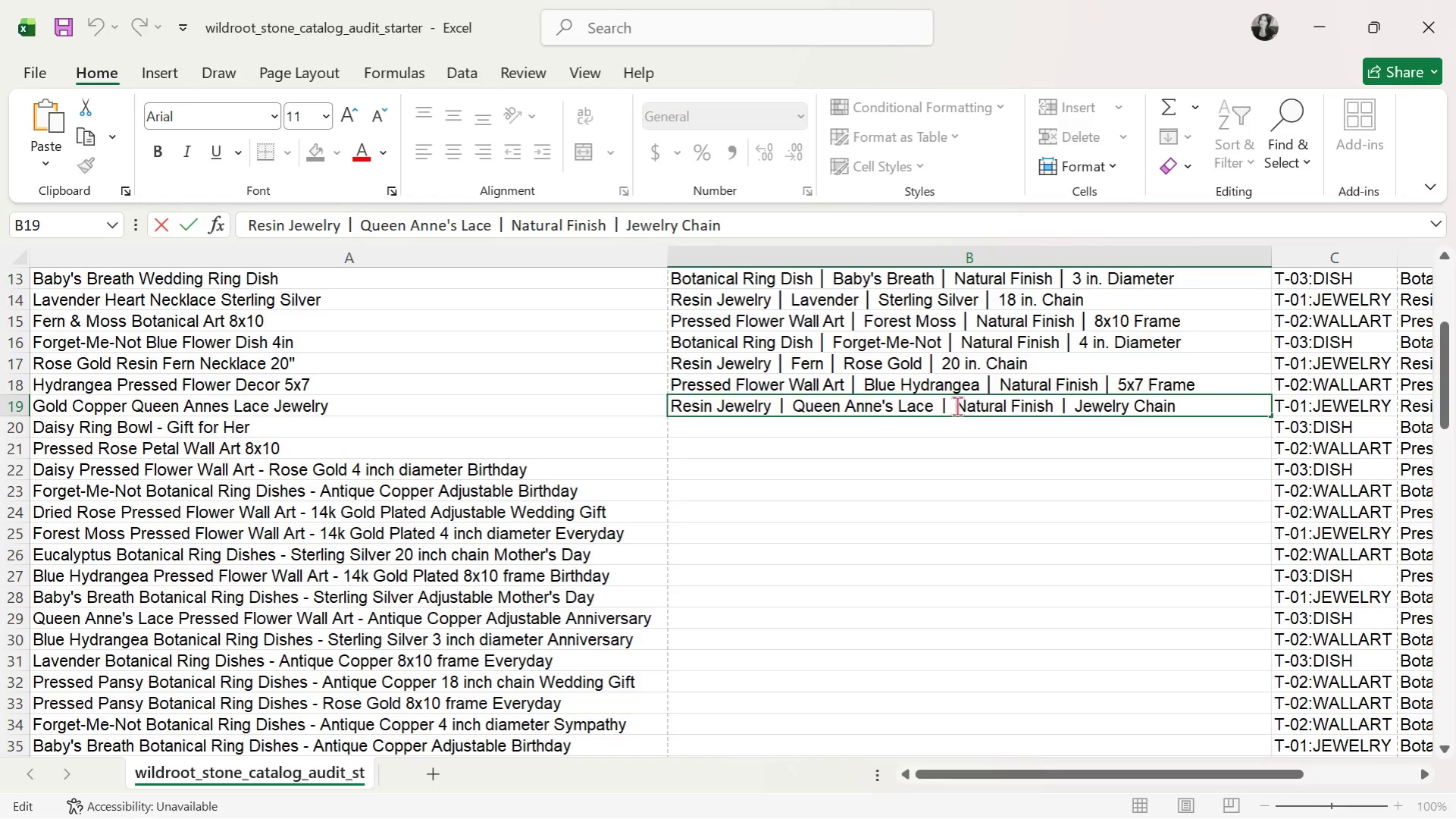 
left_click_drag(start_coordinate=[957, 406], to_coordinate=[1266, 411])
 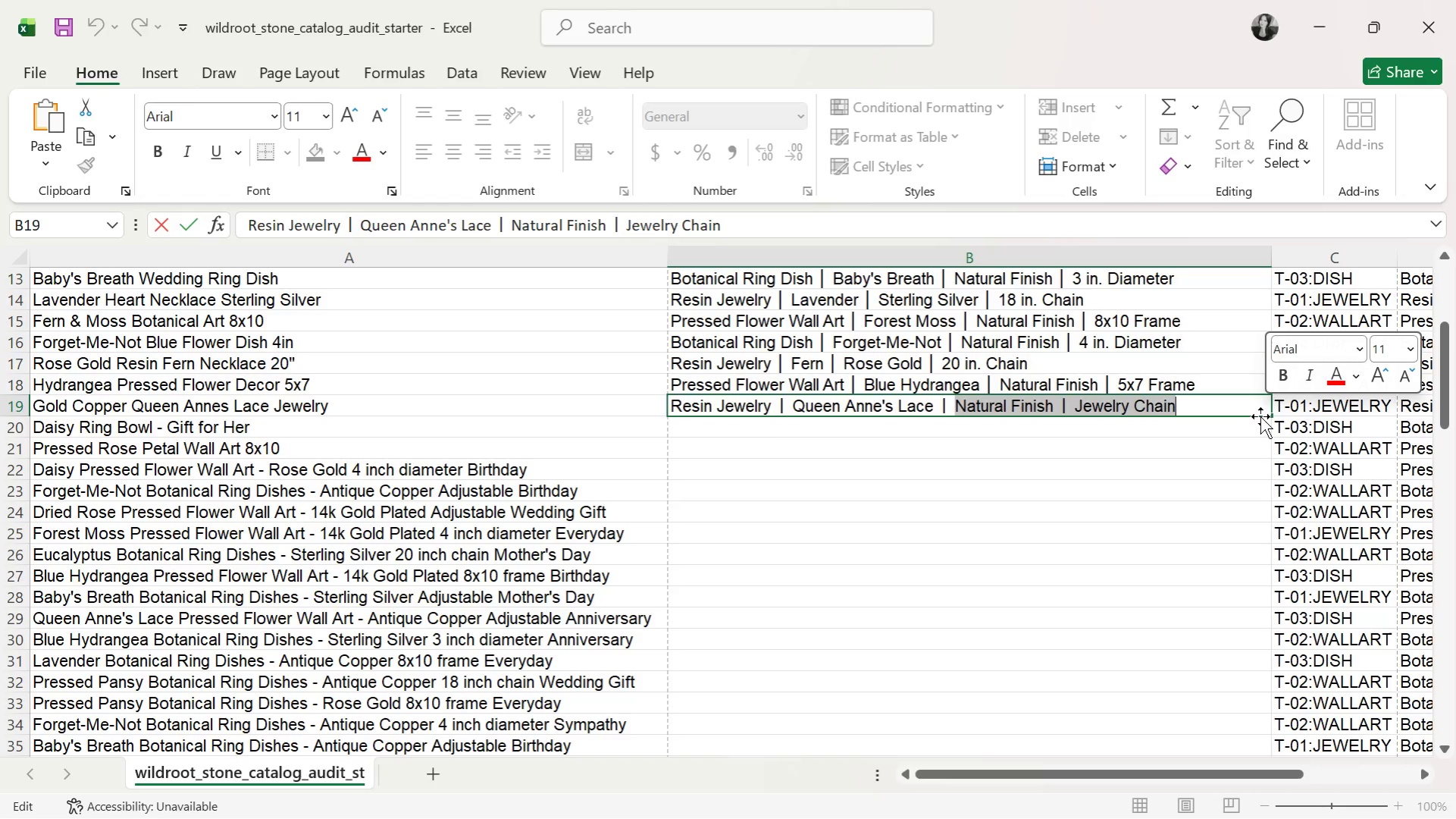 
key(Backspace)
 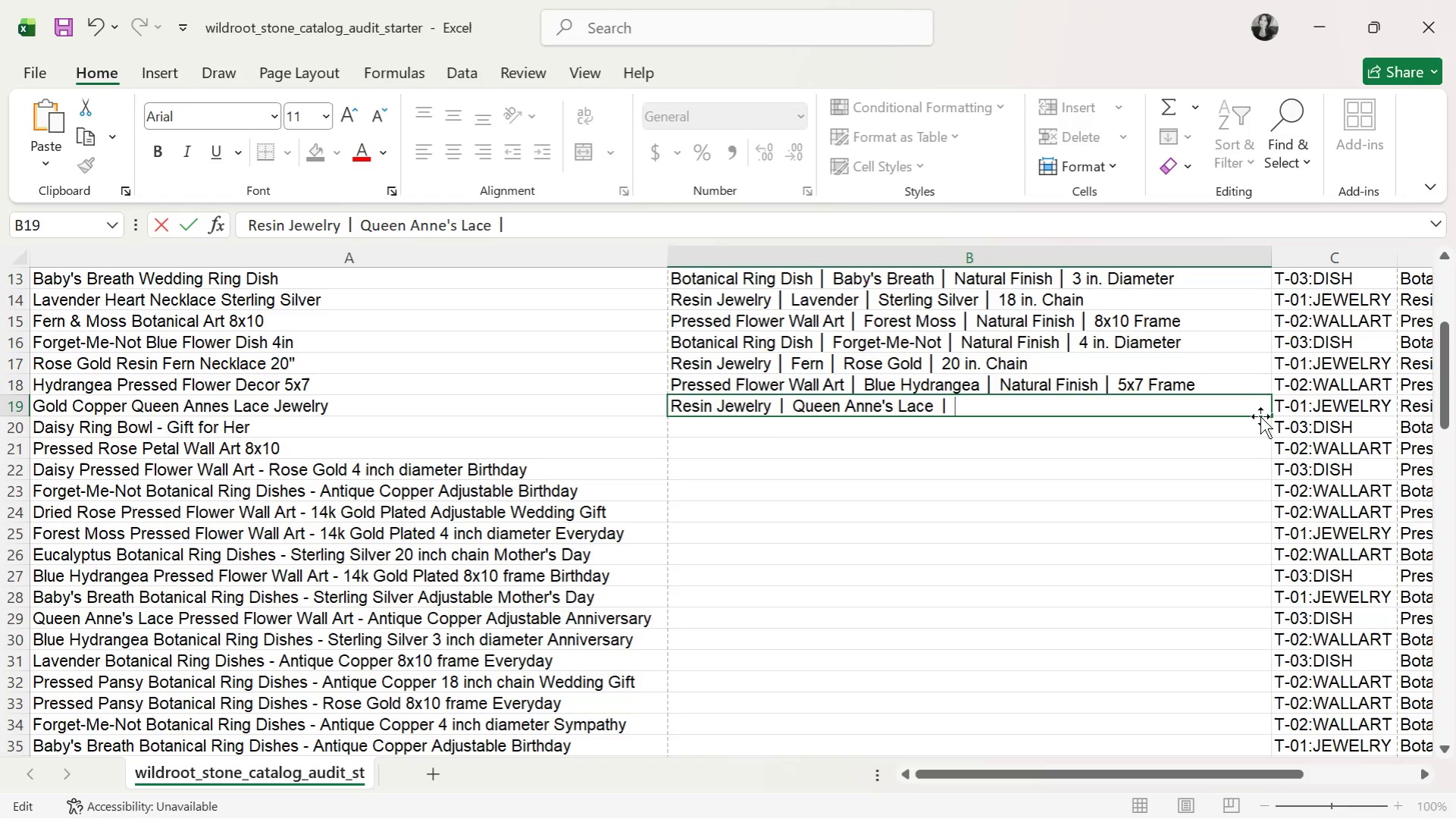 
type(Antique Copper )
 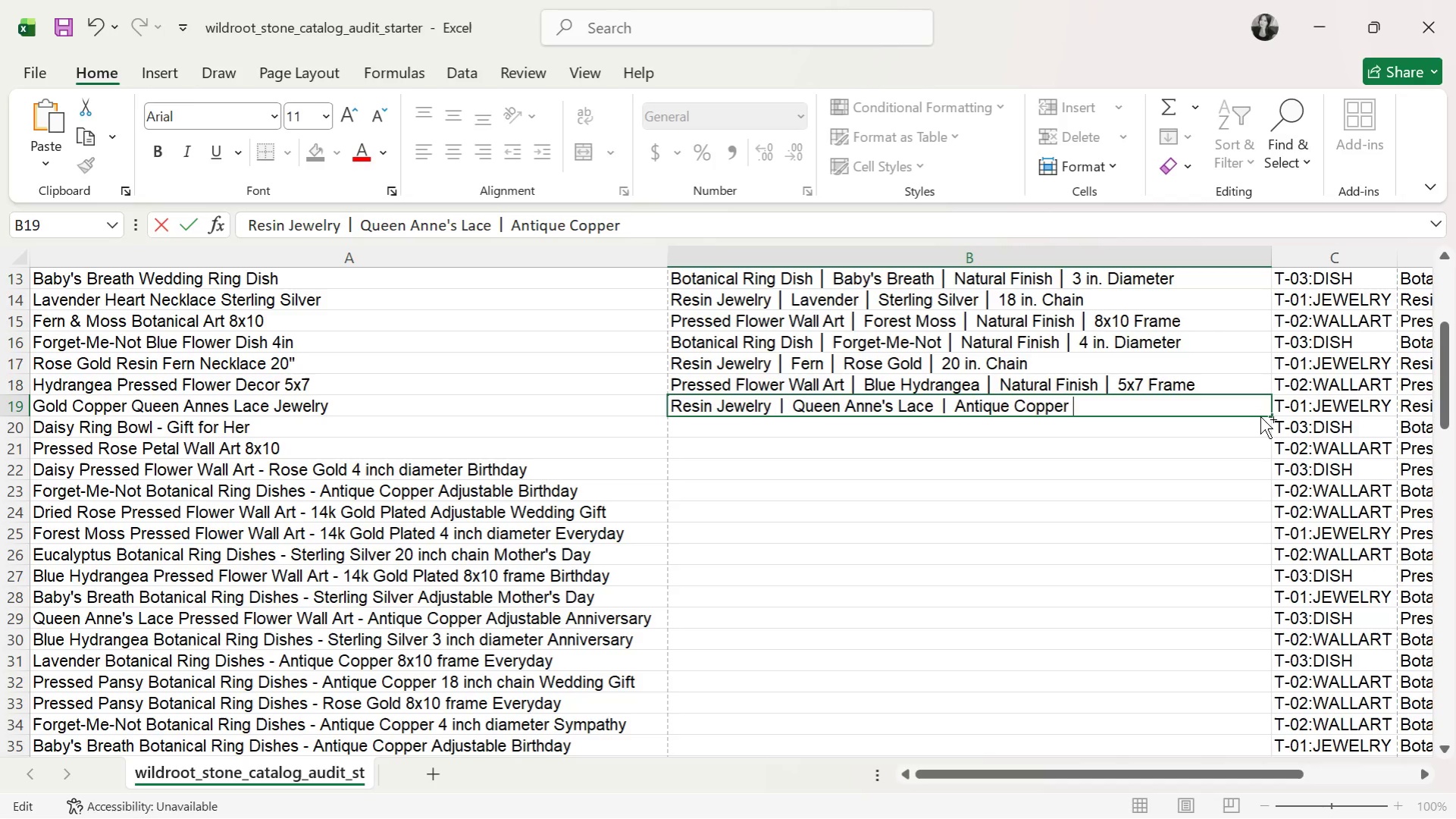 
key(Control+ControlLeft)
 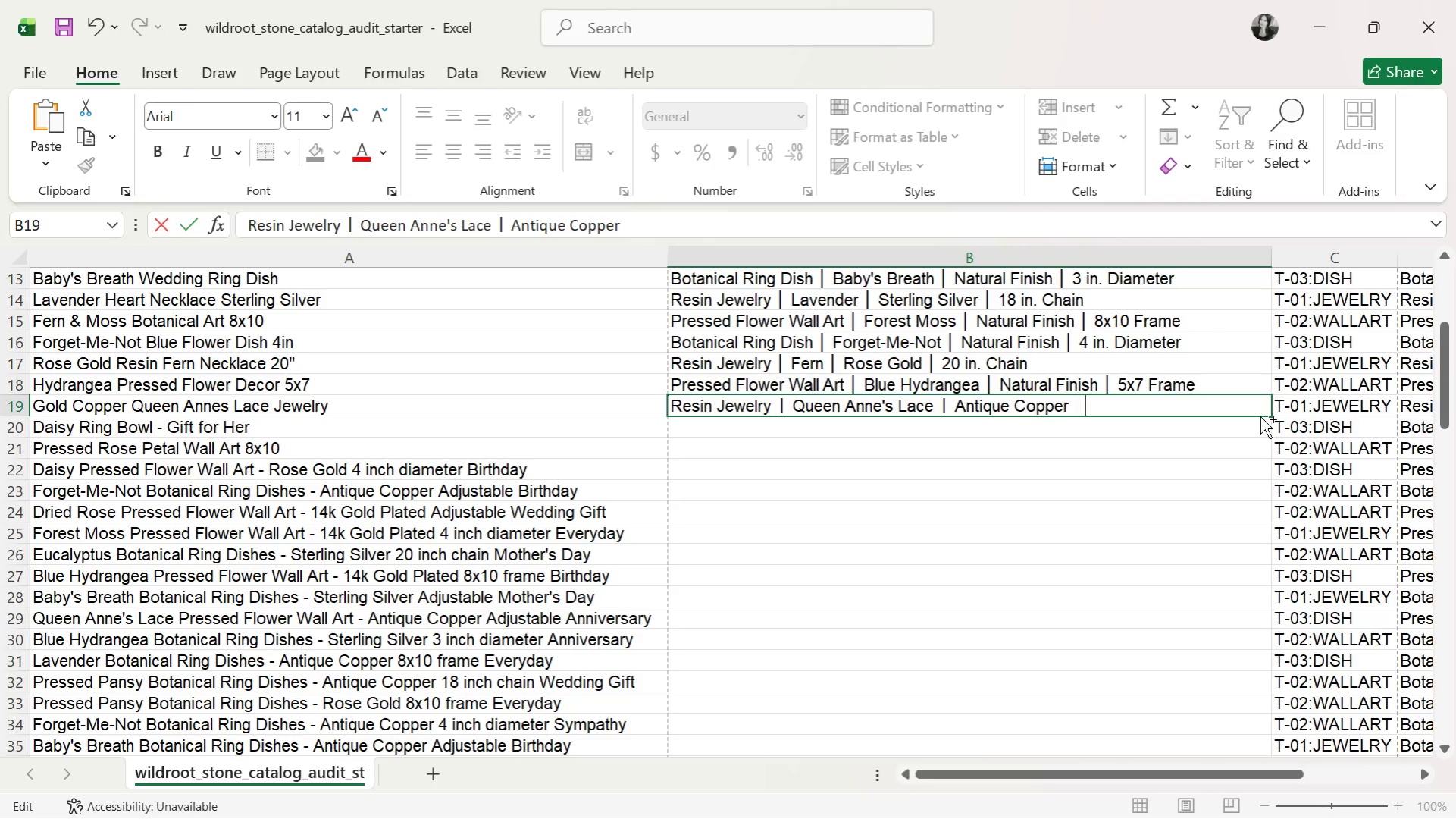 
key(Control+V)
 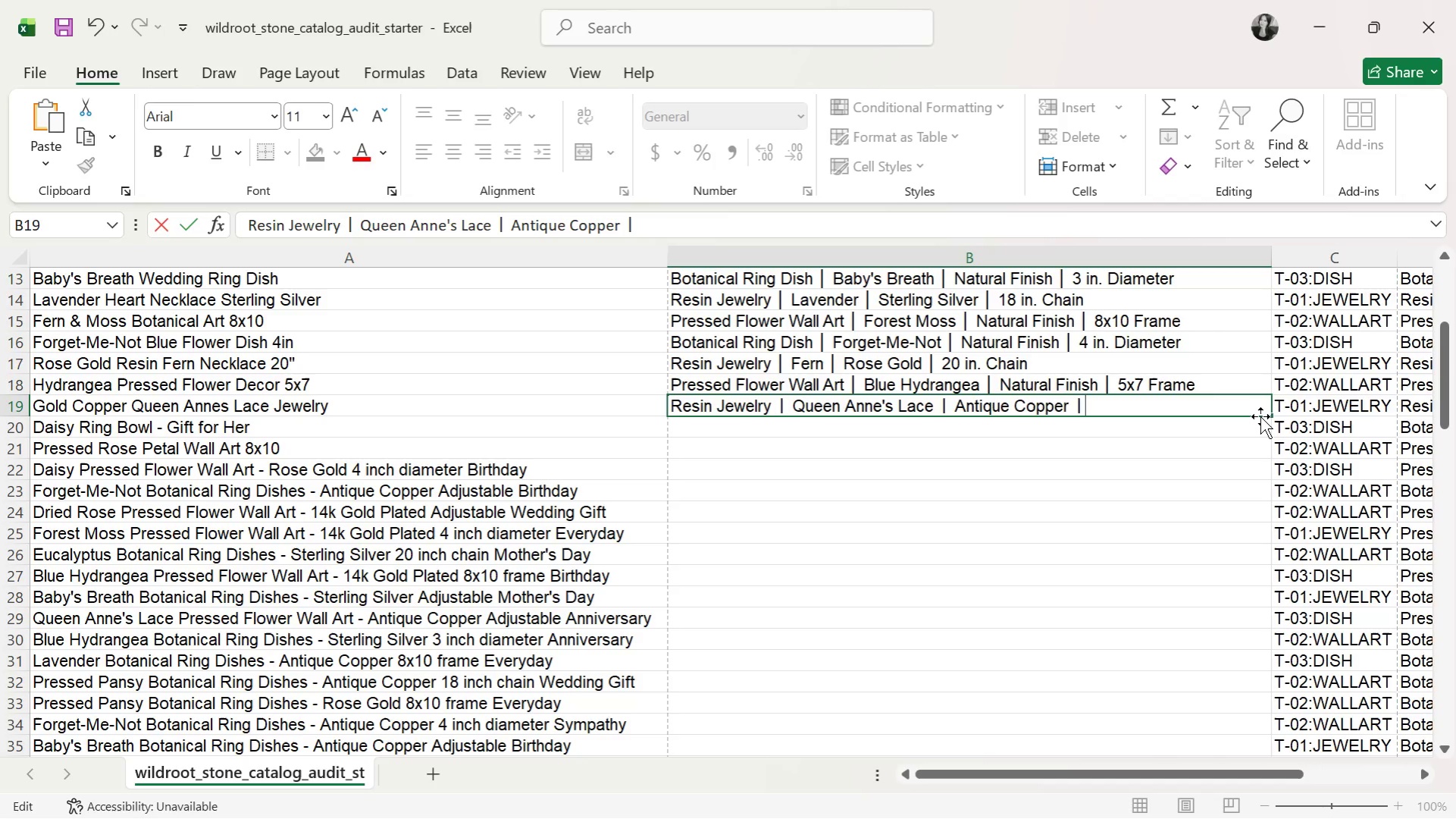 
type( 18 in. Chain)
 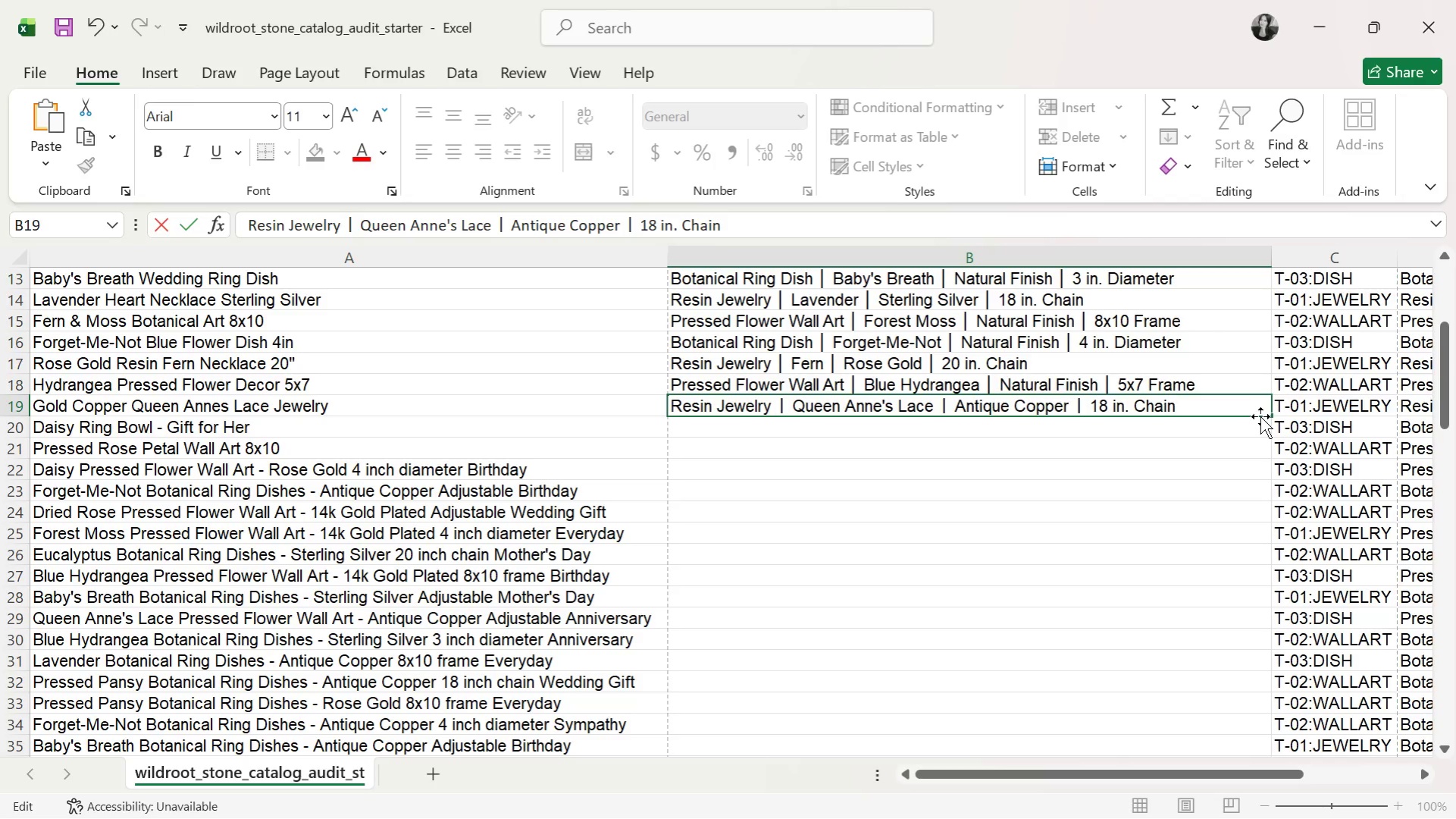 
key(Enter)
 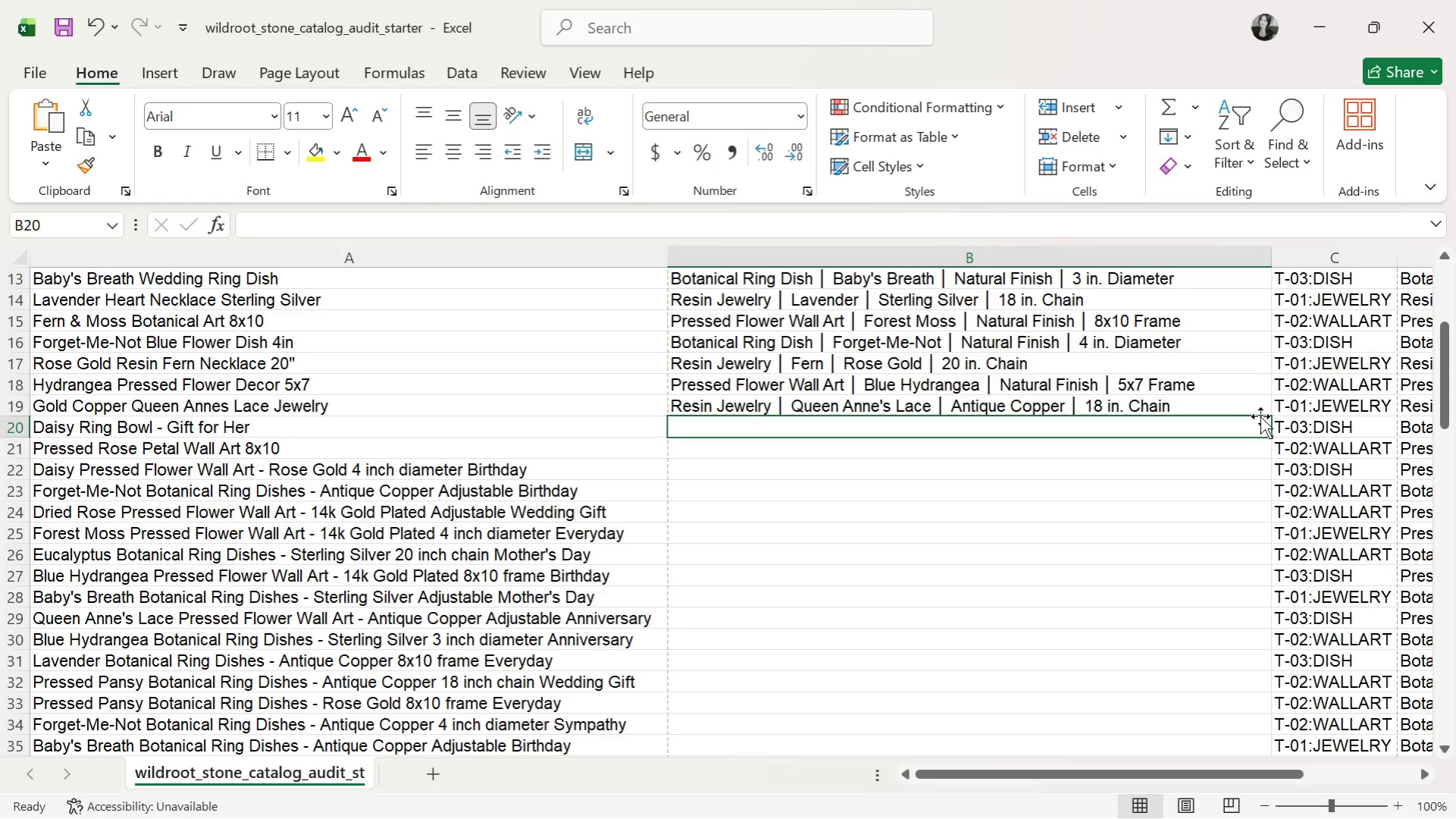 
wait(6.64)
 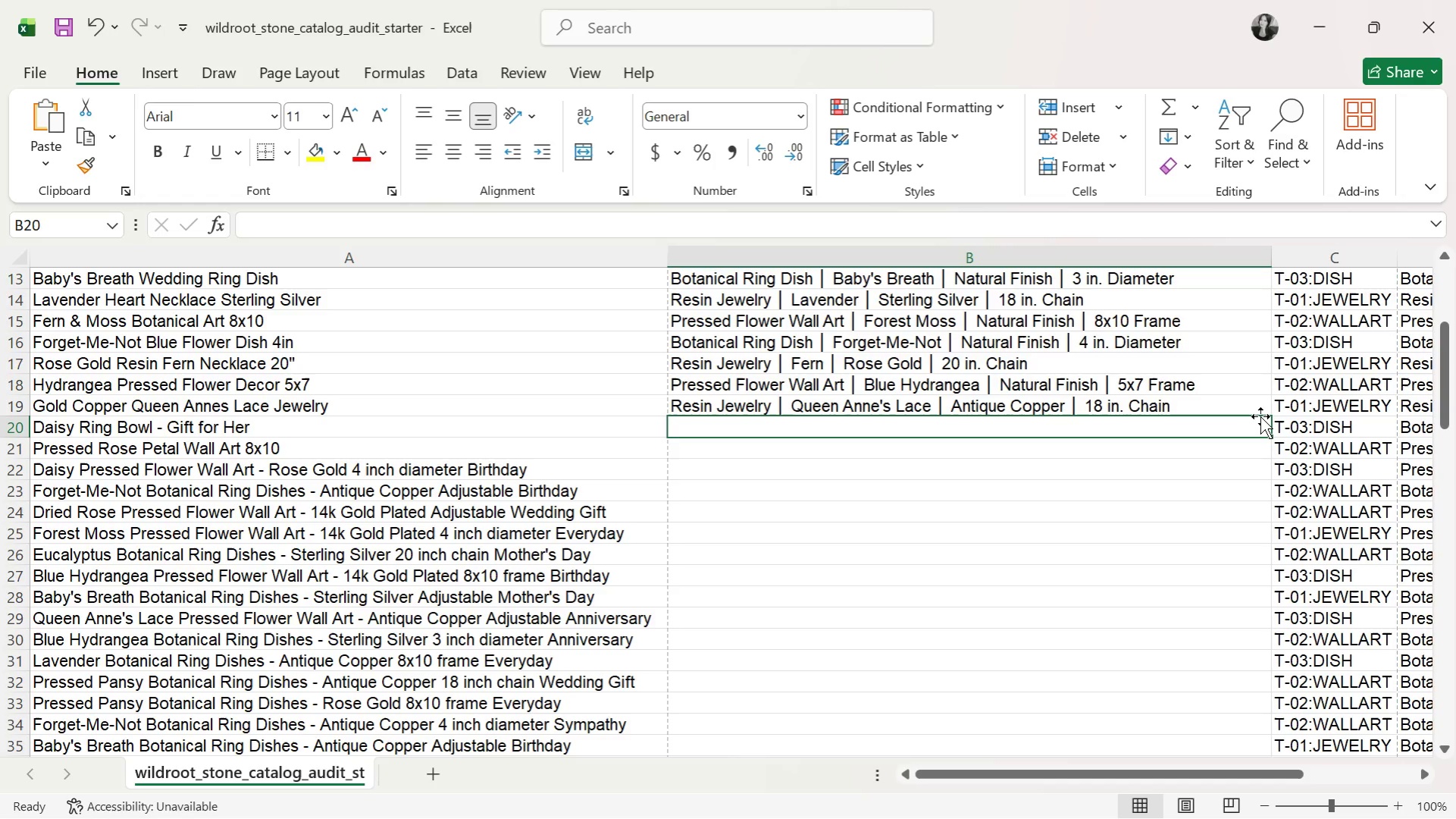 
type(Botanical Ring Dish )
 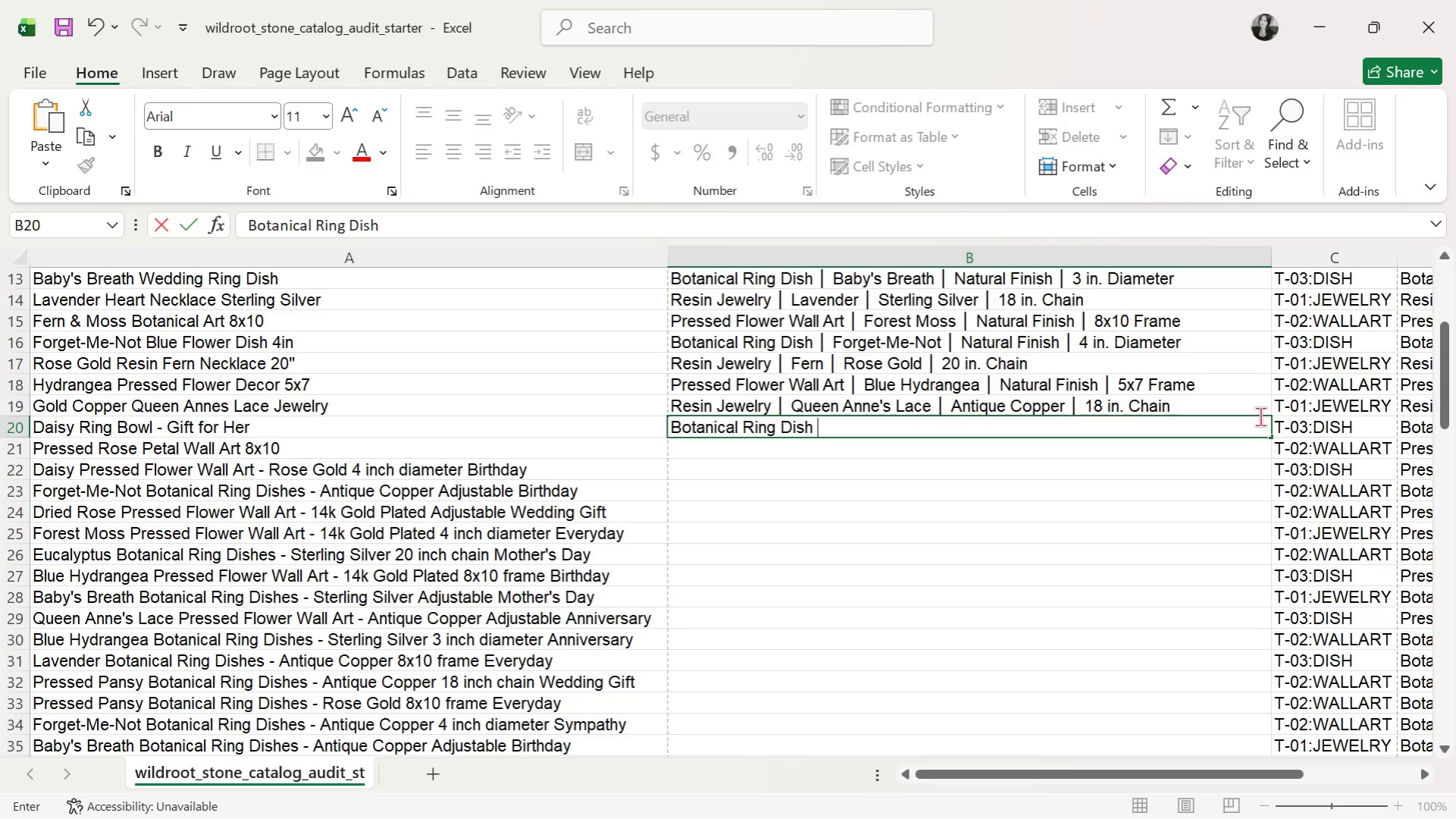 
key(Control+ControlLeft)
 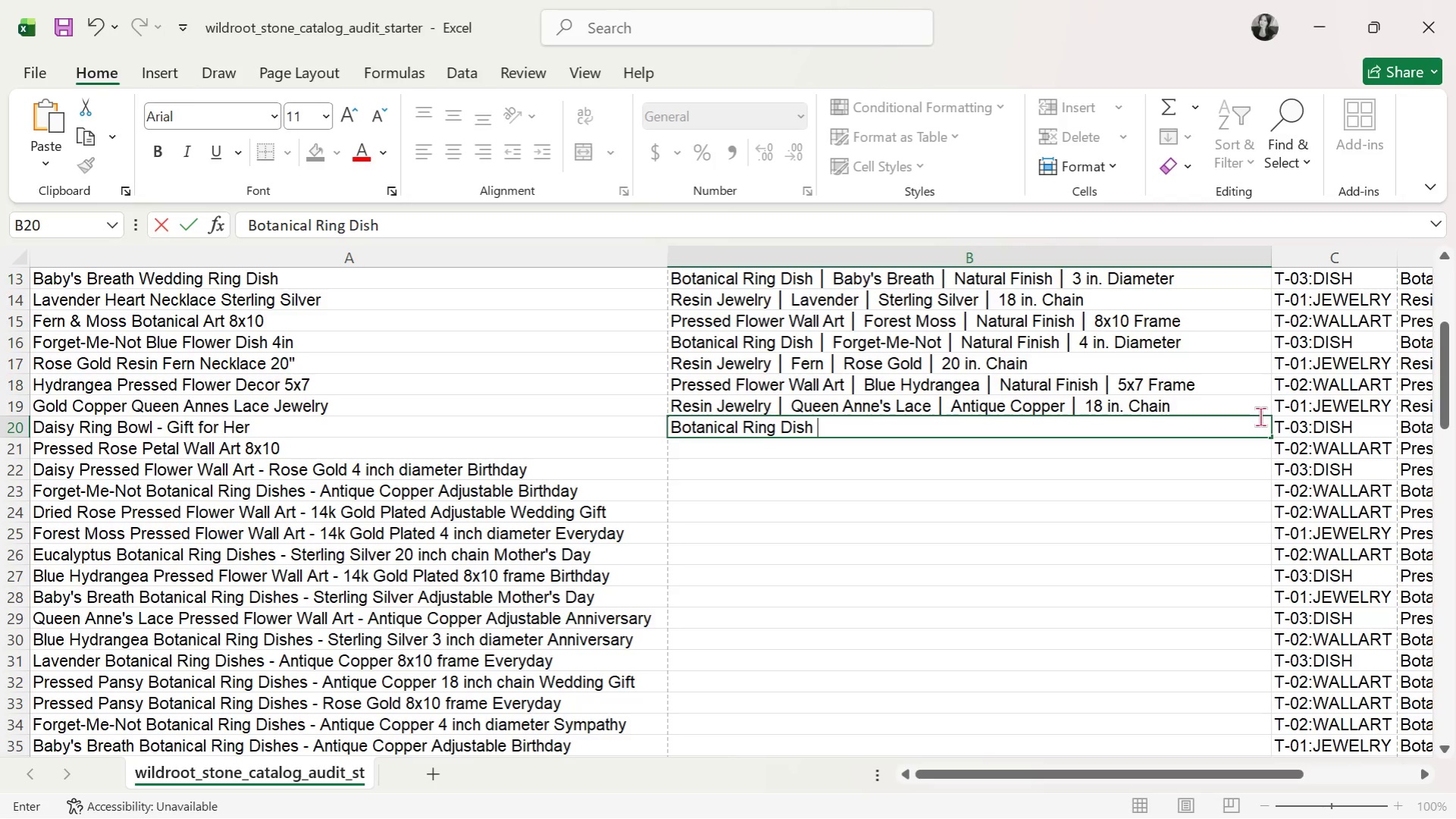 
key(Control+V)
 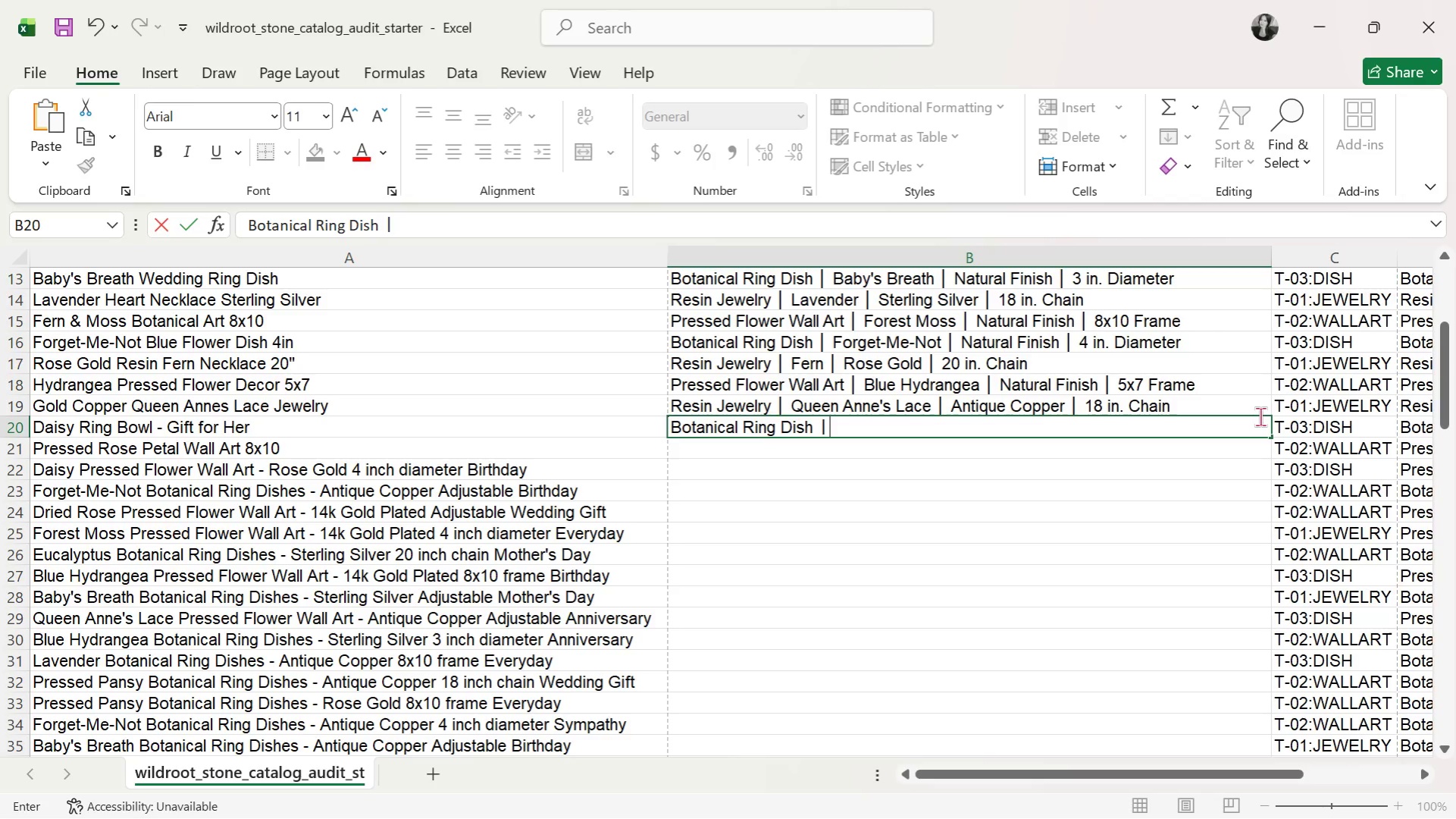 
type( Daisy )
 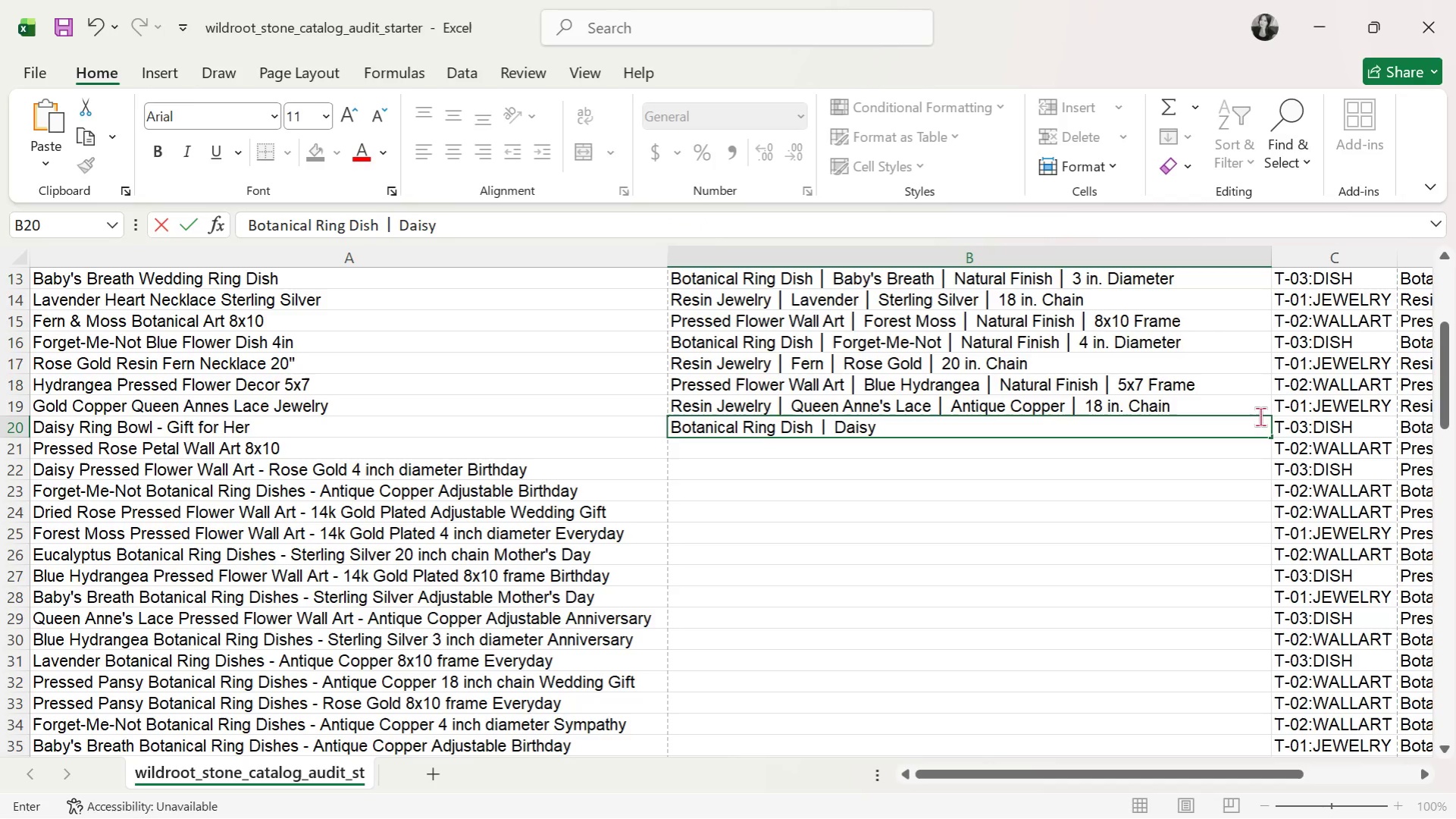 
key(Control+ControlLeft)
 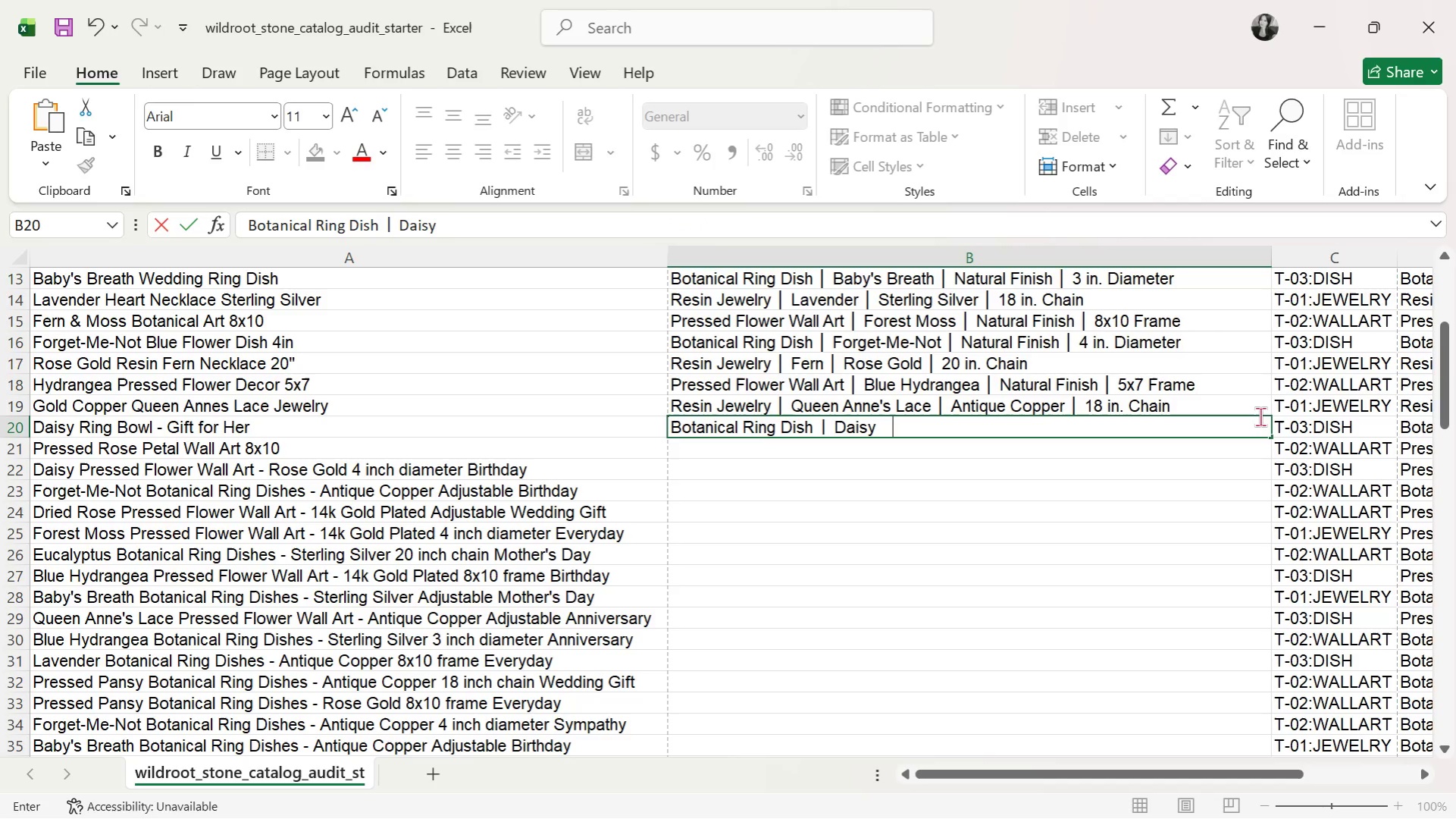 
key(Control+V)
 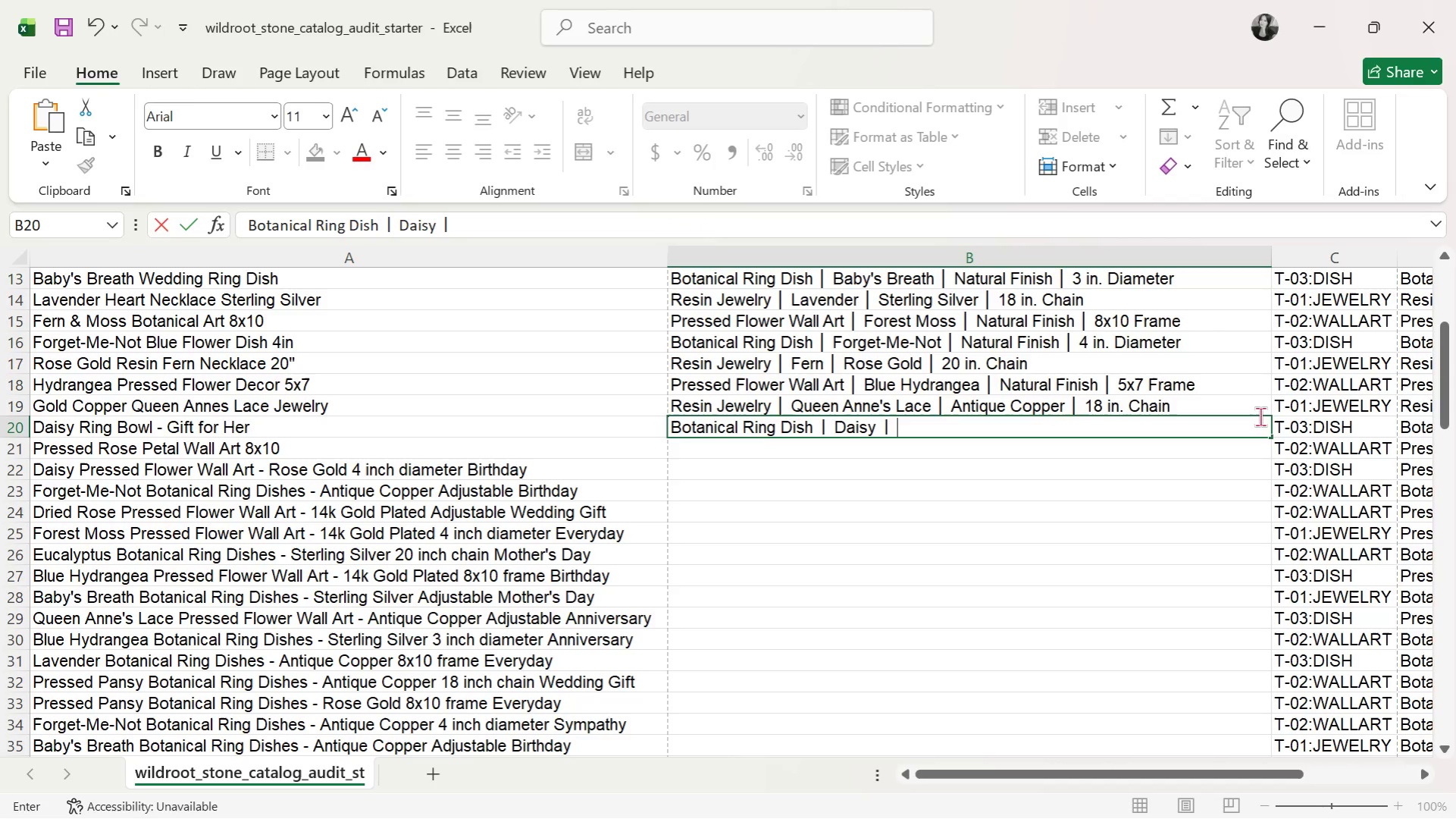 
type( Natural Finish )
 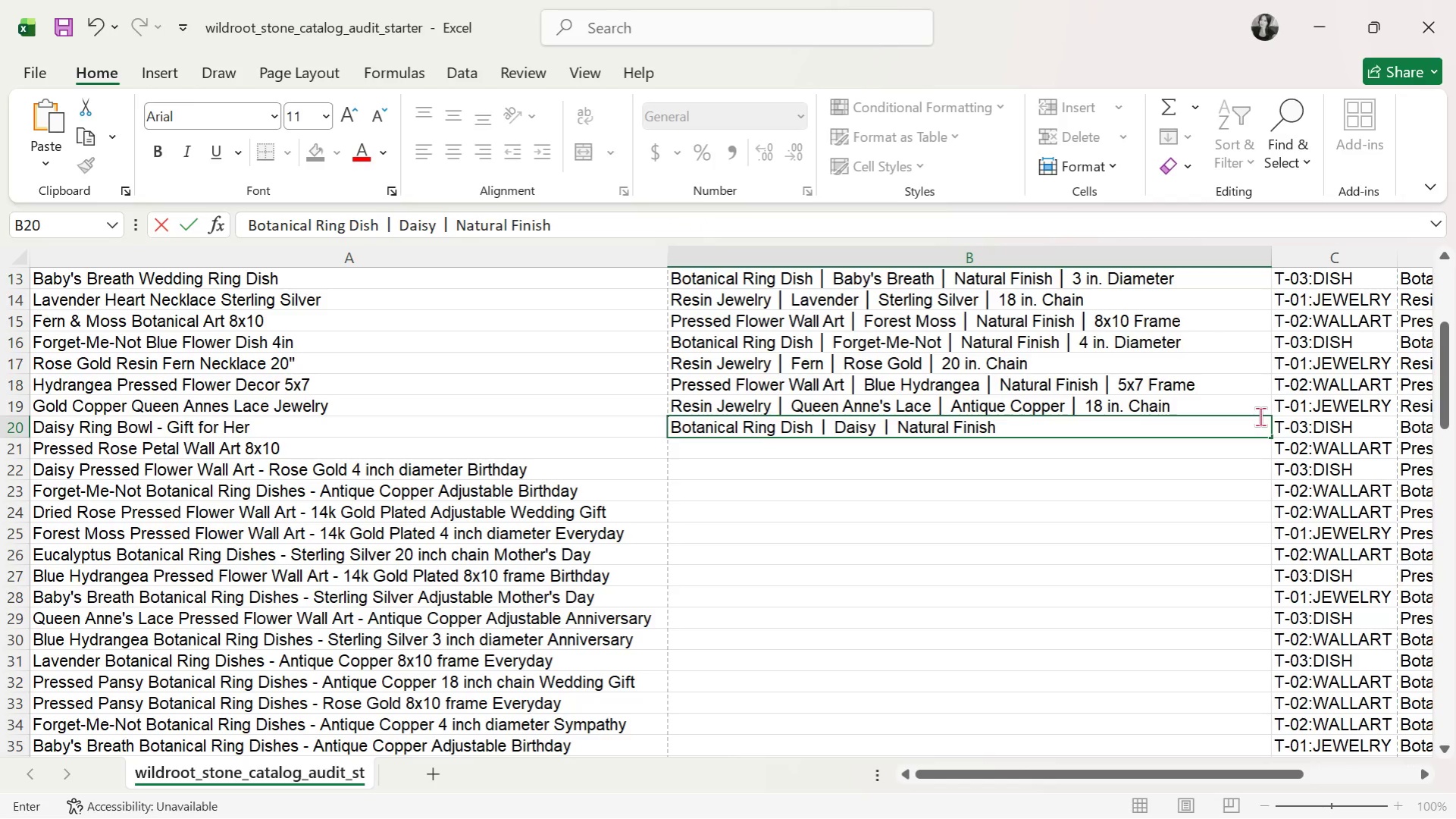 
key(Control+ControlLeft)
 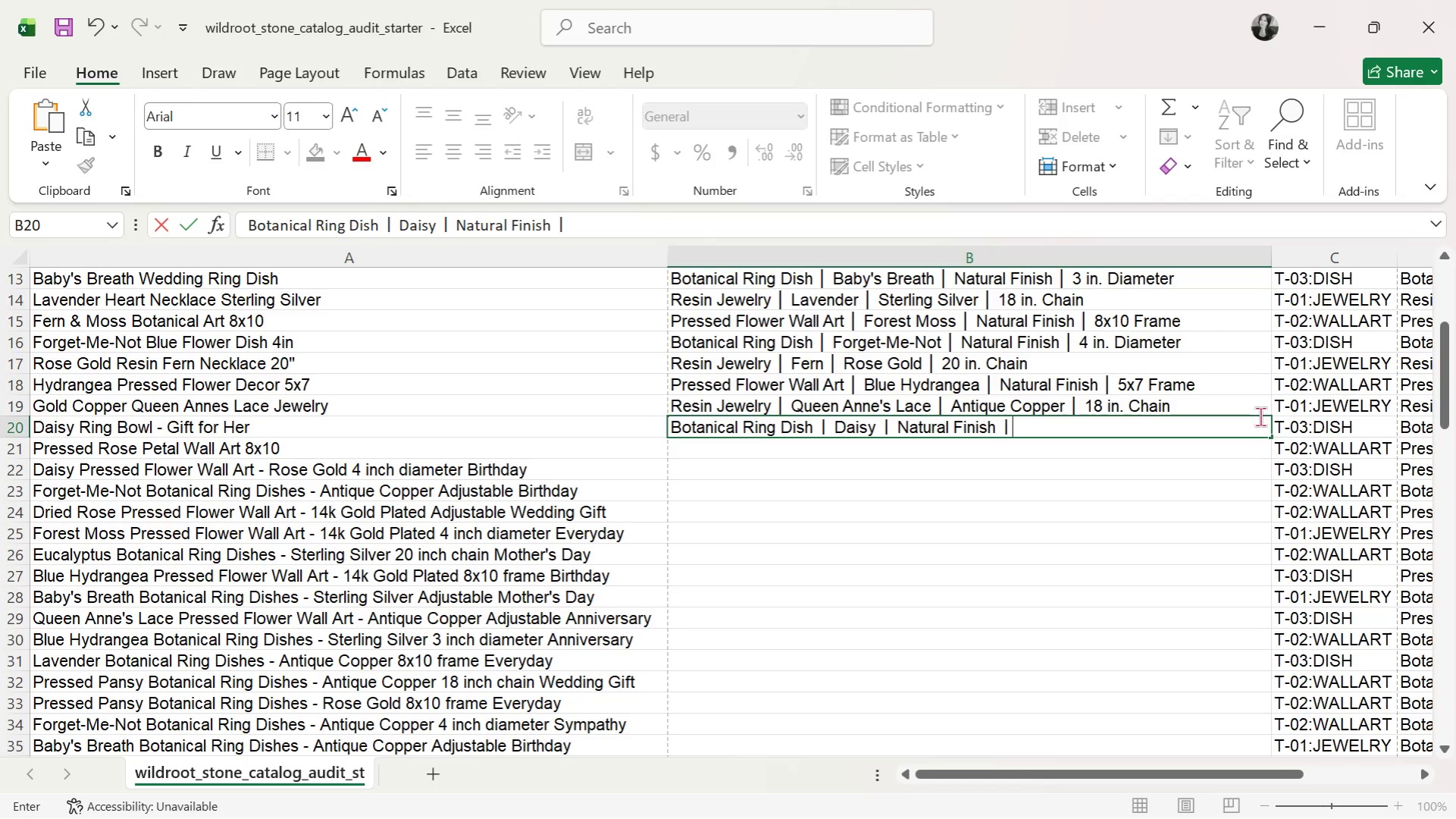 
key(Control+V)
 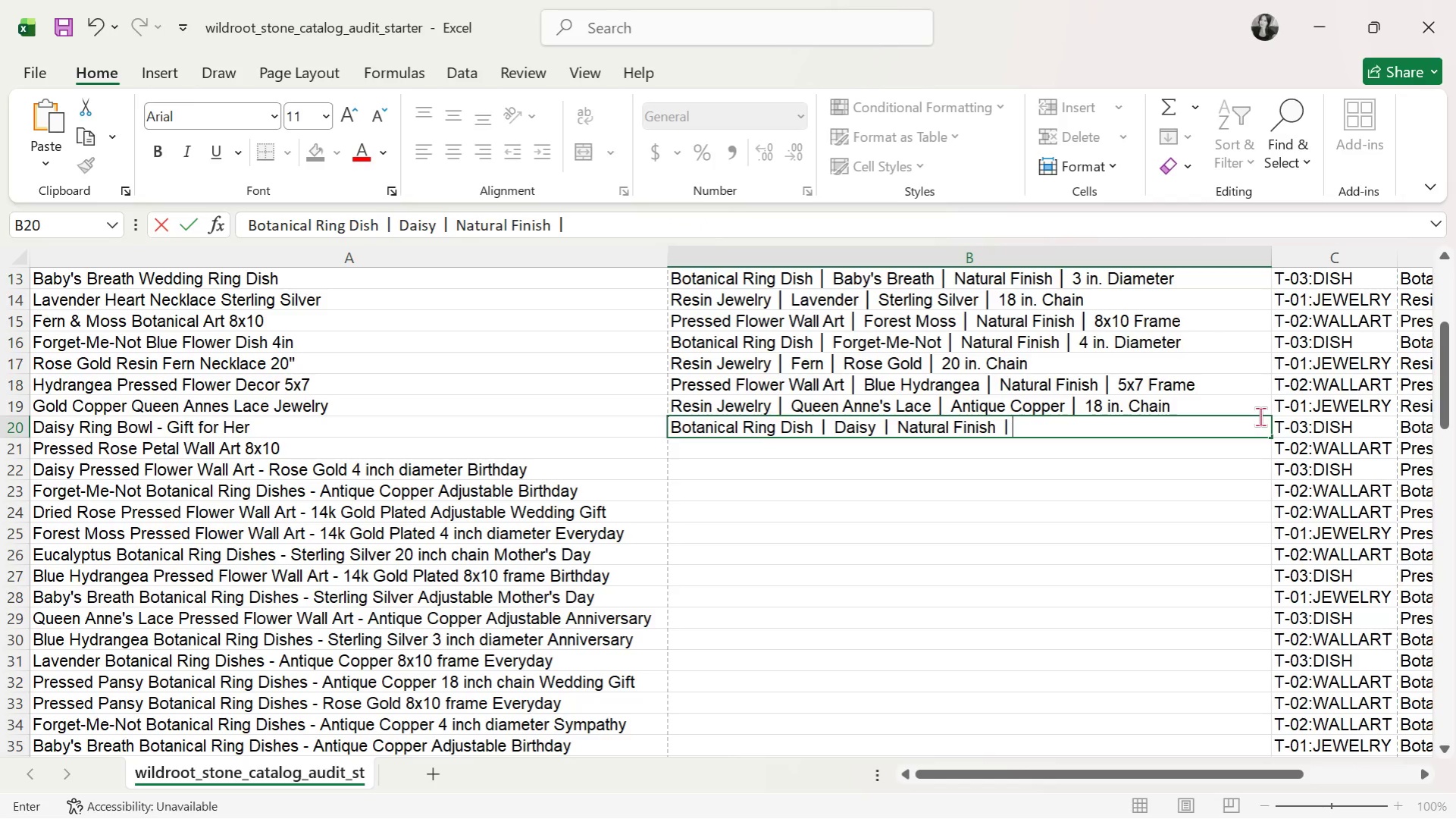 
key(Space)
 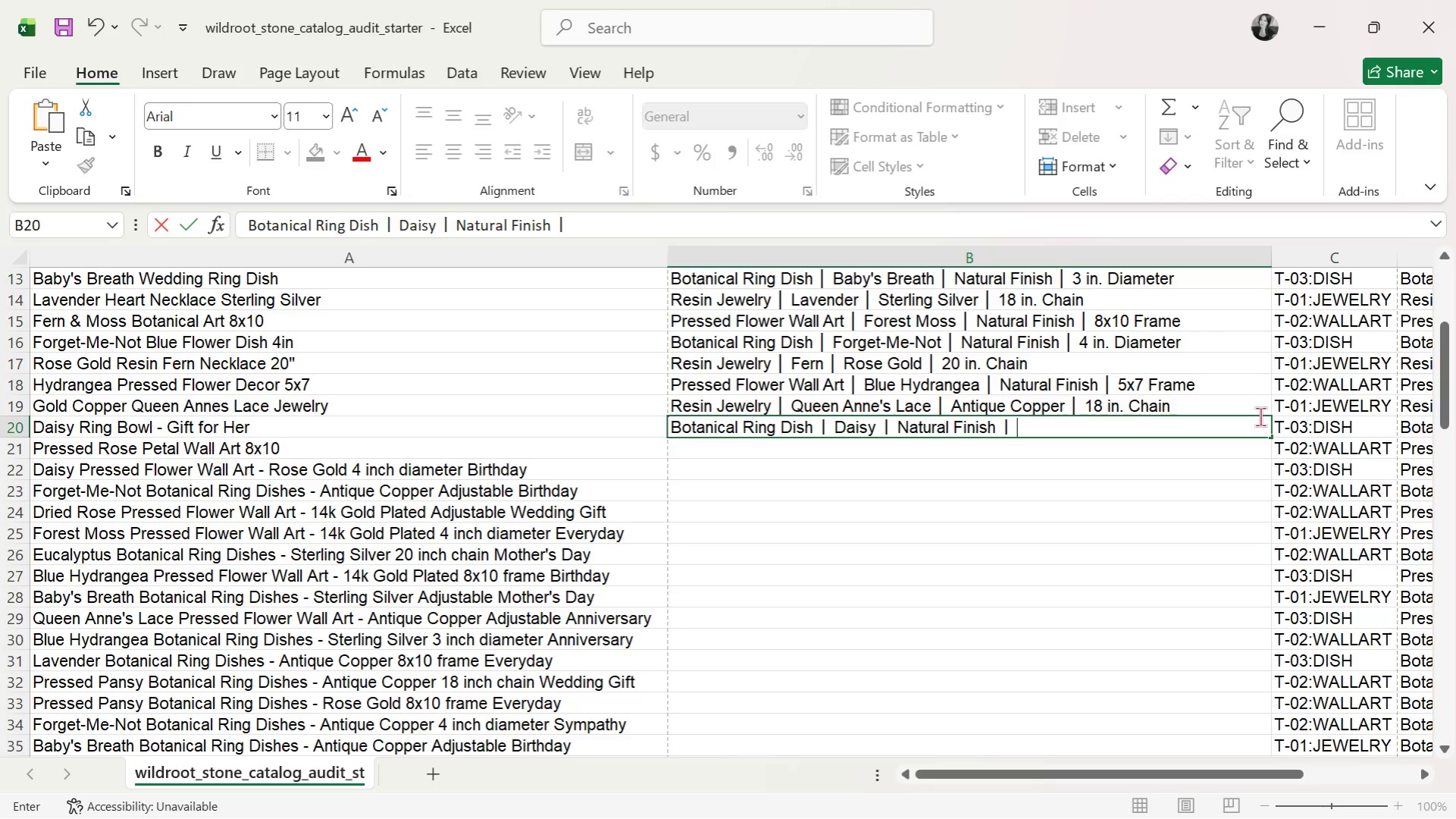 
type(3 in. Diameter)
 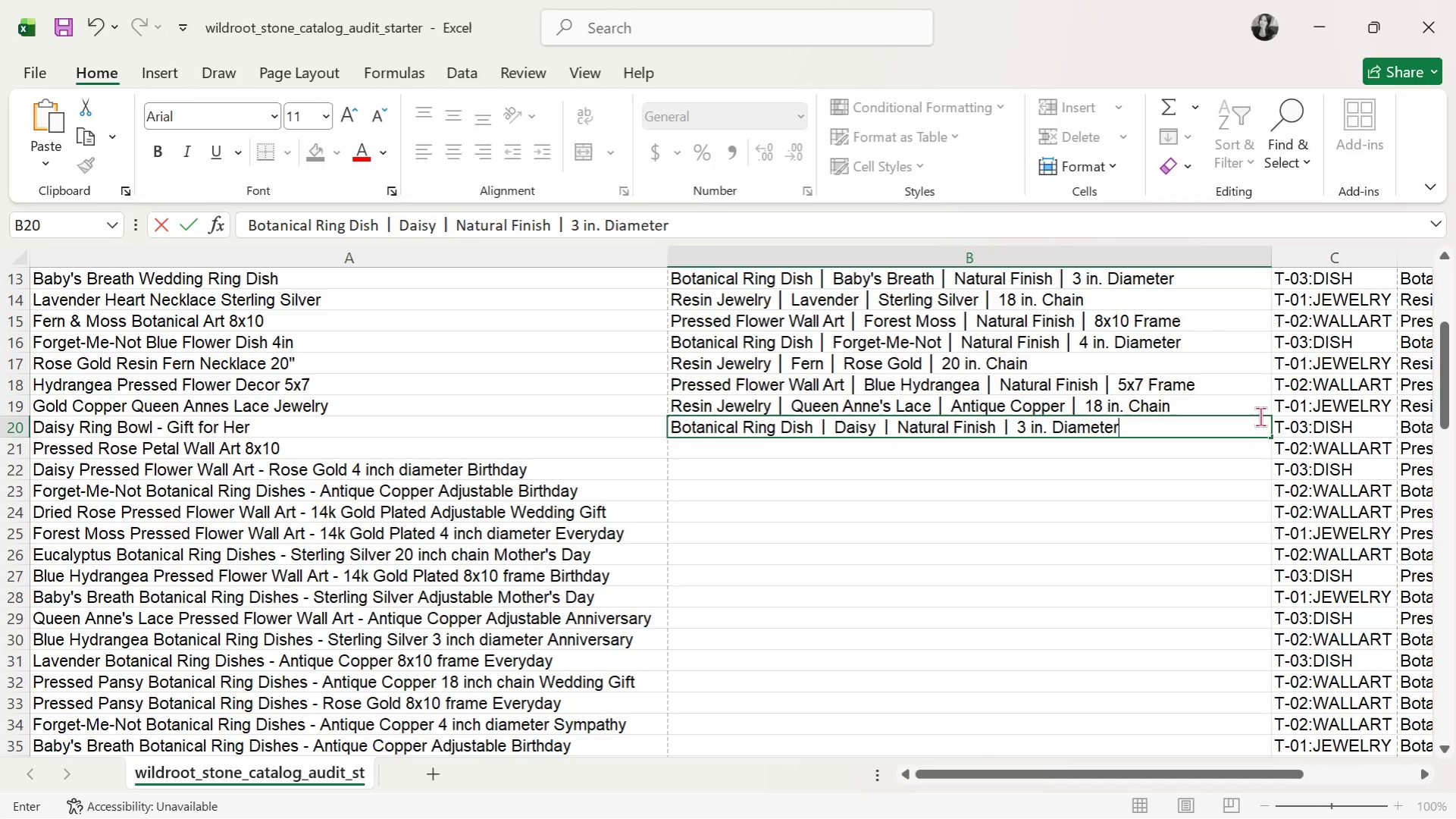 
key(ArrowDown)
 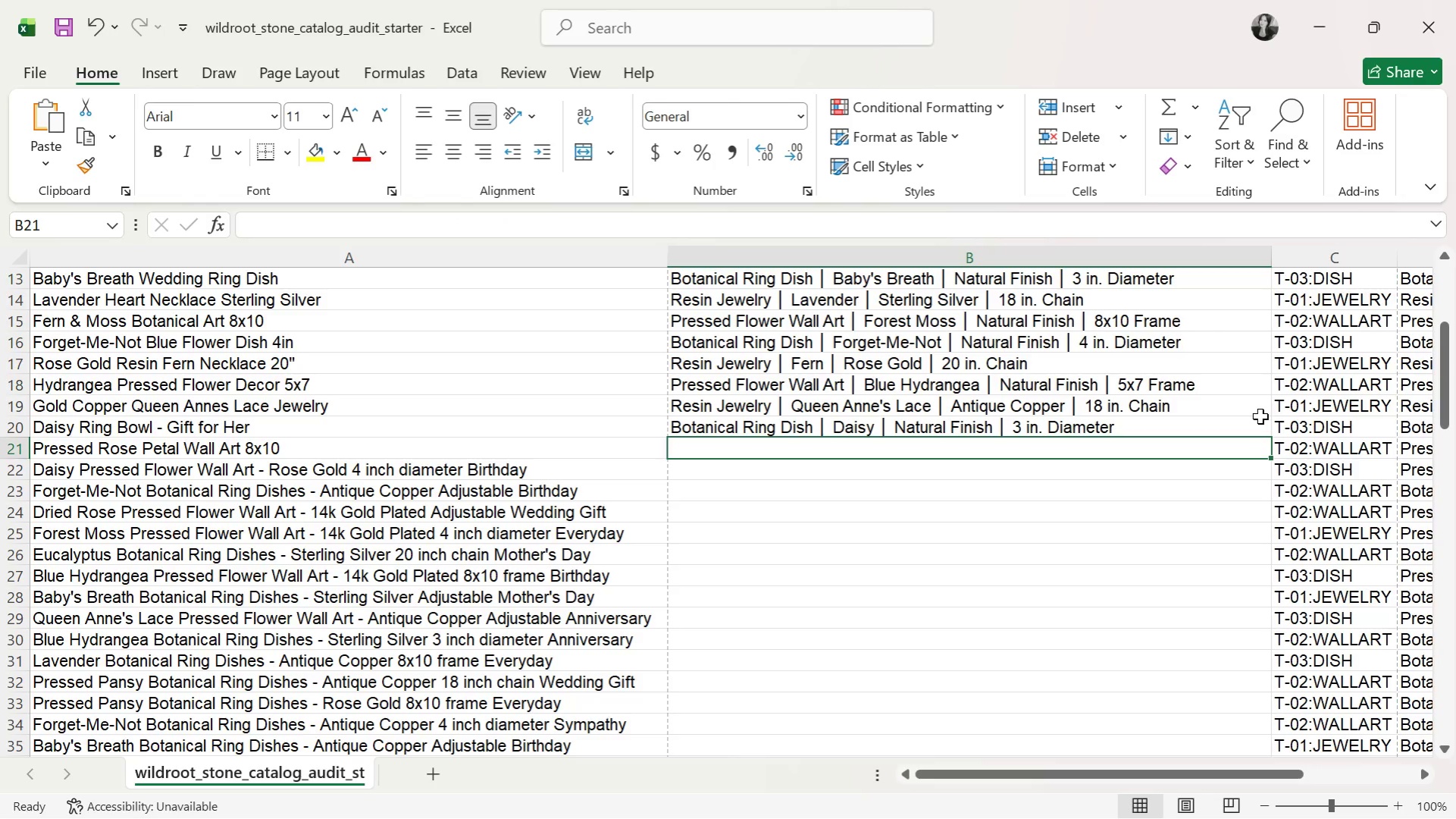 
key(ArrowUp)
 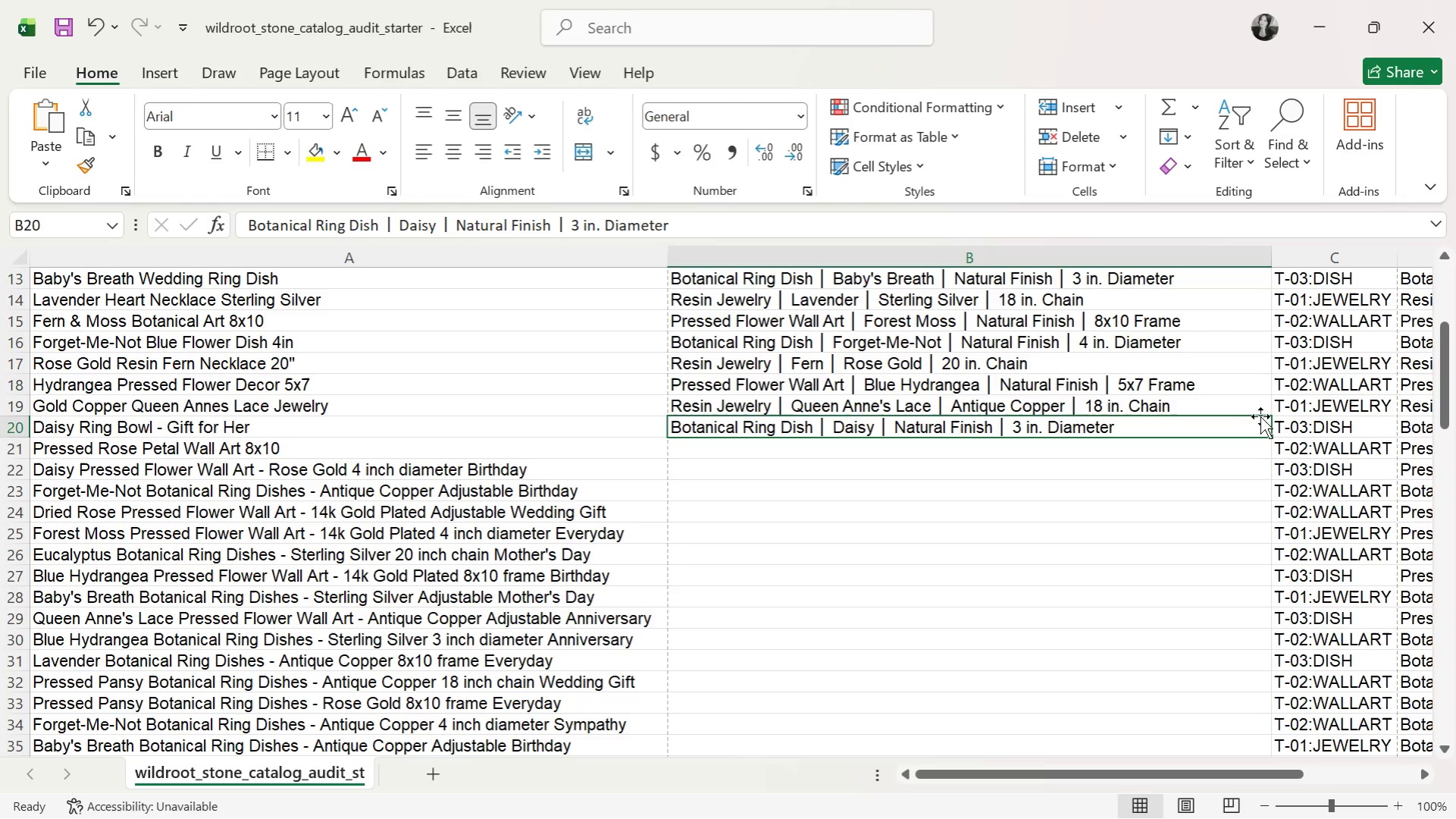 
key(ArrowDown)
 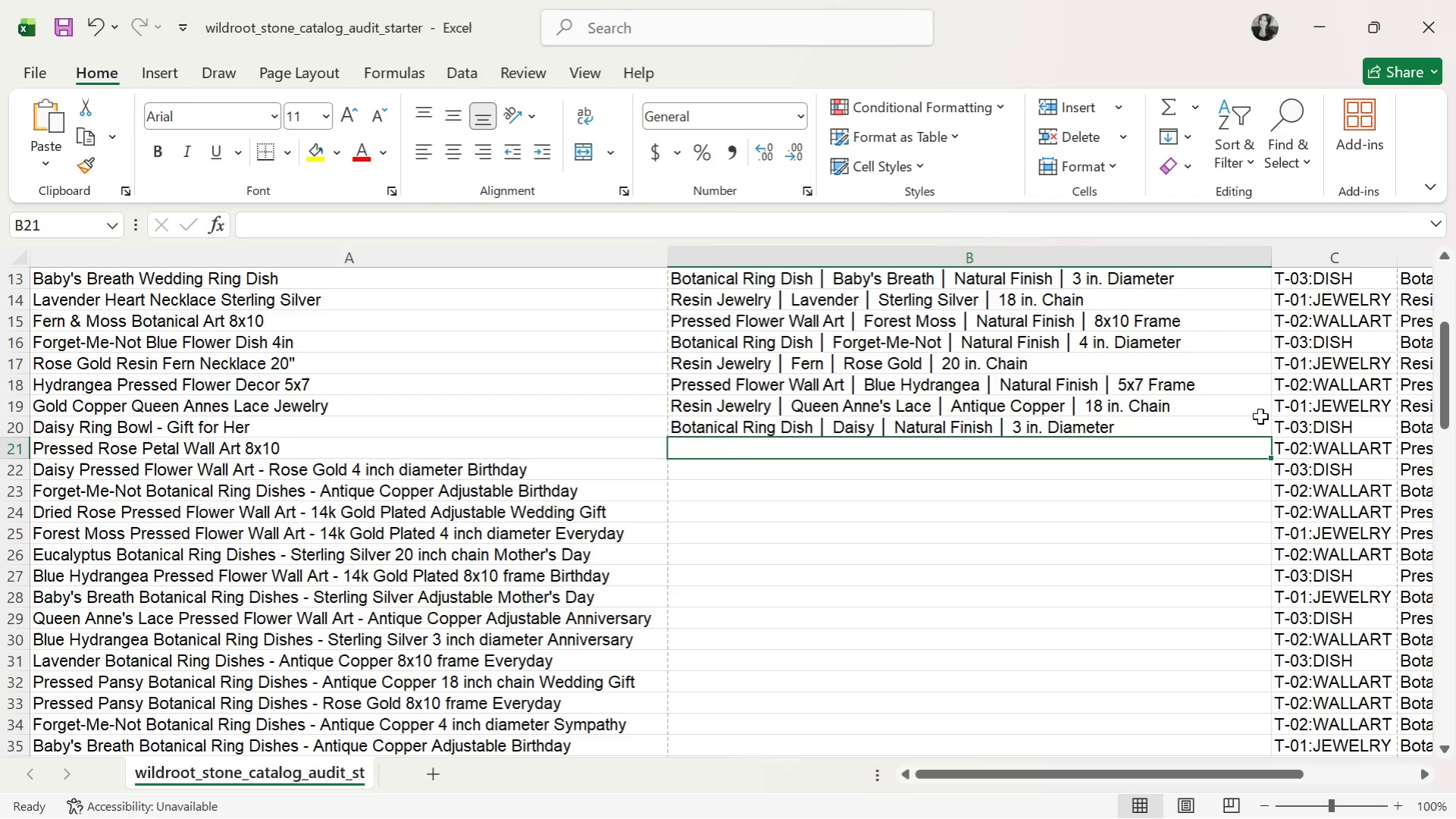 
type(Pressed Flower Wall Art )
 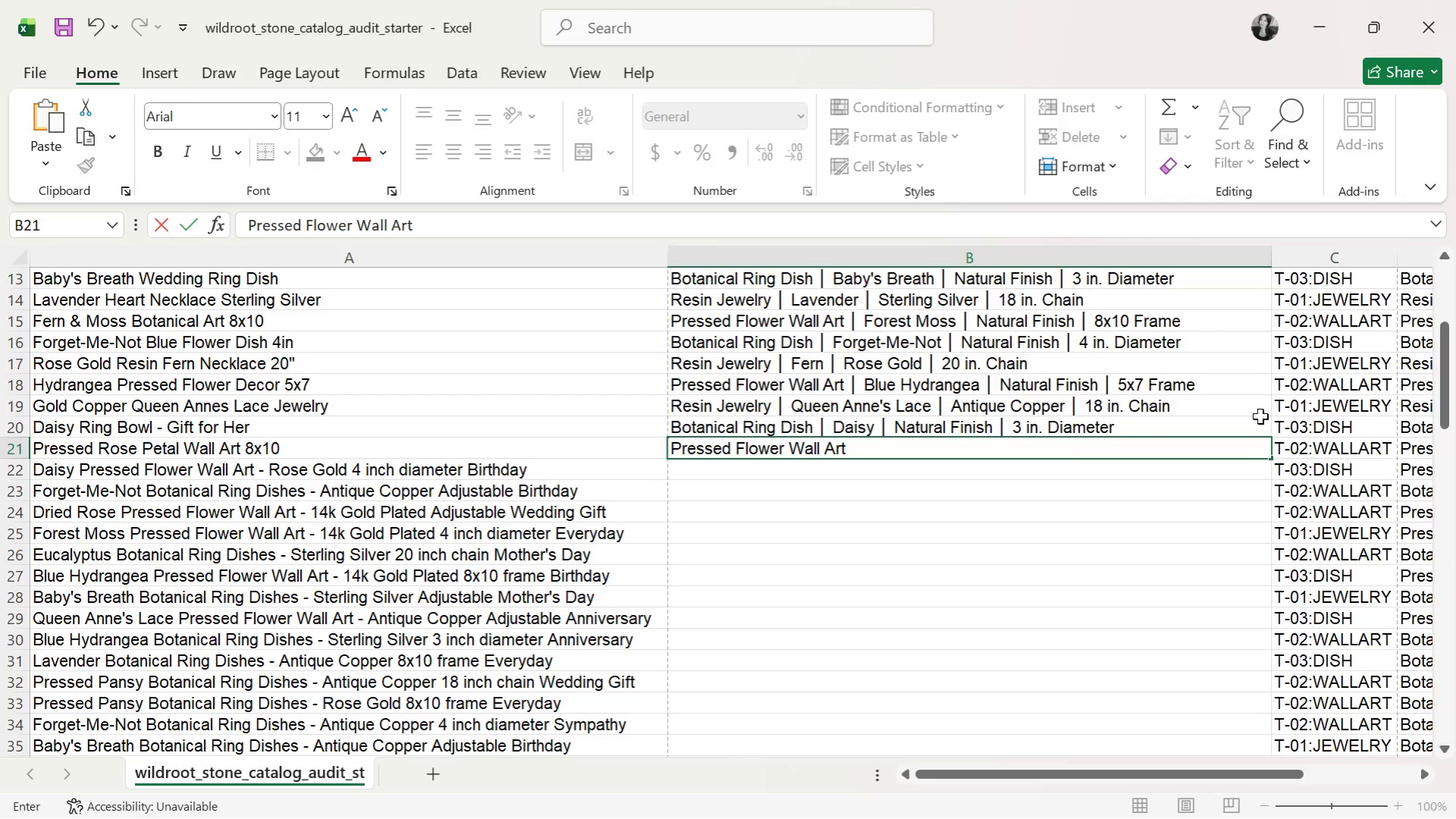 
key(Control+V)
 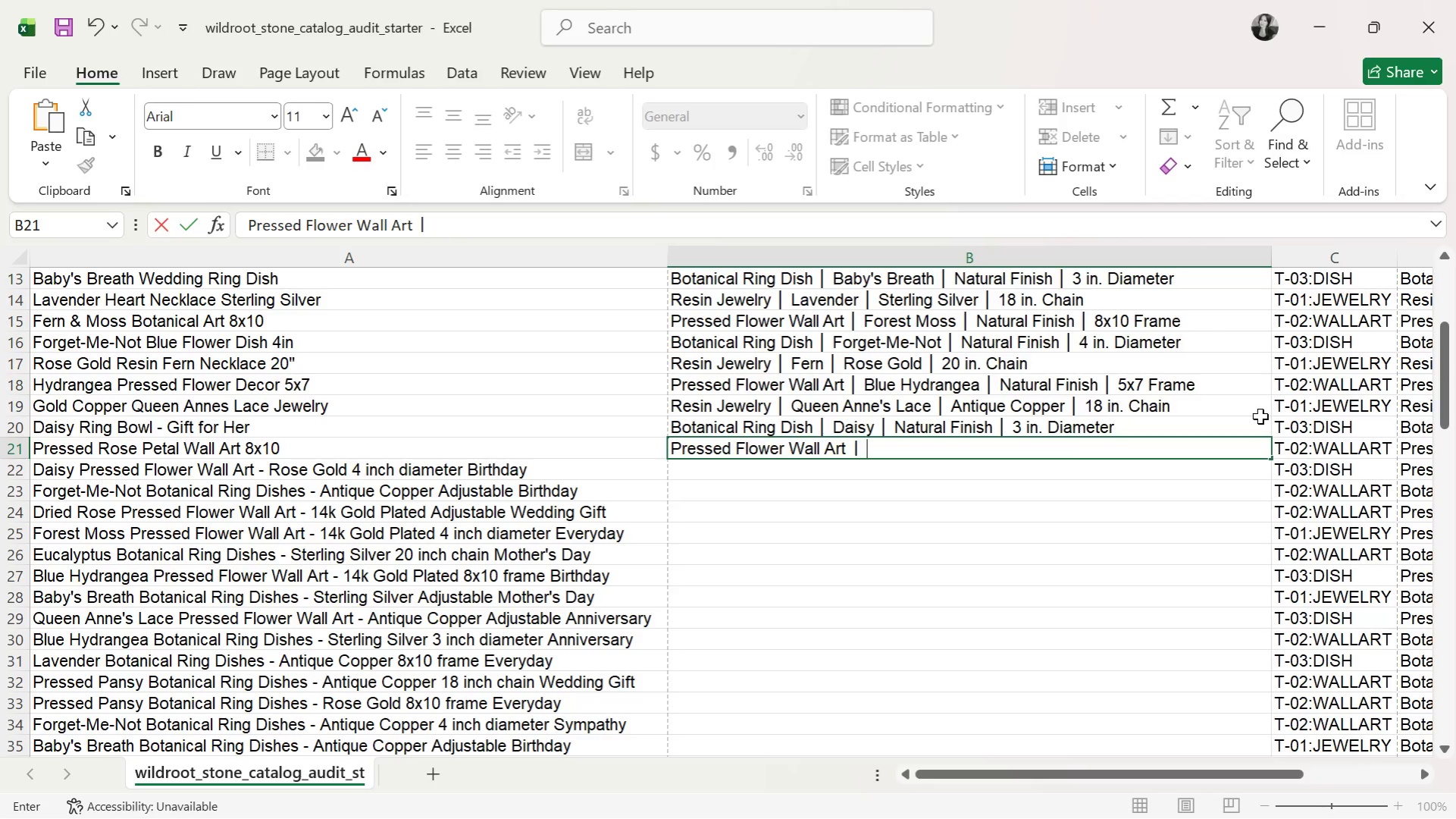 
type( Dried Rose )
 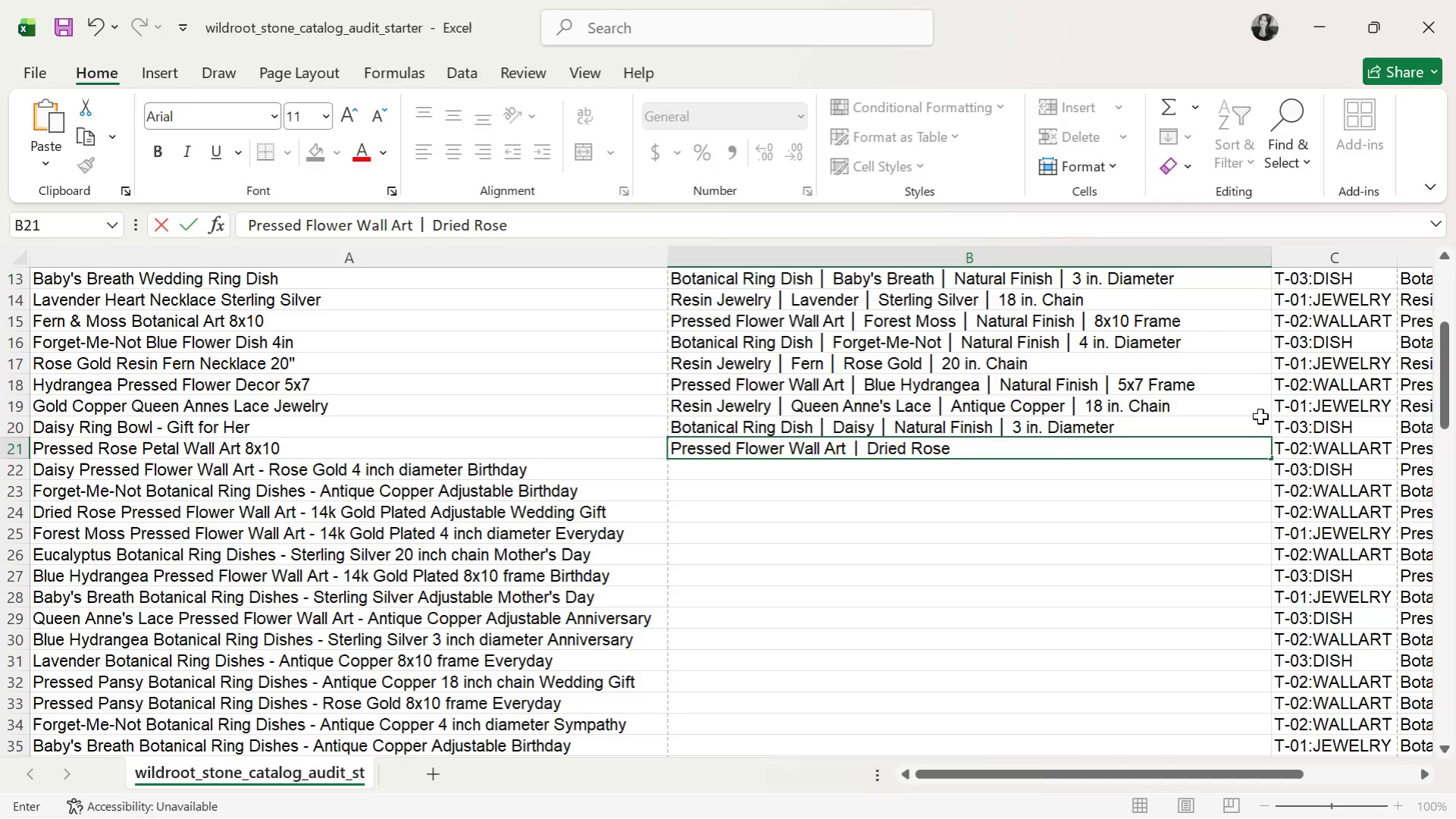 
hold_key(key=CapsLock, duration=0.36)
 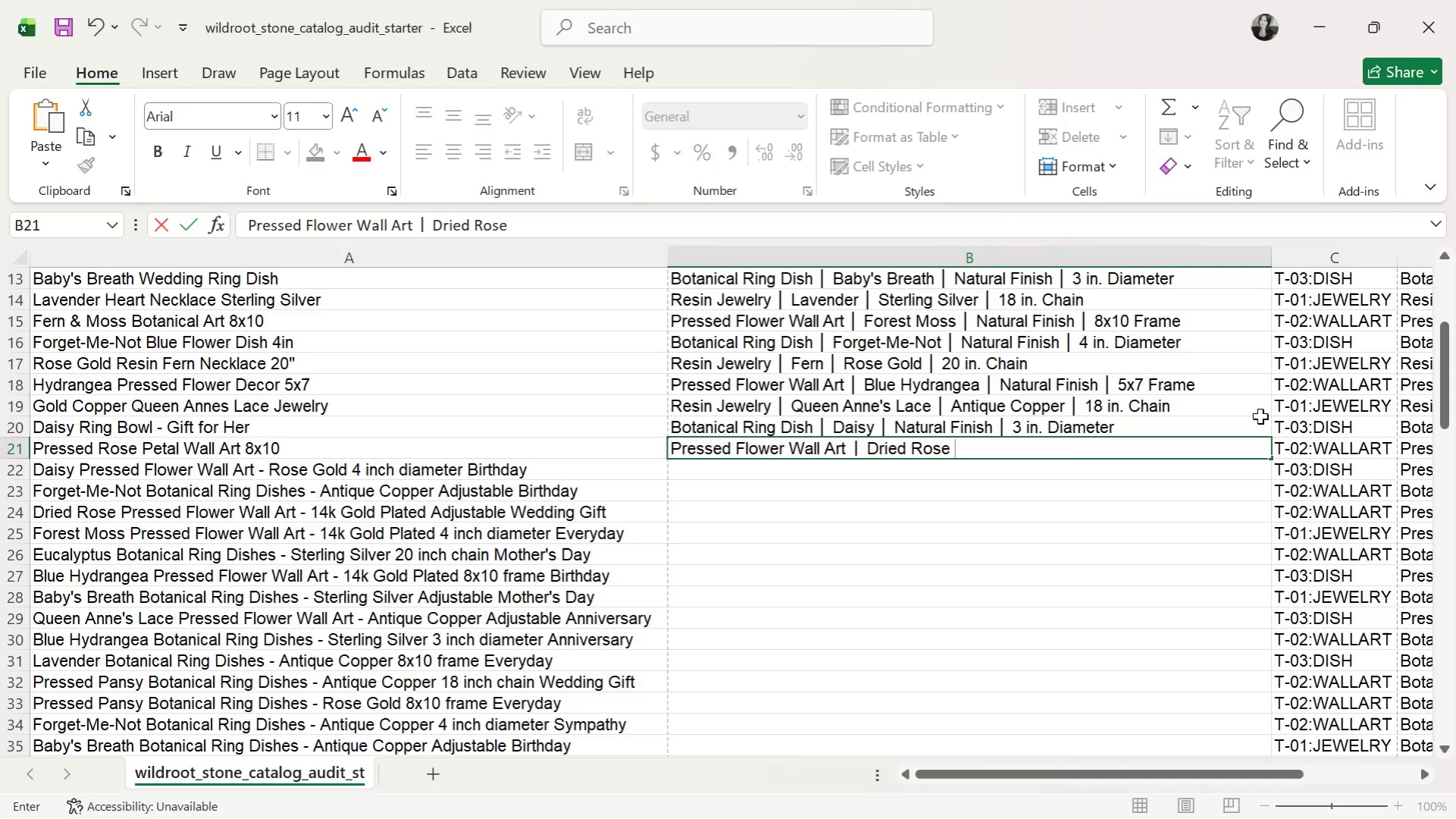 
key(Control+V)
 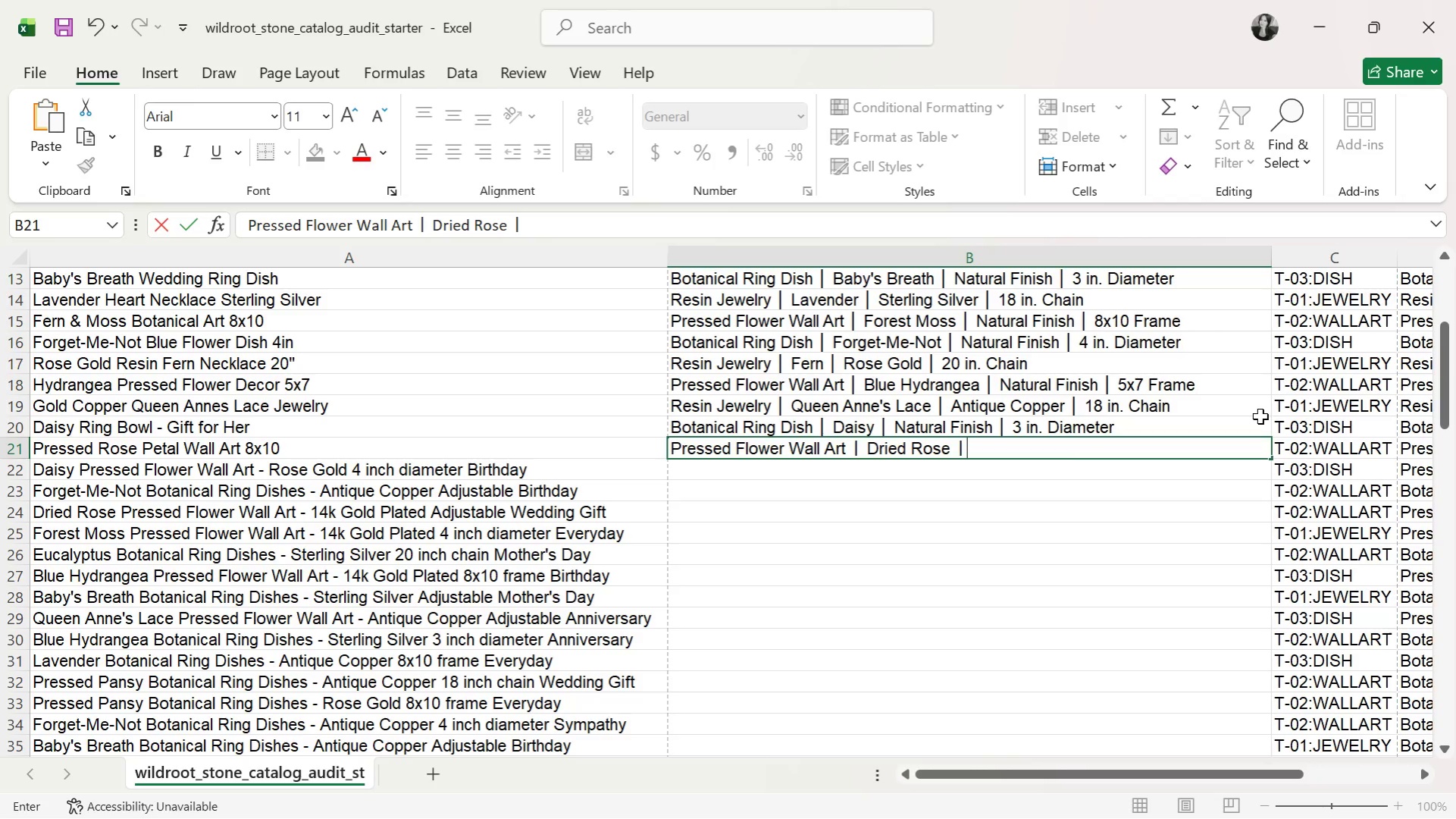 
type( Natural Finish )
 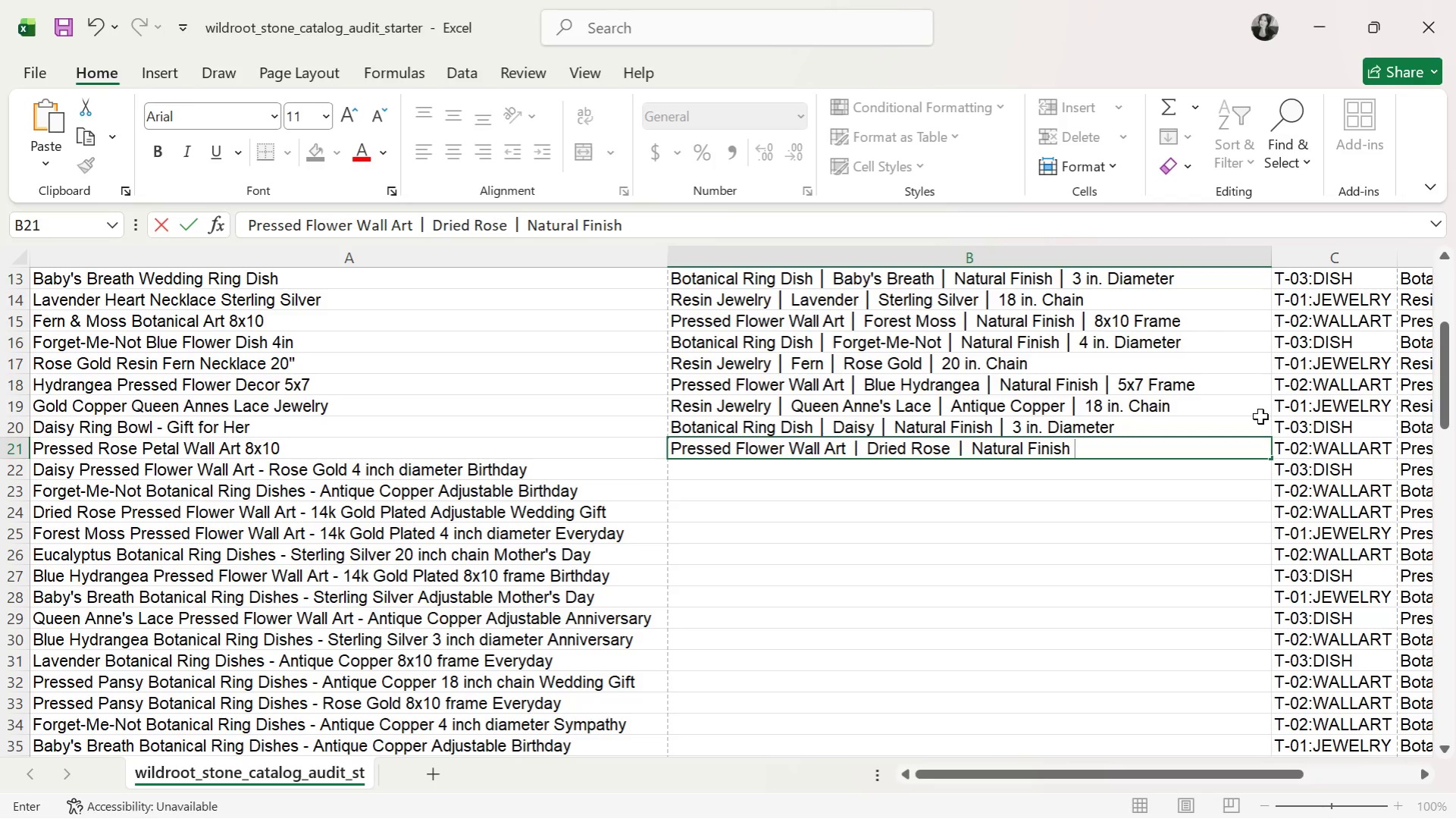 
key(Control+ControlLeft)
 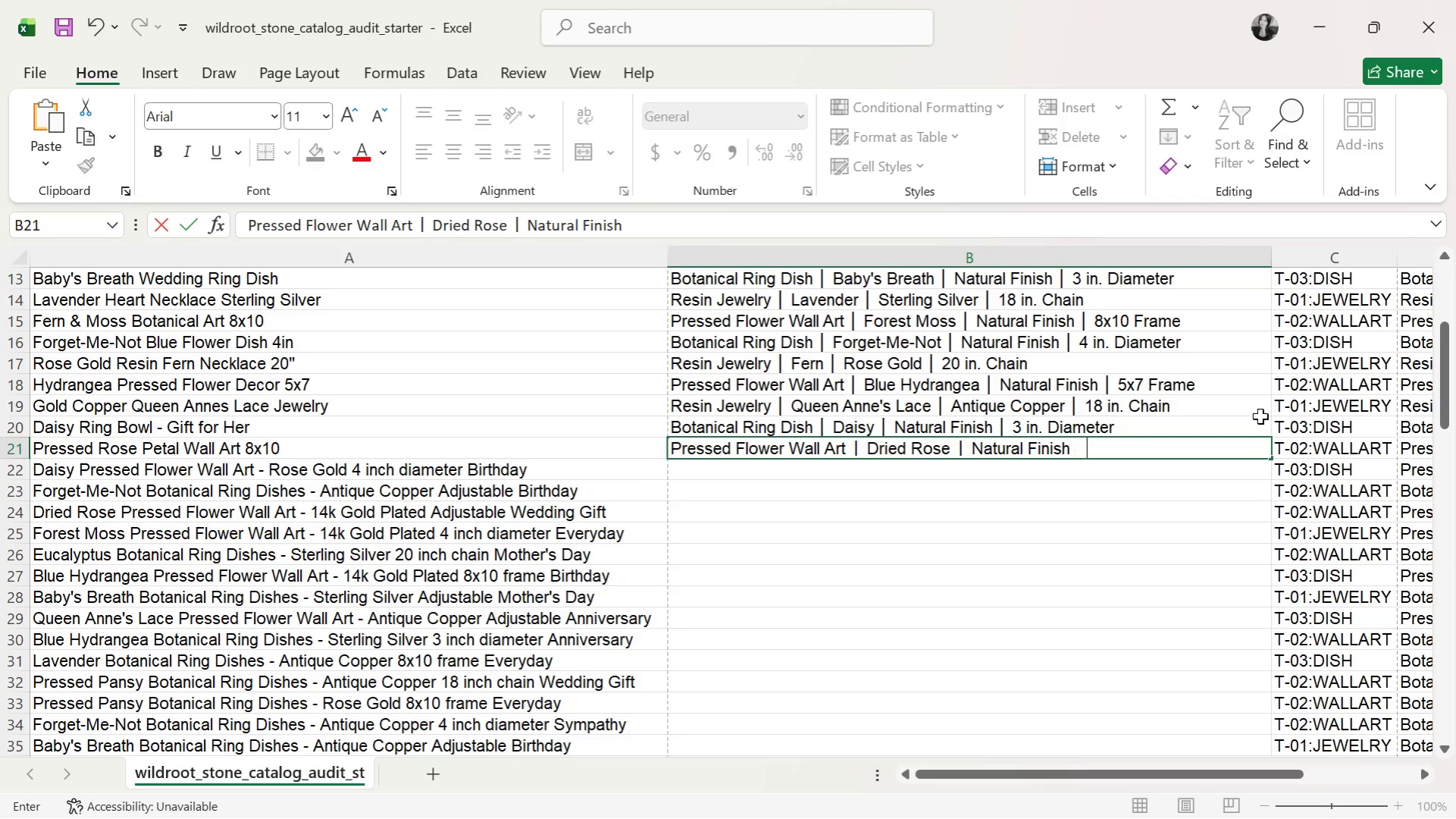 
key(Control+V)
 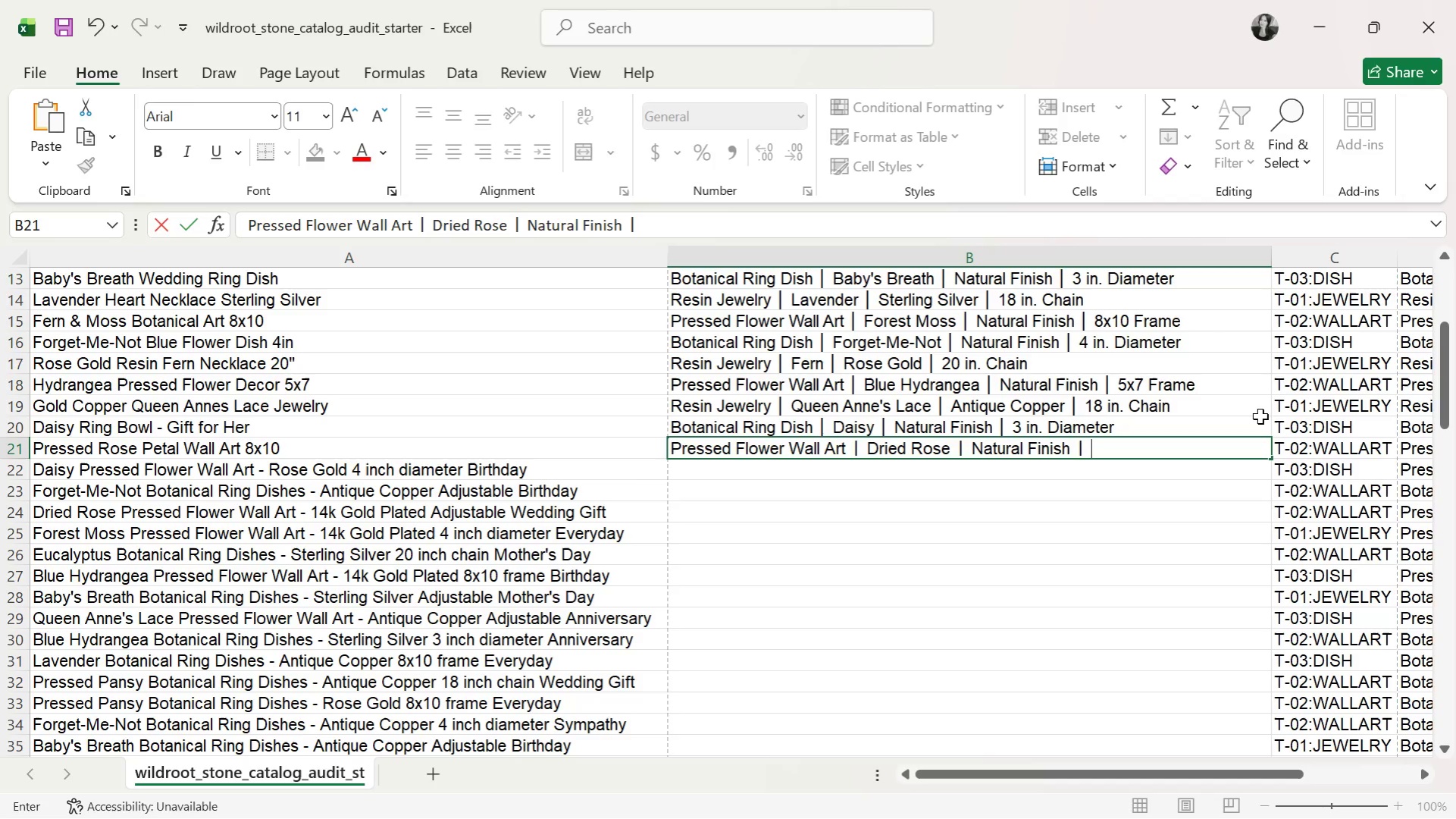 
key(Space)
 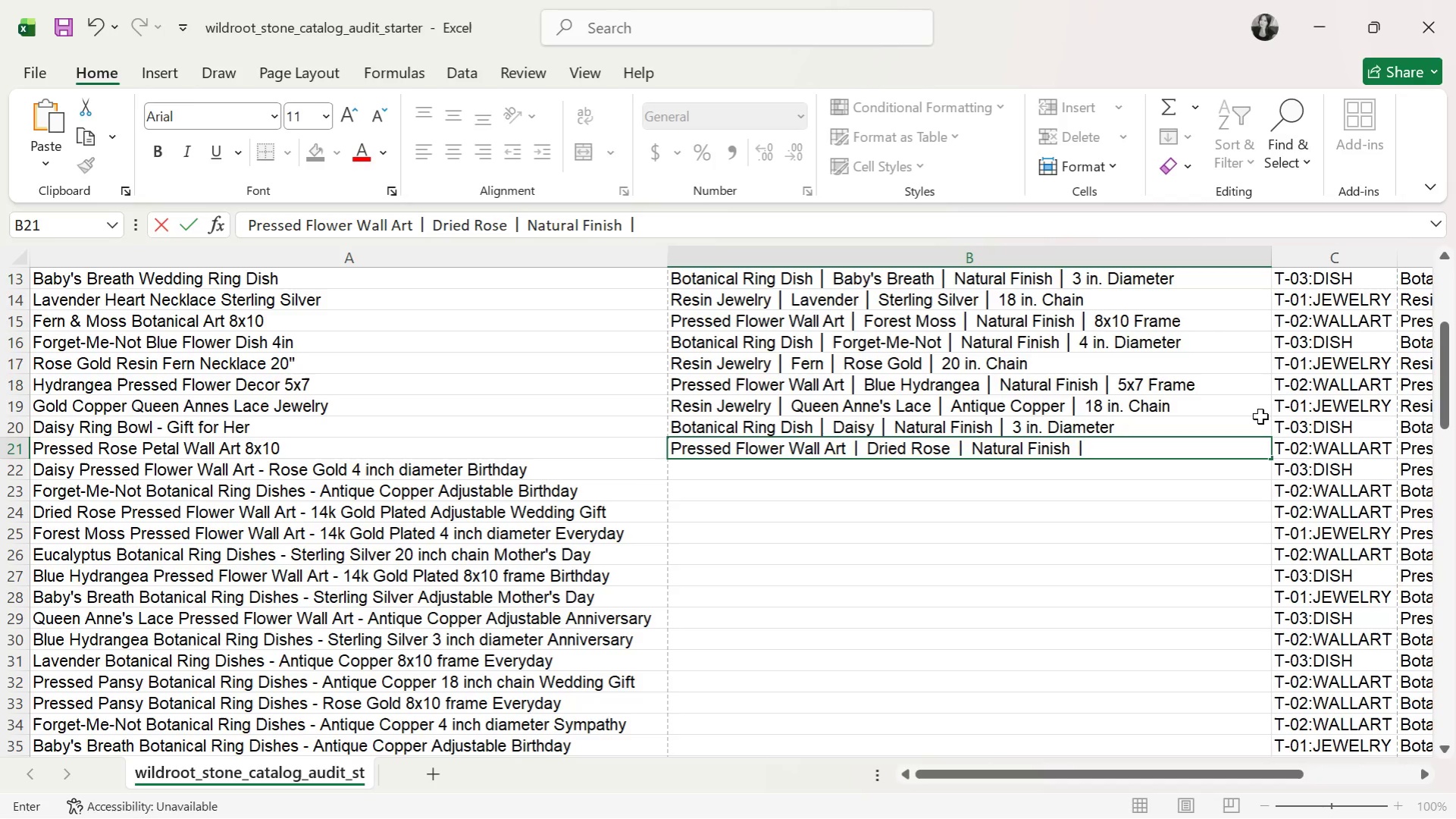 
type(8x10 Frame)
 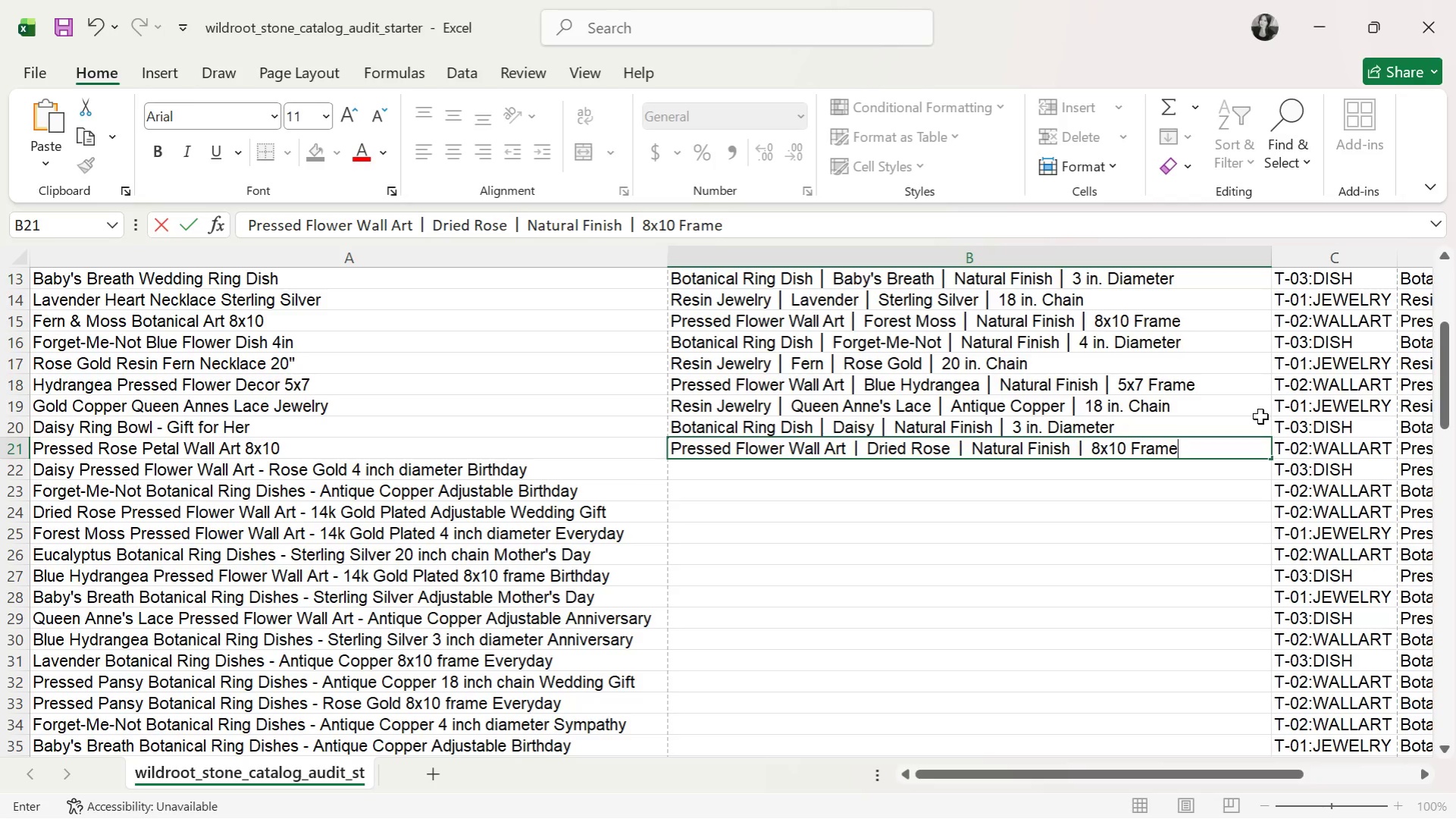 
key(Enter)
 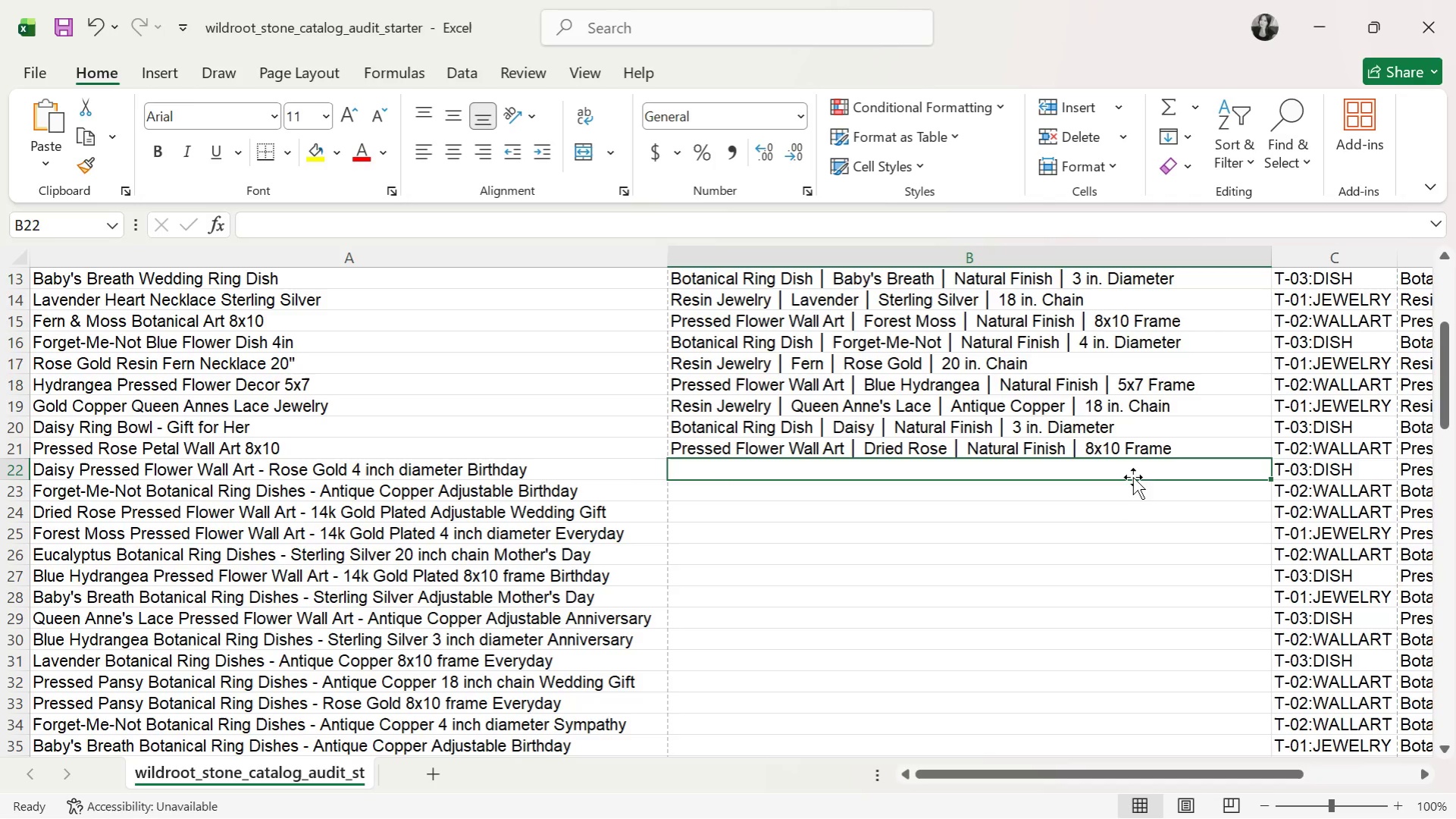 
wait(25.42)
 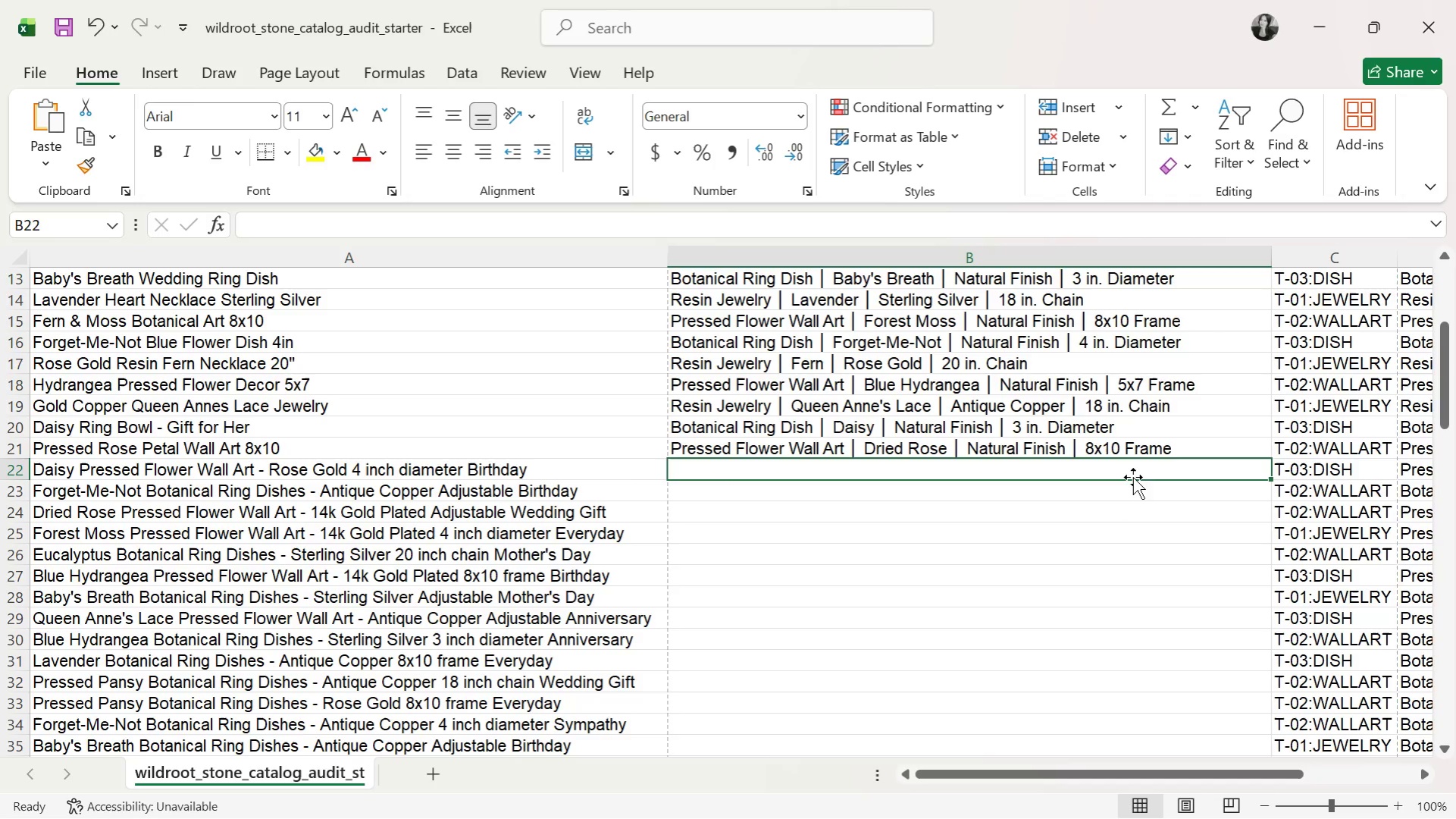 
type(Pressed Flower Wall Art )
 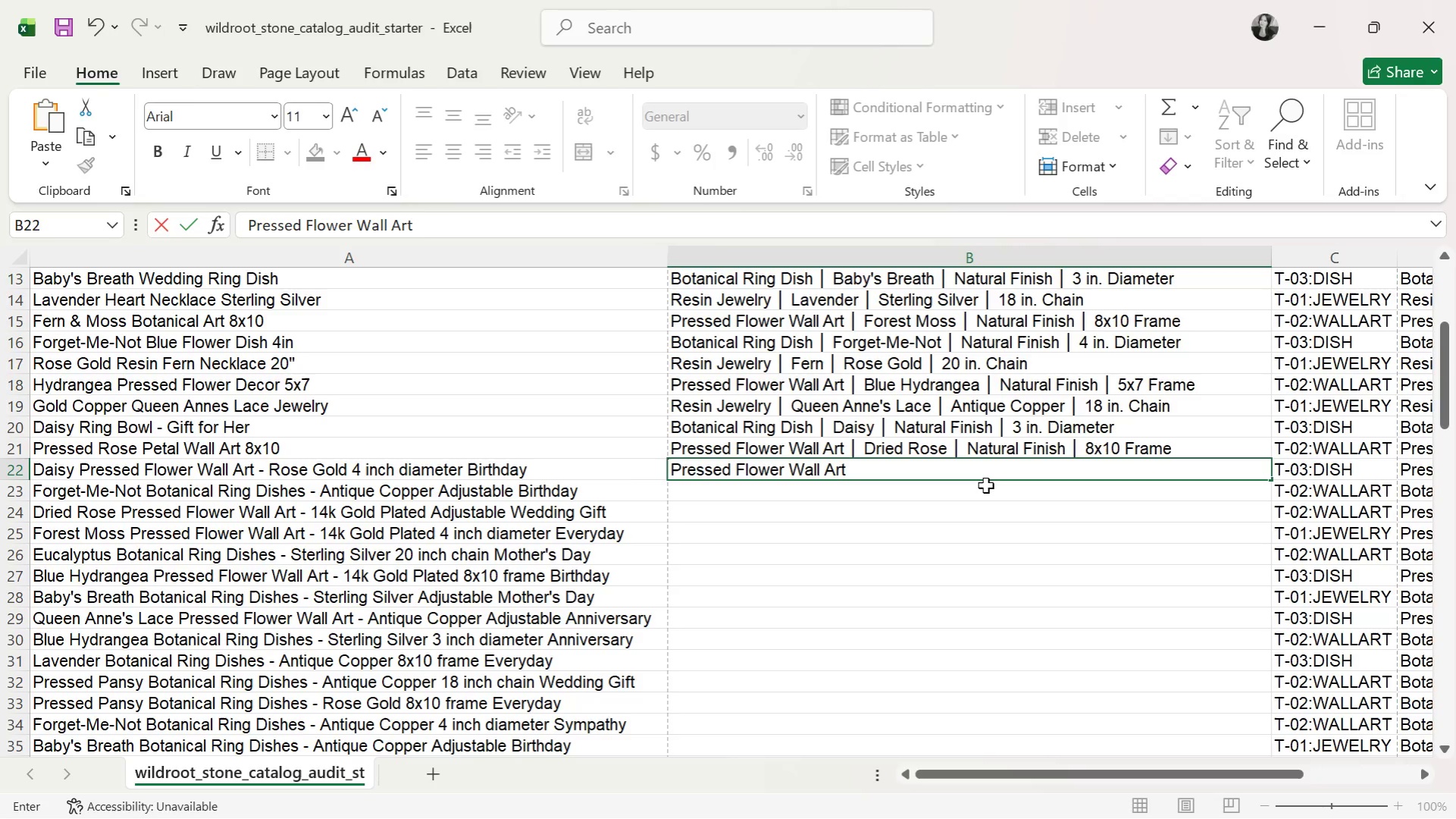 
key(Control+ControlLeft)
 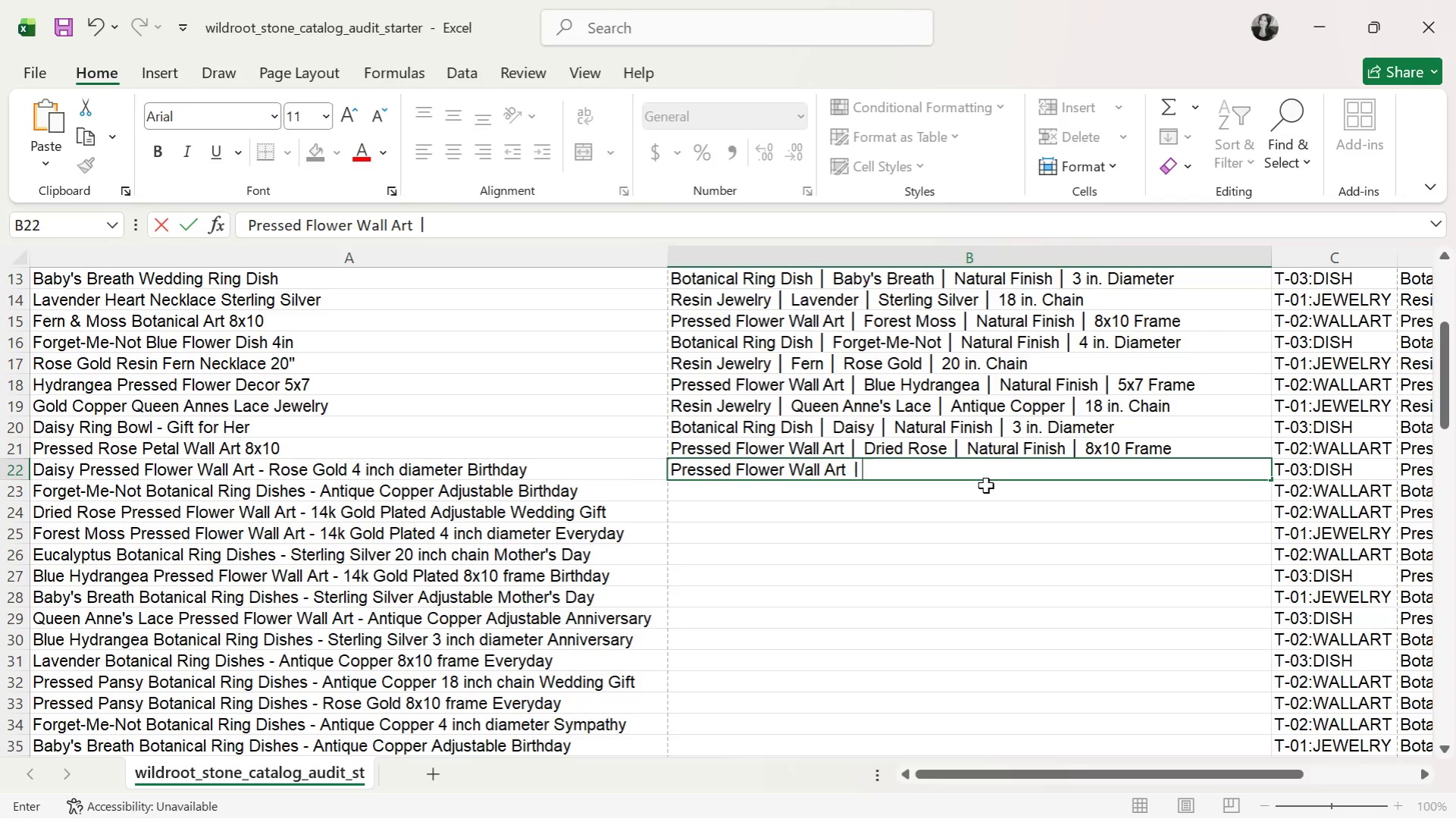 
key(Control+V)
 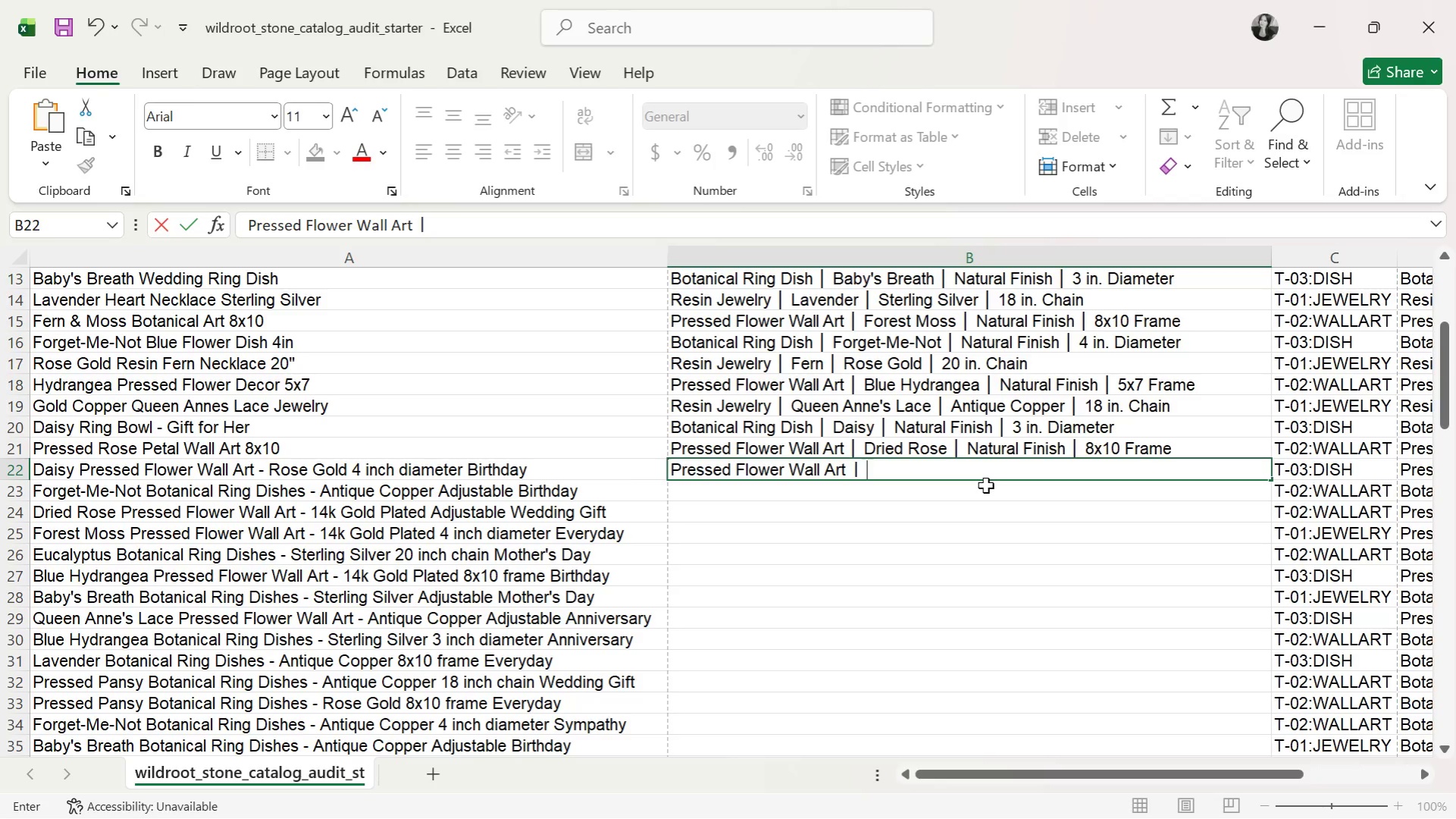 
type( Daisy )
 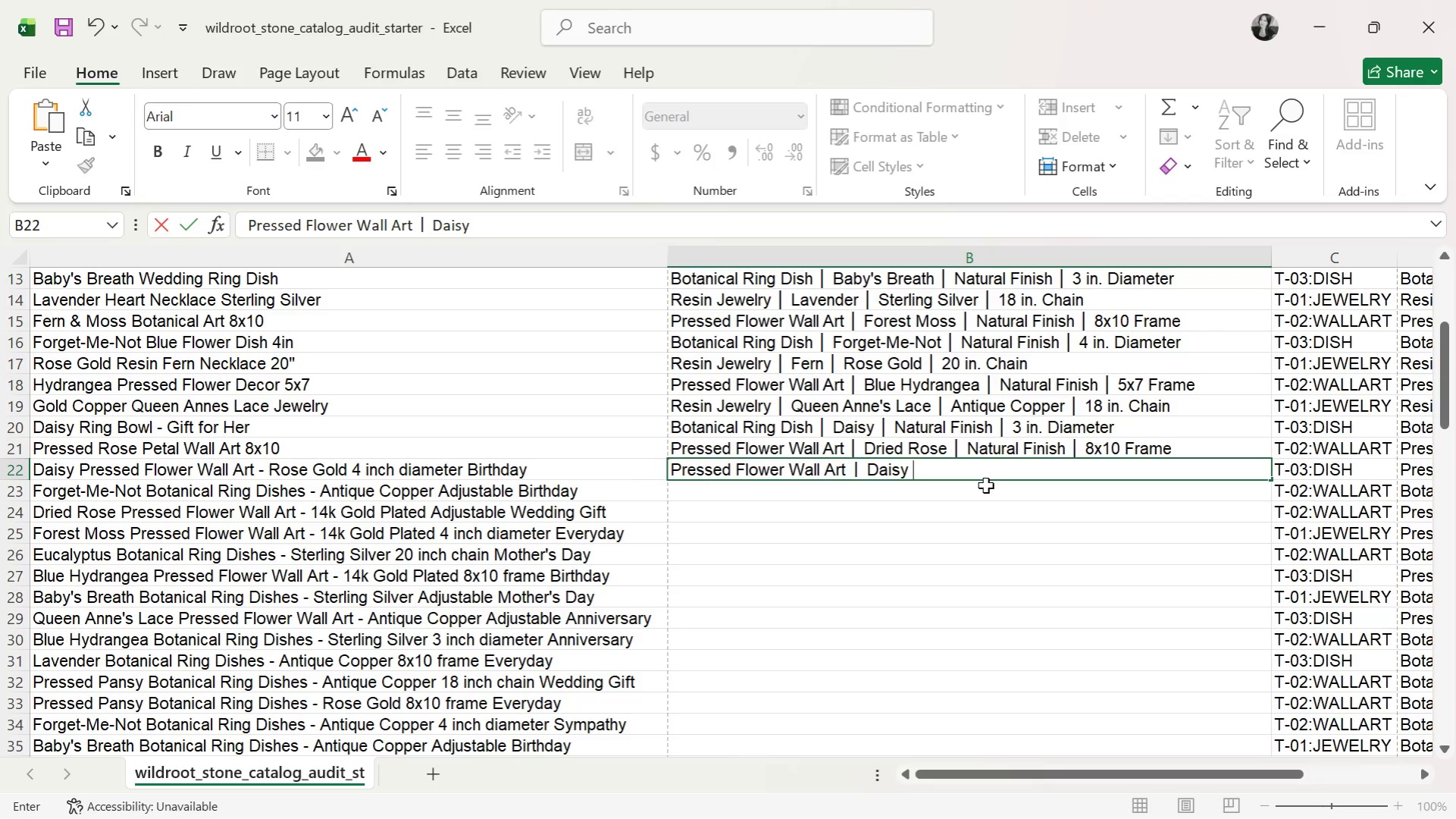 
key(Control+ControlLeft)
 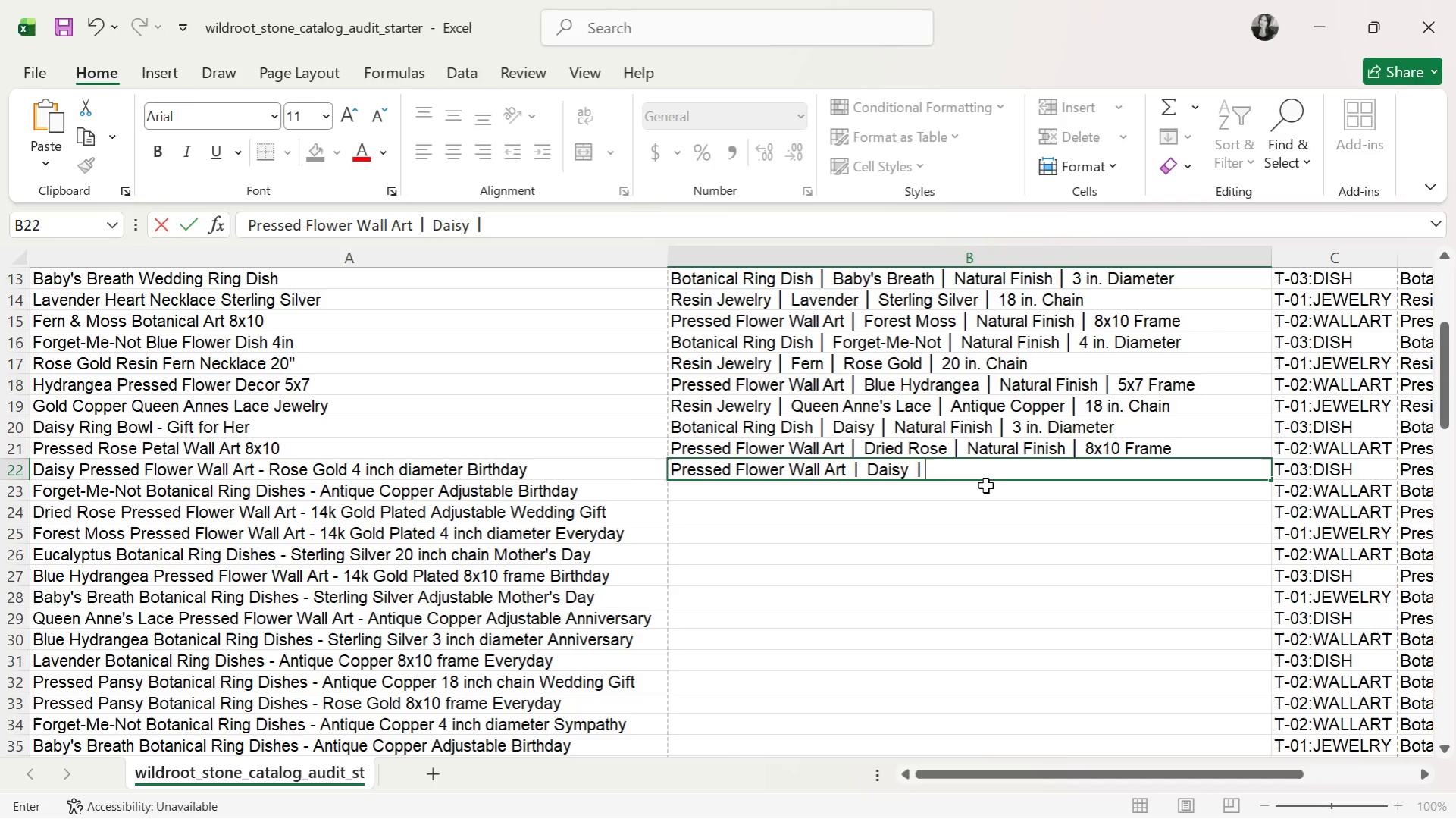 
key(Control+V)
 